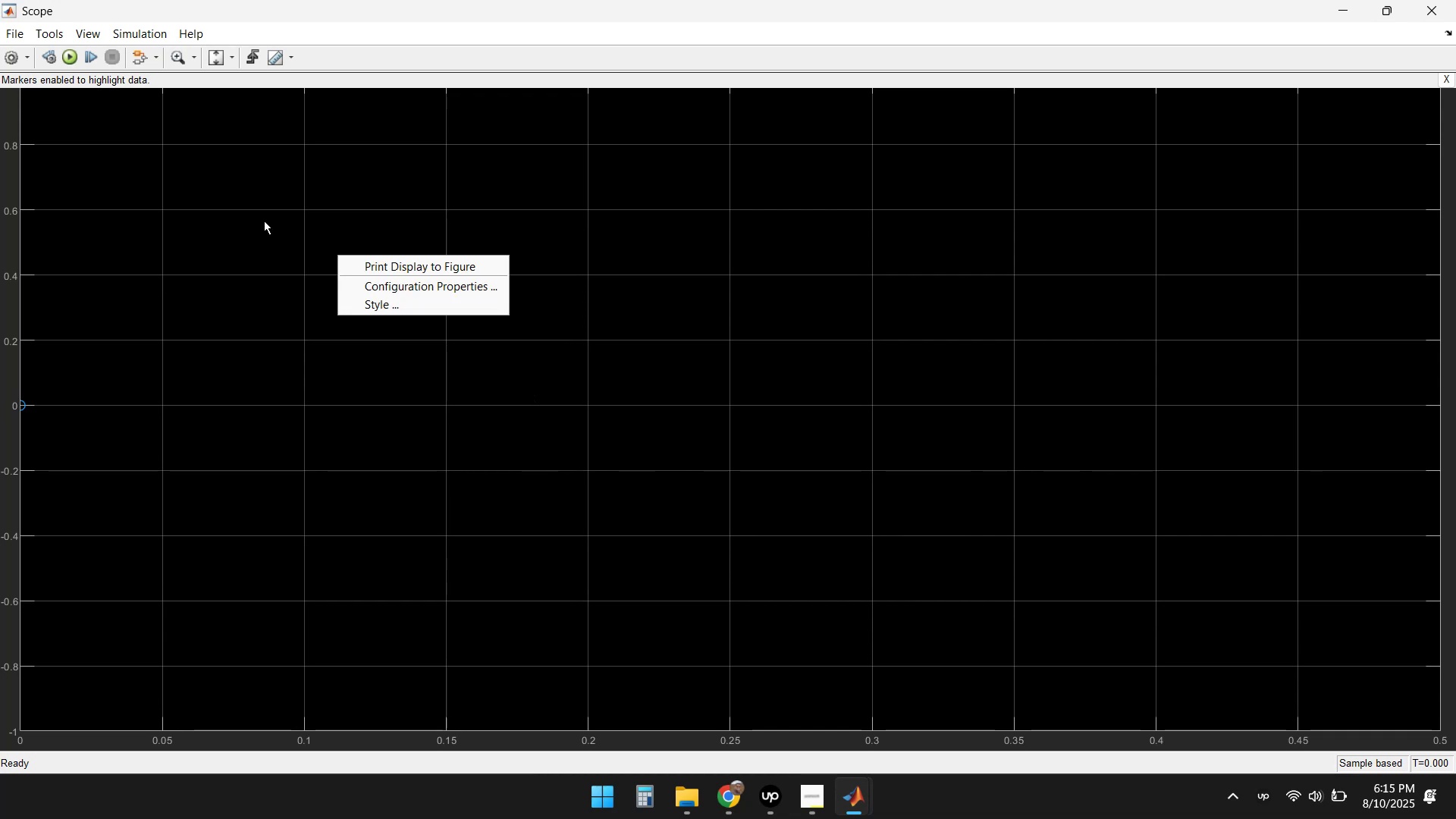 
left_click([243, 216])
 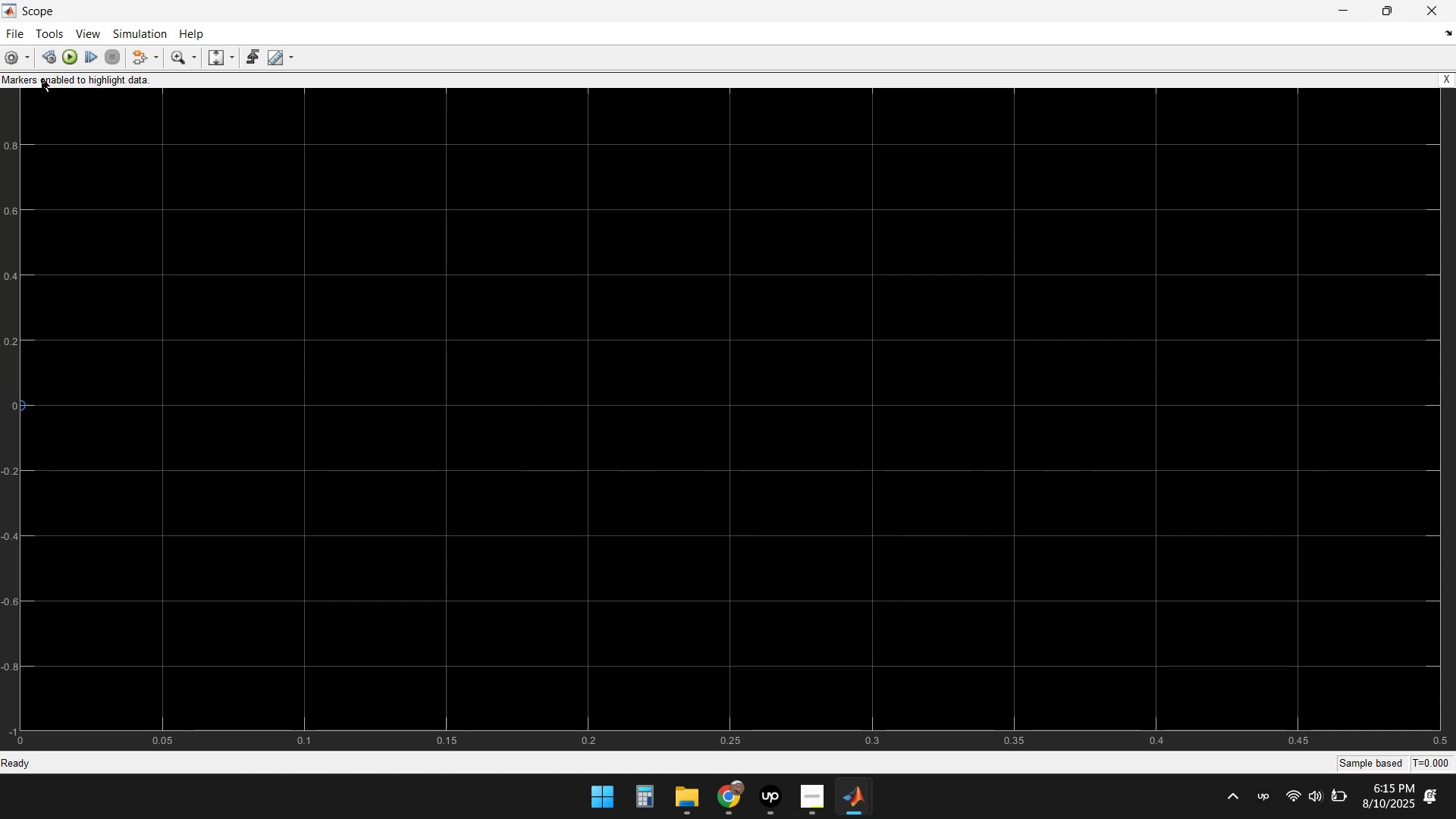 
left_click([19, 34])
 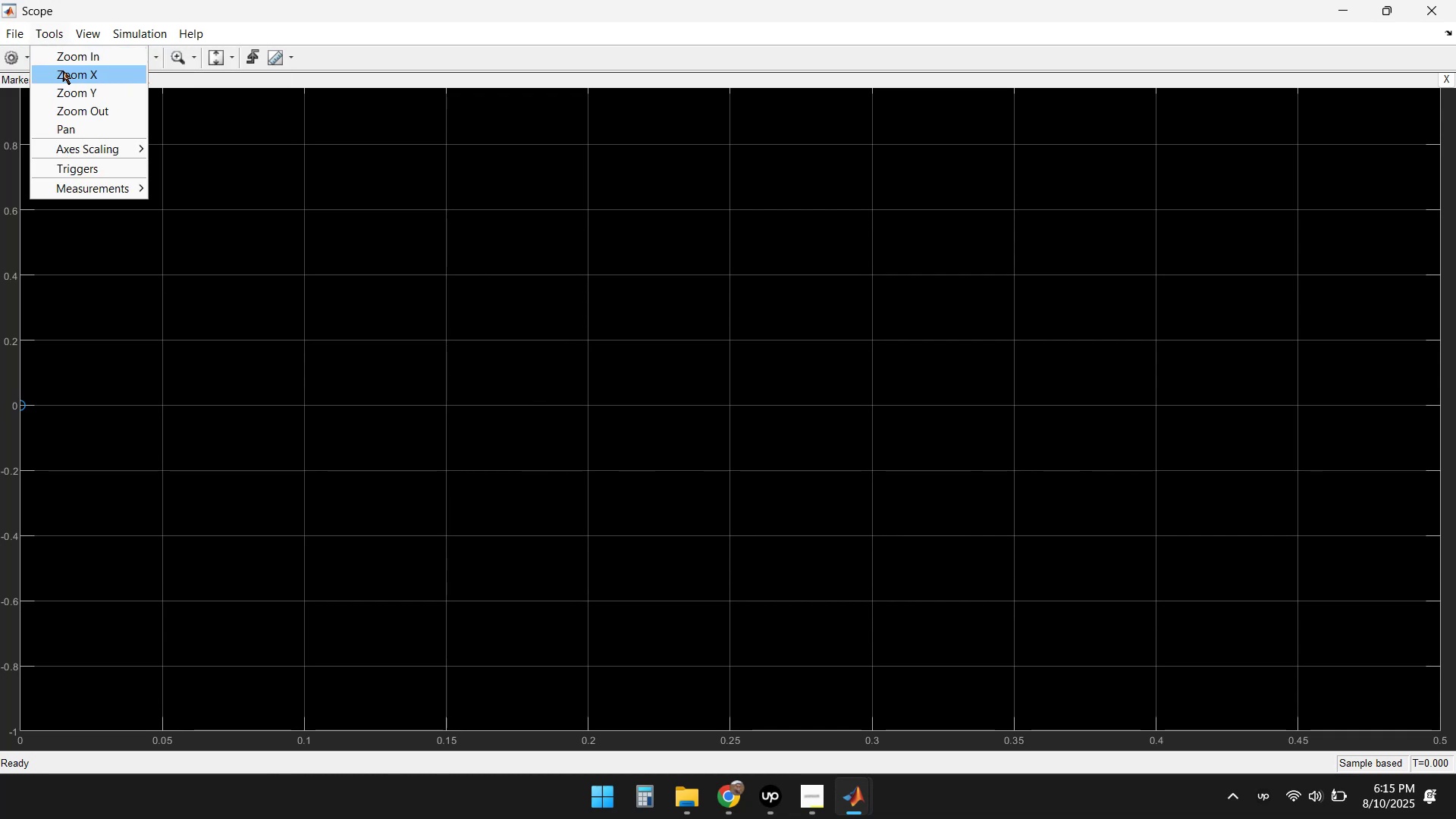 
wait(7.21)
 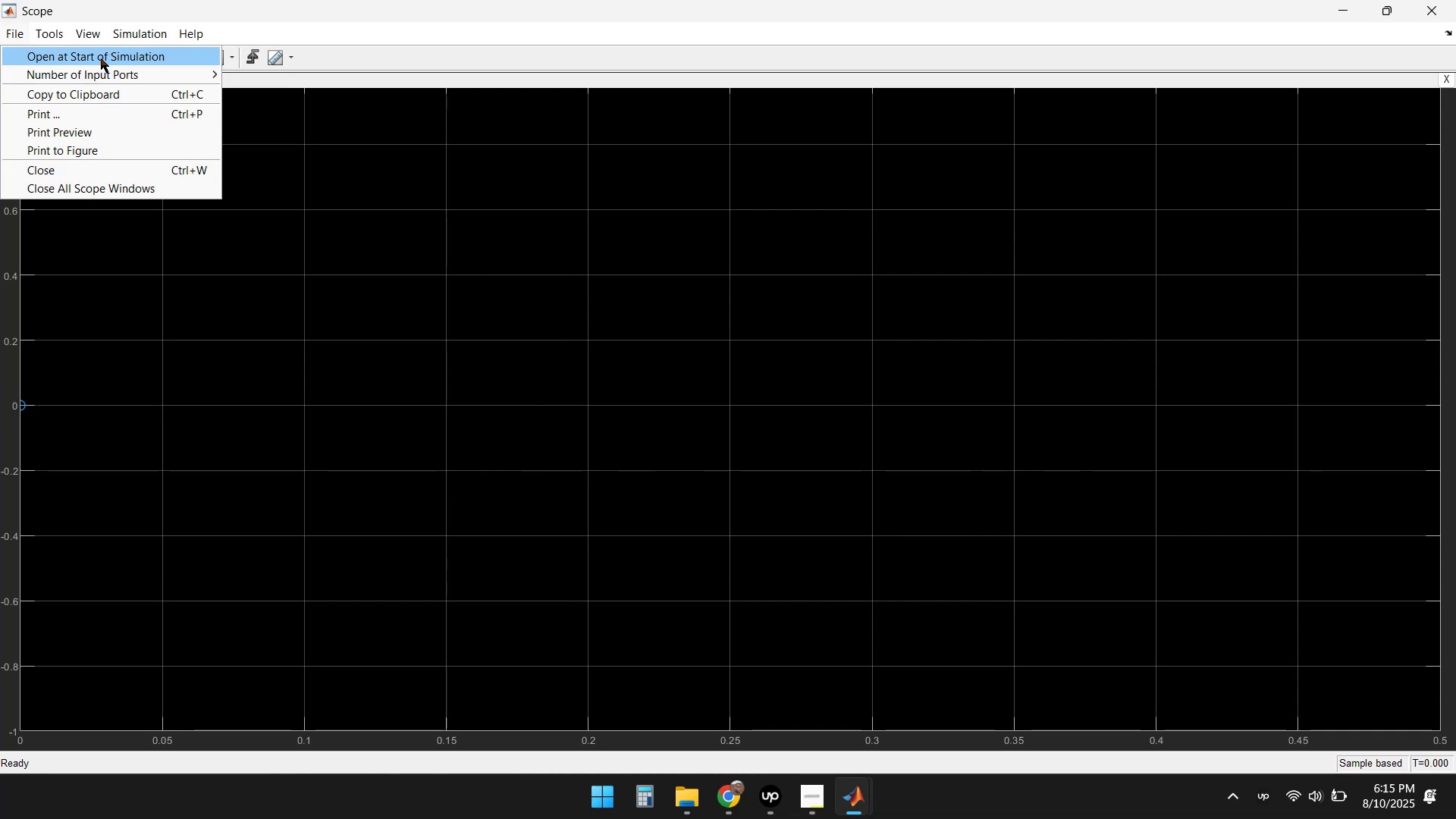 
left_click([156, 112])
 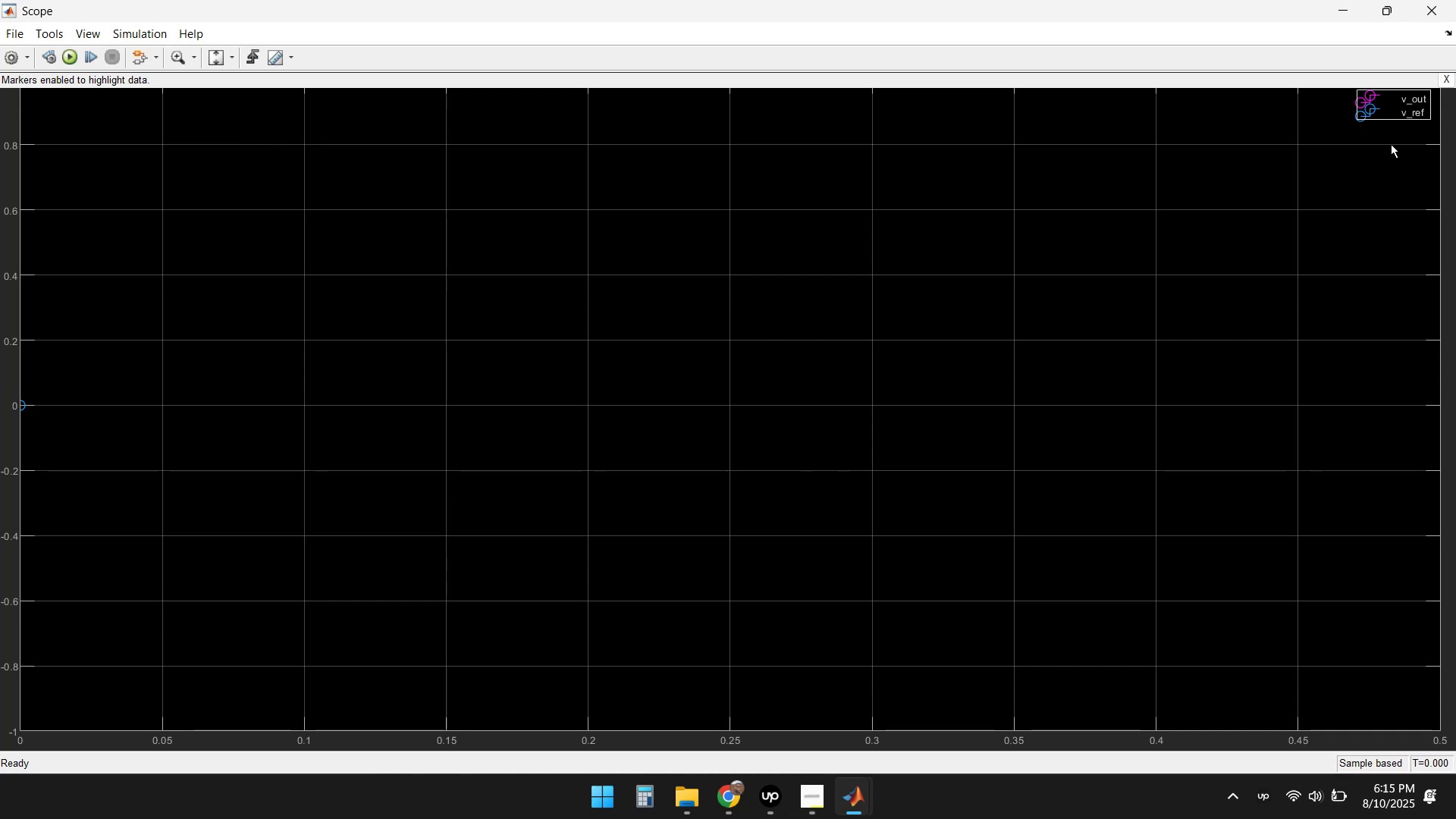 
left_click([1410, 115])
 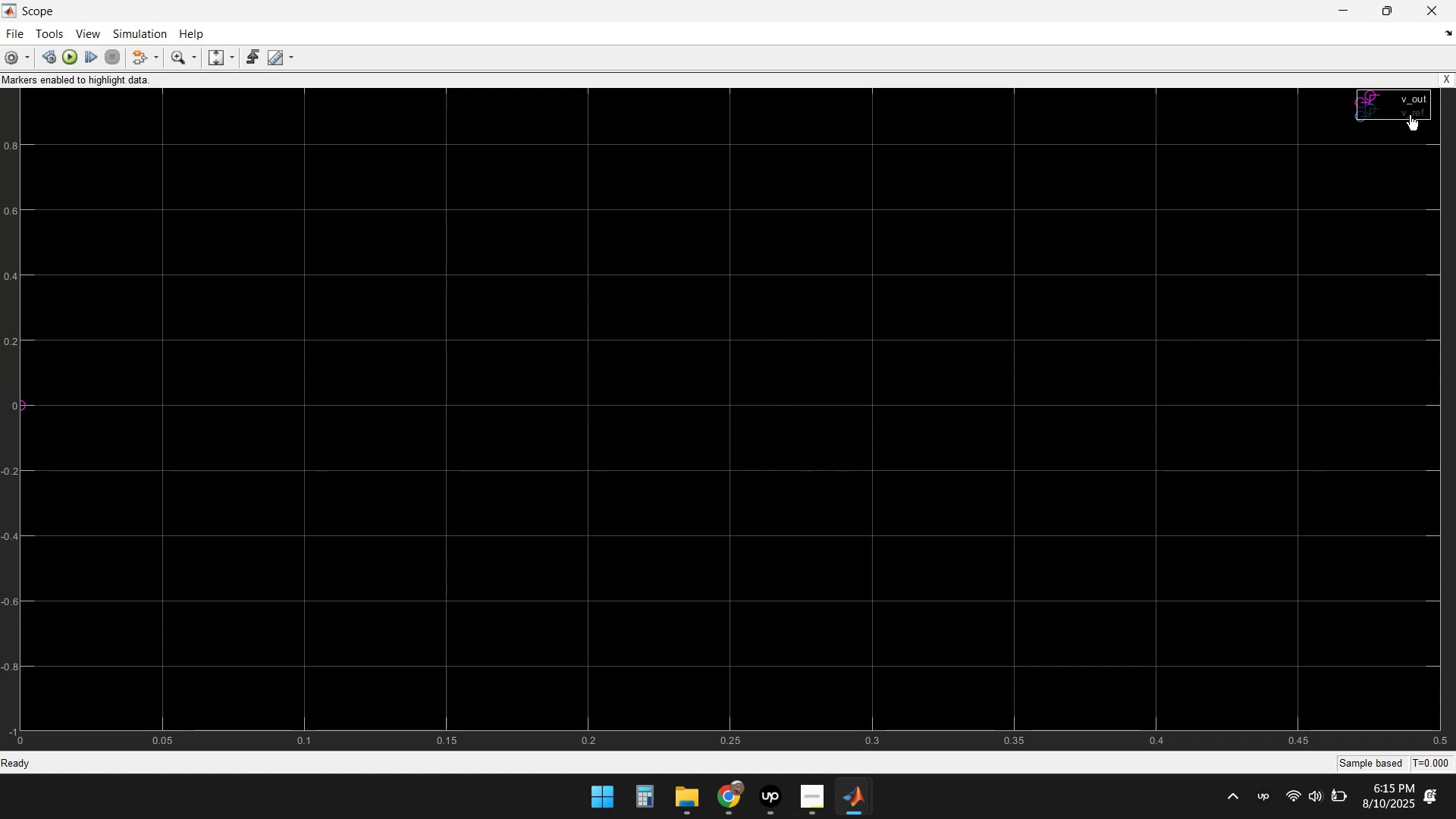 
left_click([1410, 115])
 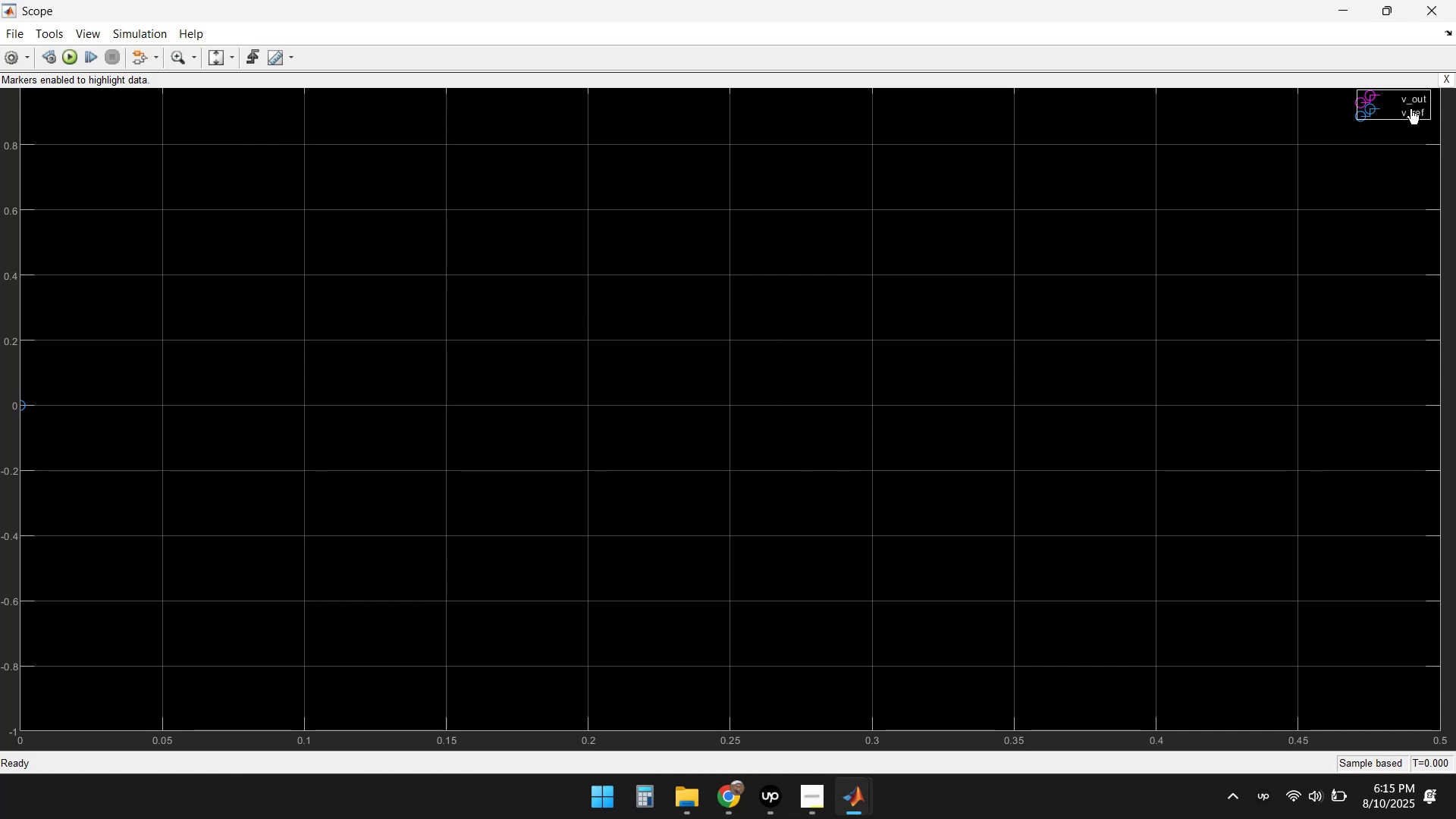 
left_click([1410, 108])
 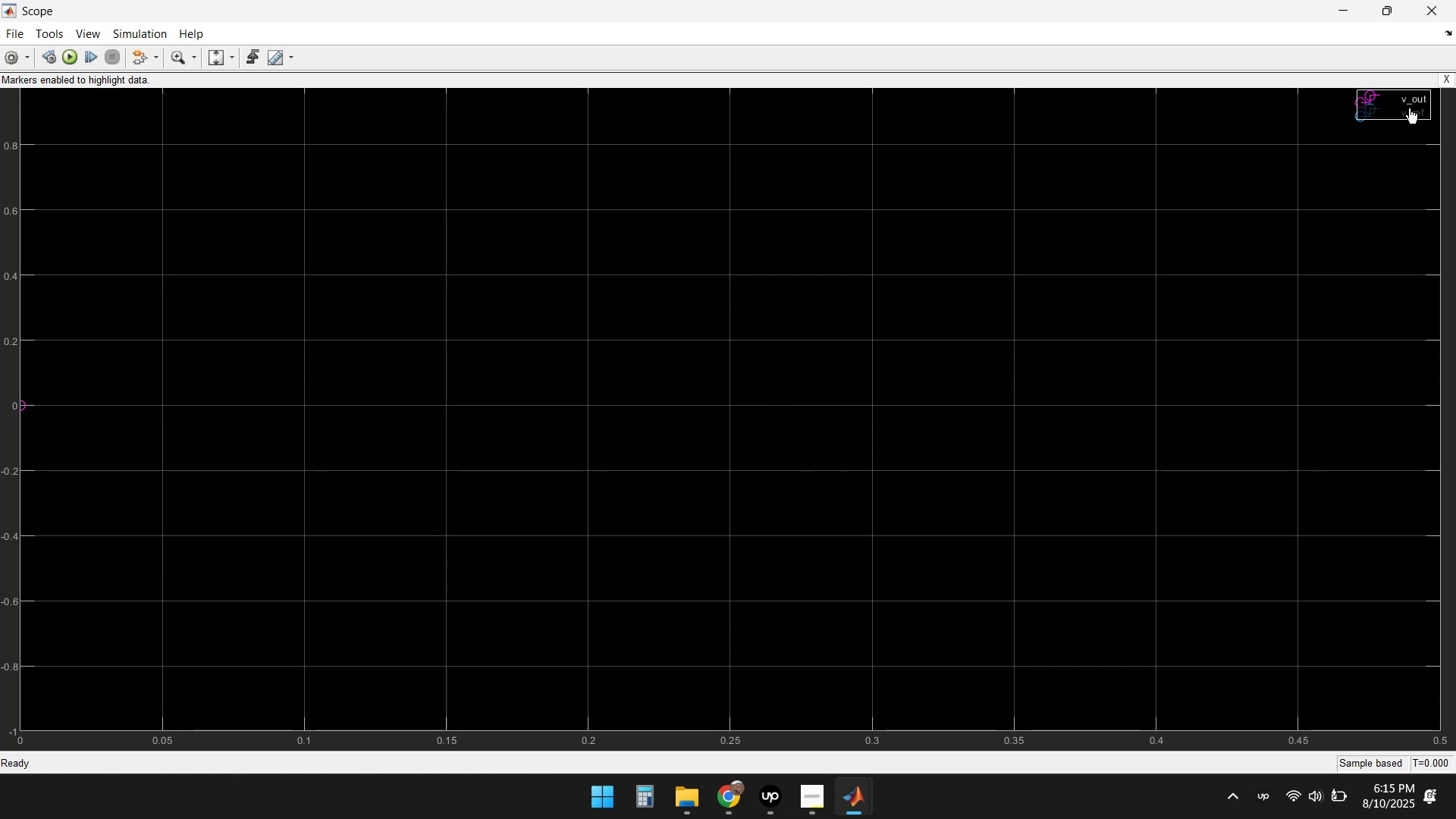 
left_click([1409, 108])
 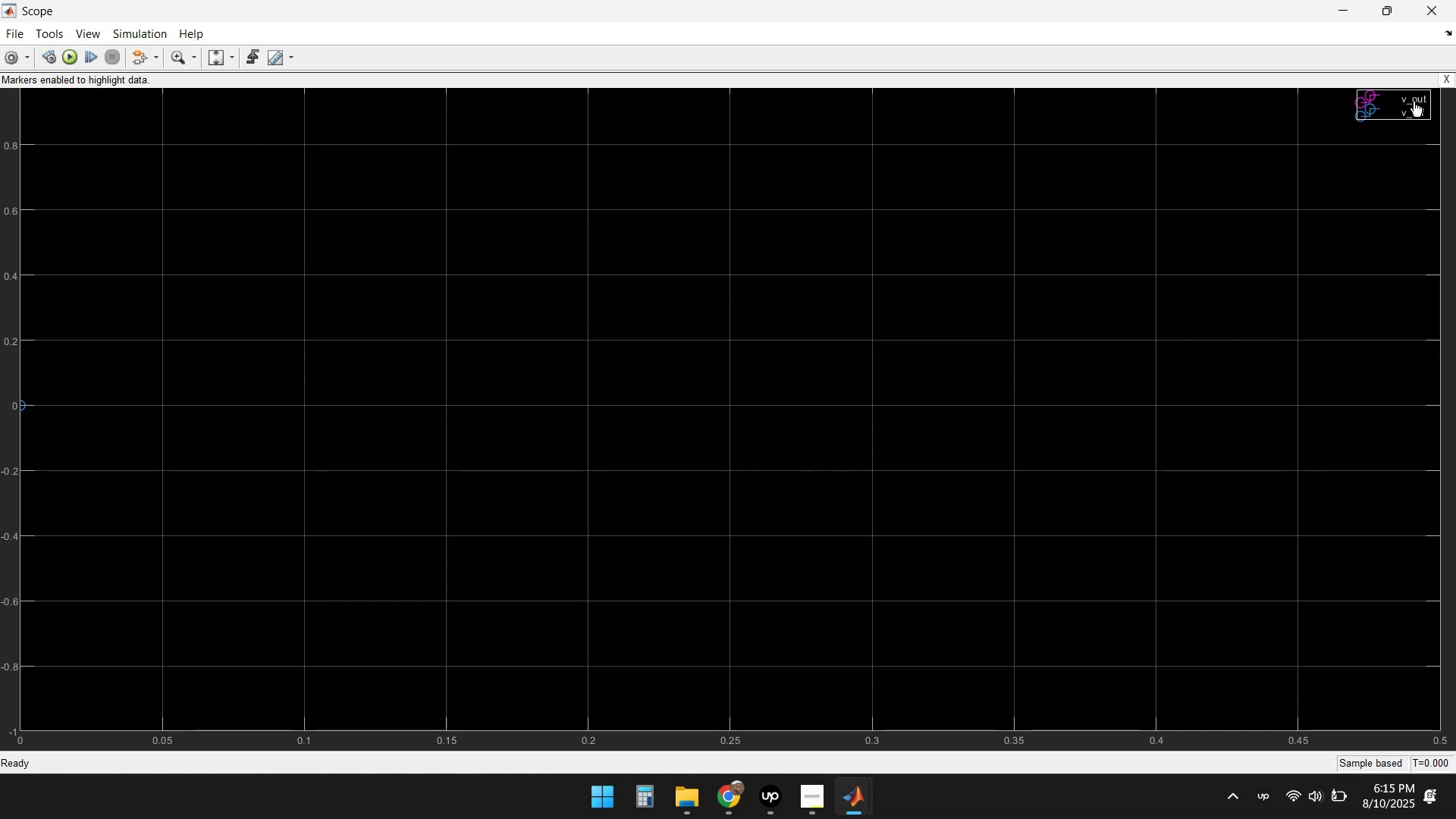 
left_click([1416, 98])
 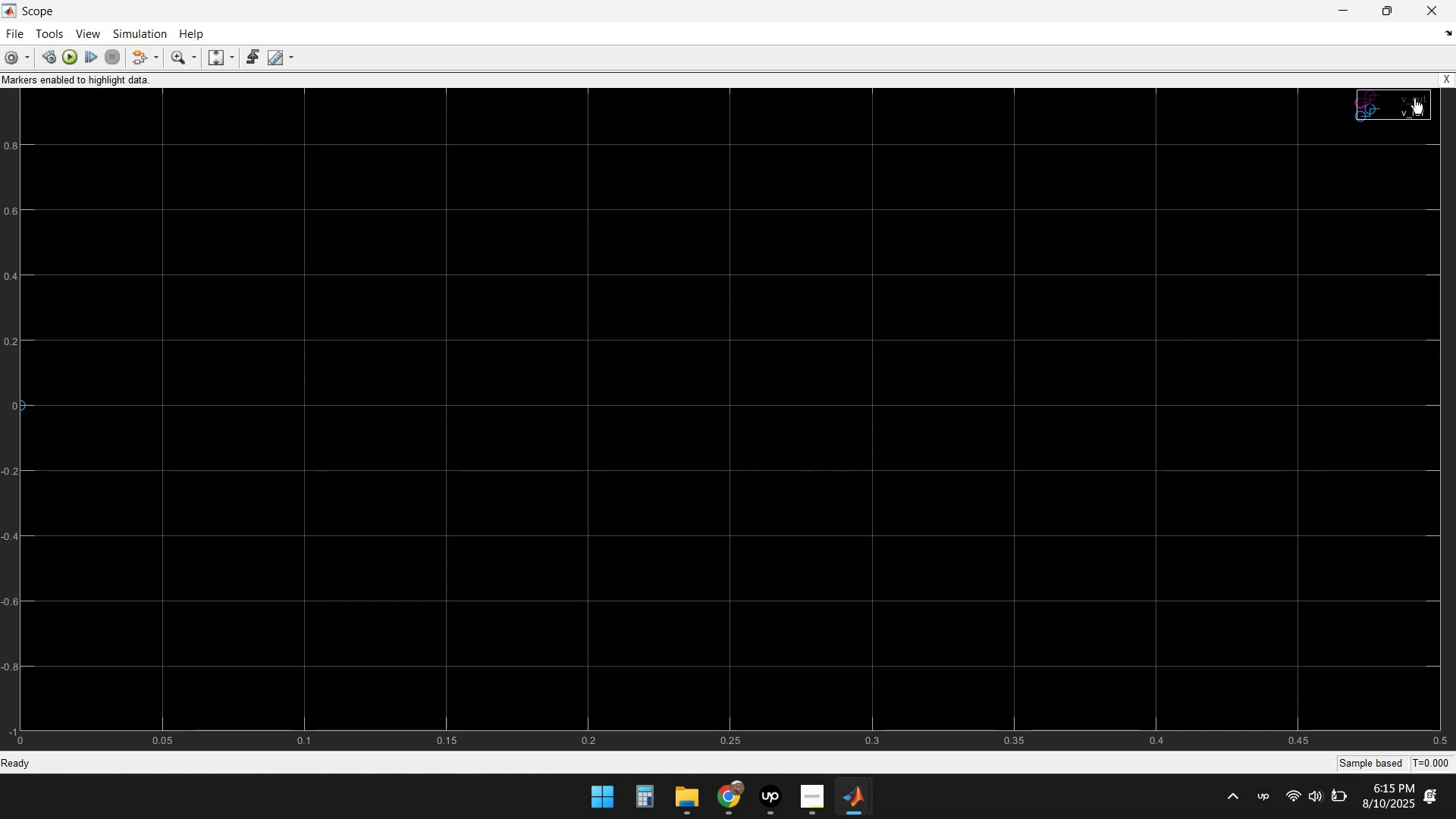 
left_click([1414, 98])
 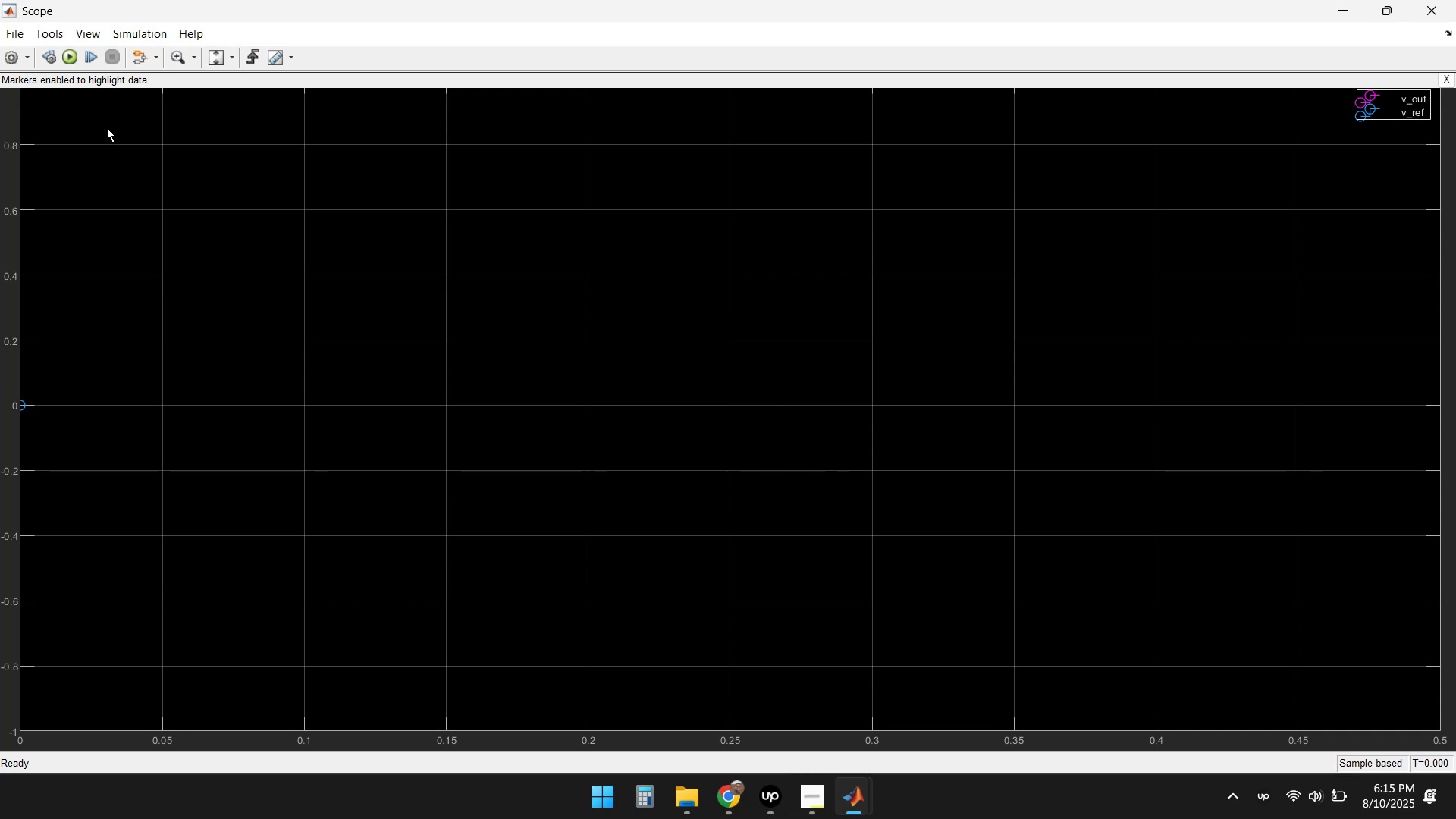 
left_click([23, 30])
 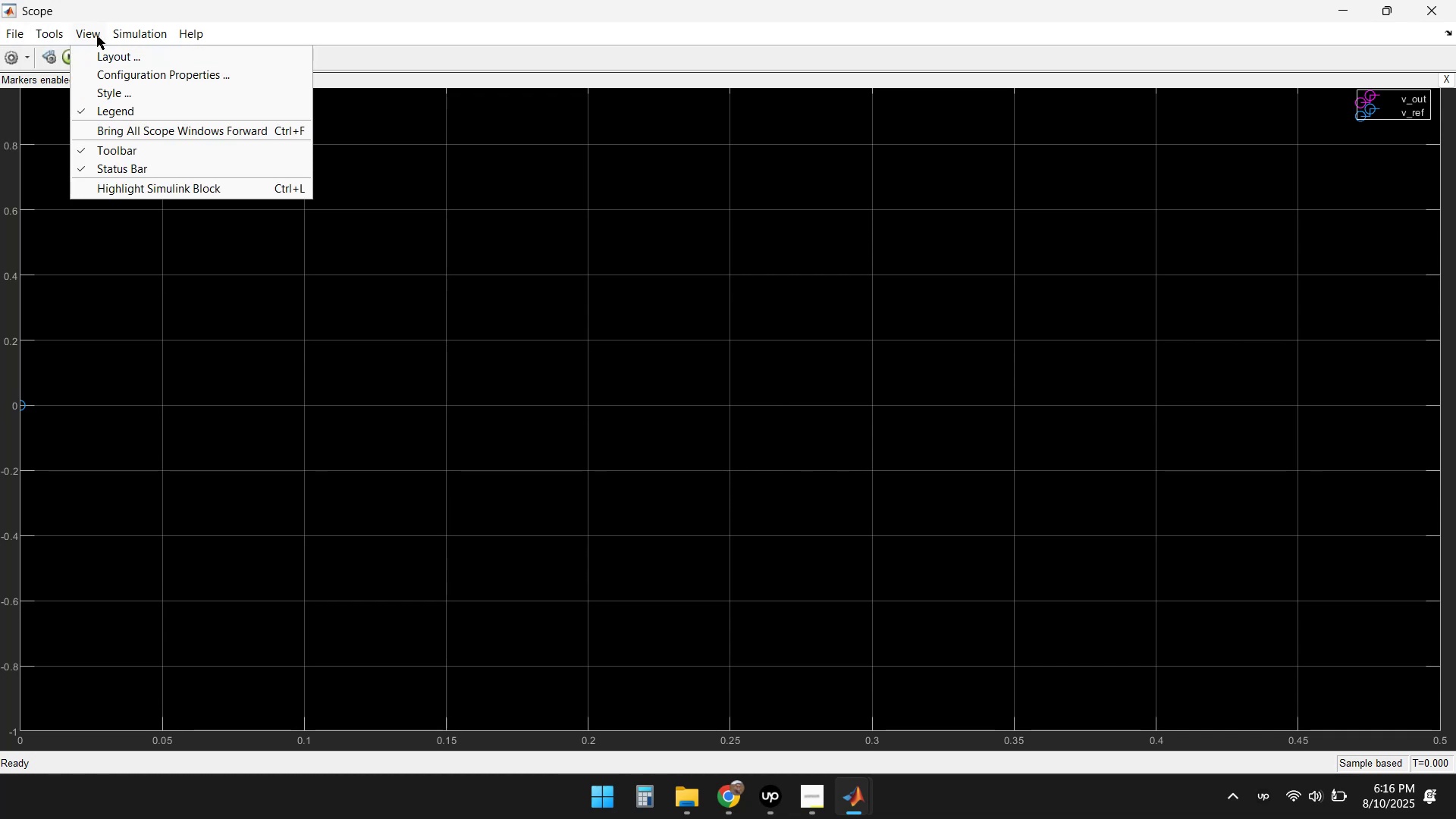 
left_click([126, 93])
 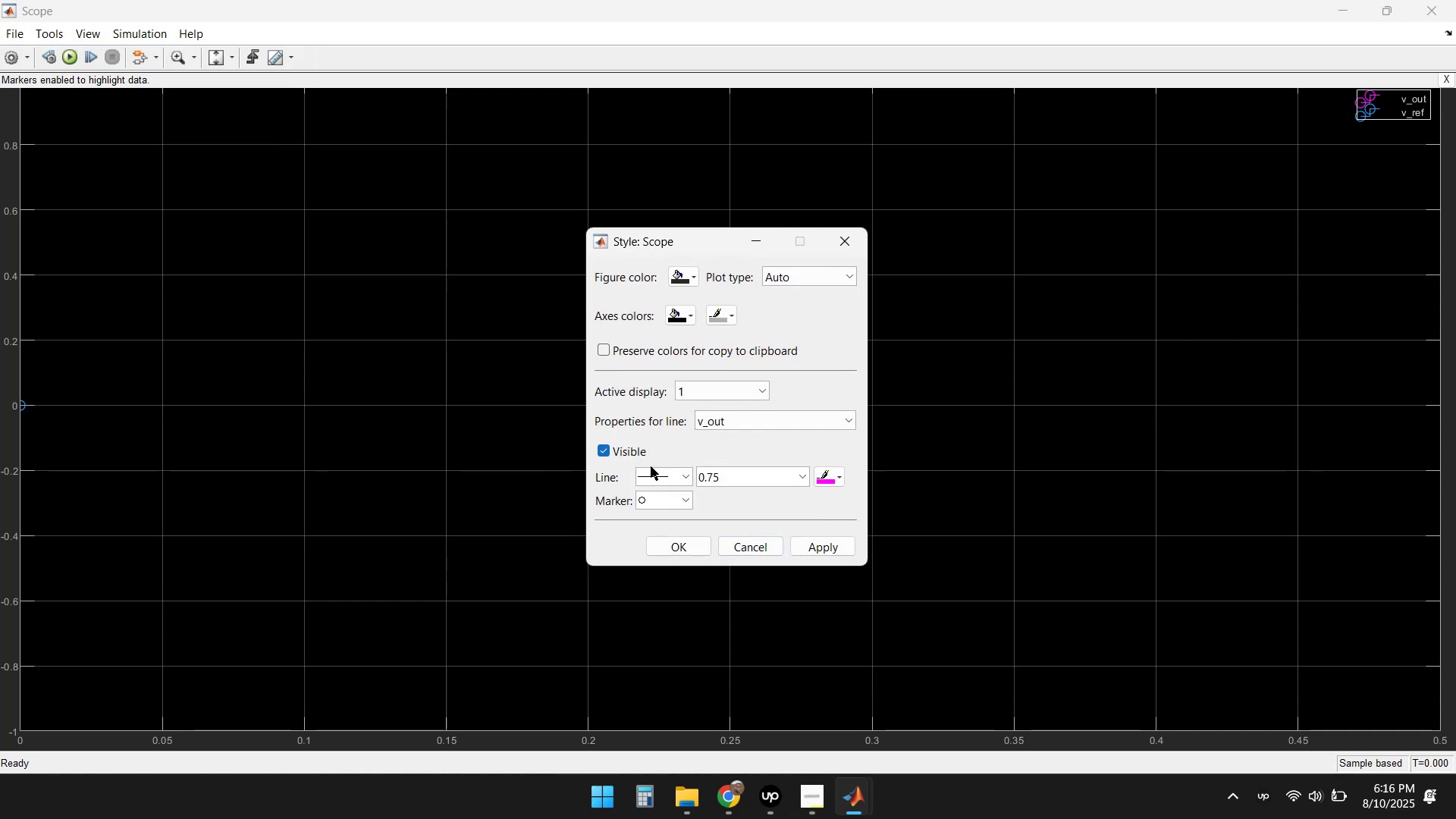 
left_click([685, 472])
 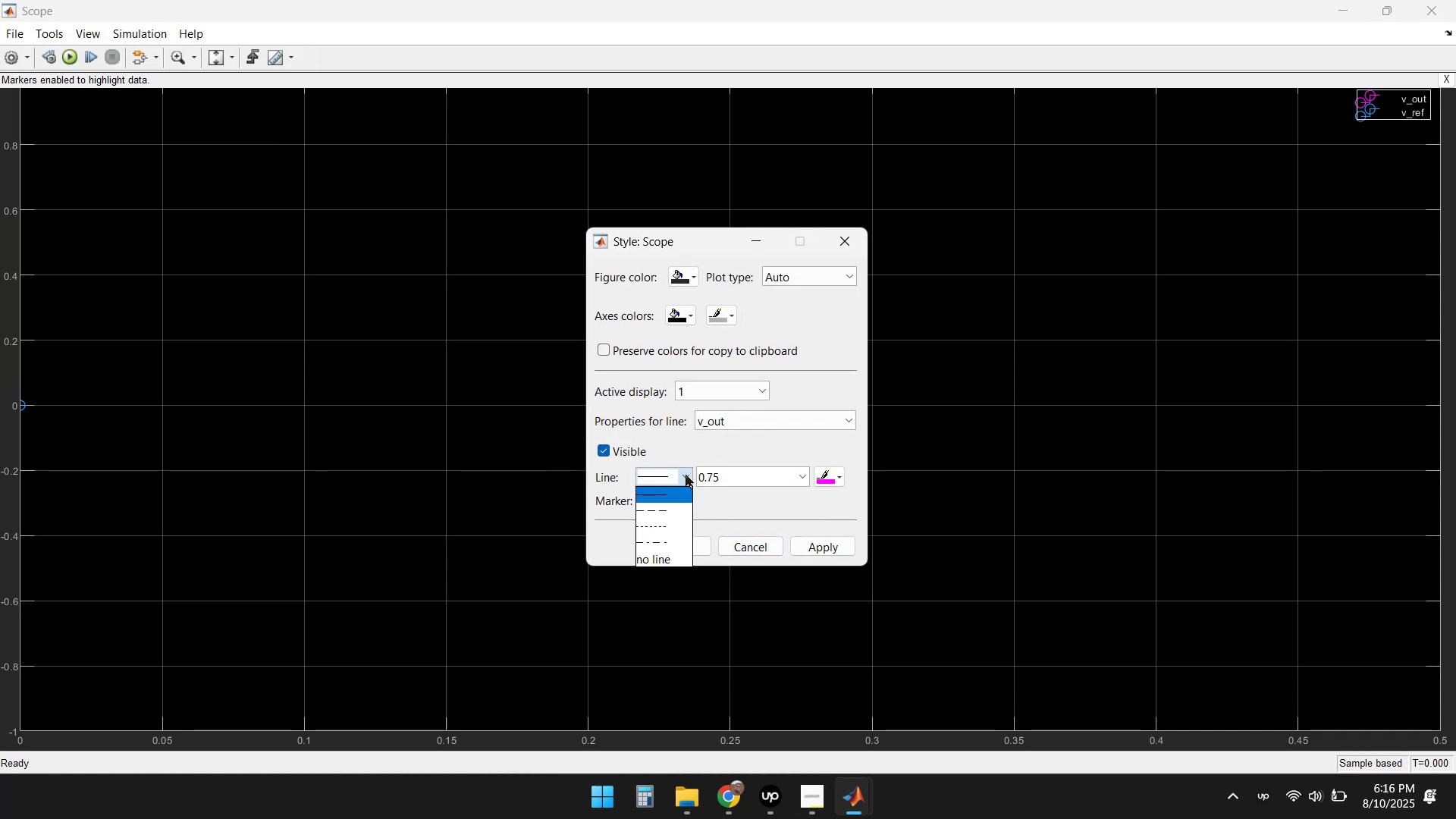 
scroll: coordinate [661, 504], scroll_direction: up, amount: 6.0
 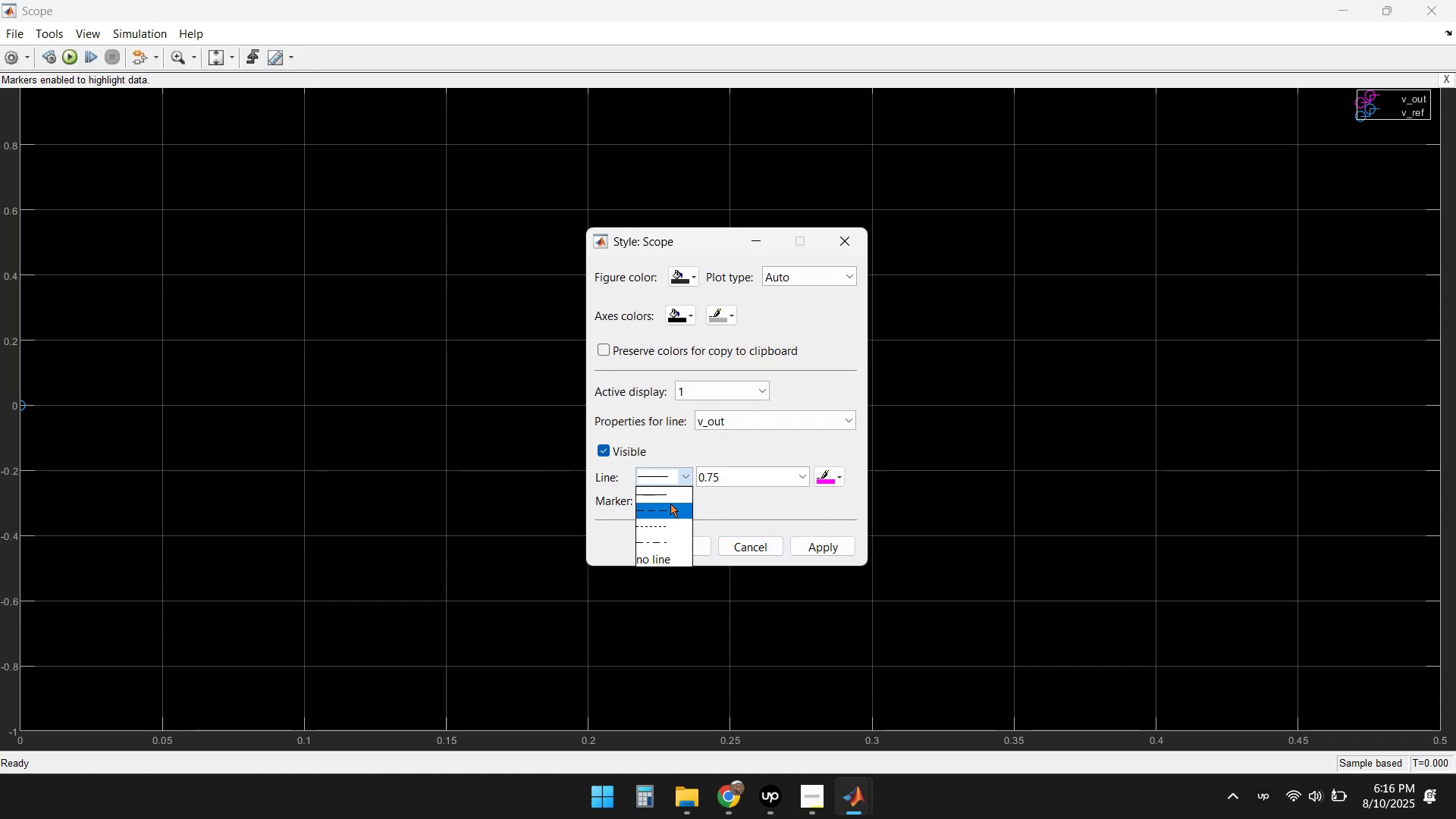 
scroll: coordinate [665, 516], scroll_direction: down, amount: 1.0
 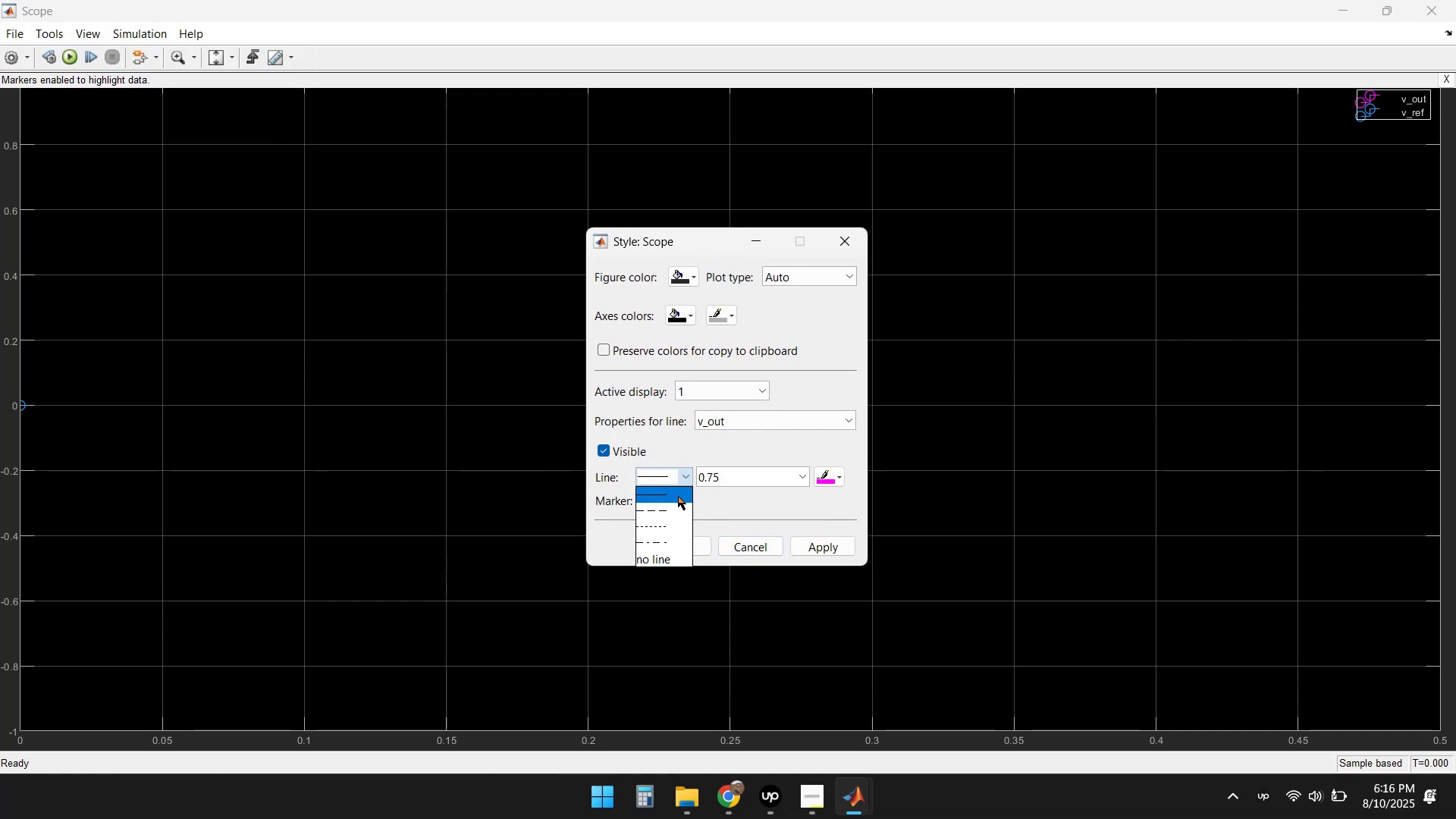 
left_click([752, 499])
 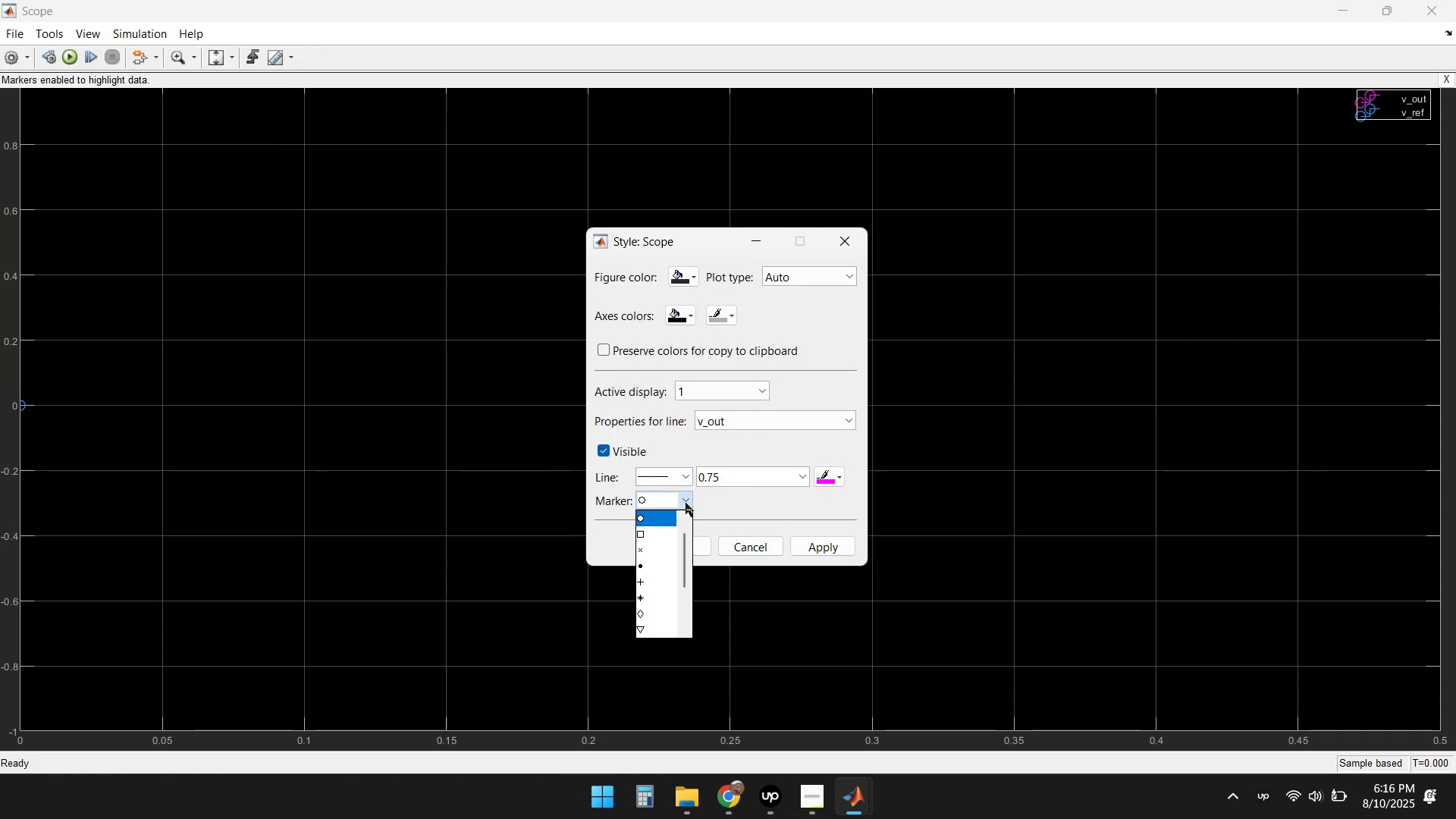 
scroll: coordinate [667, 532], scroll_direction: up, amount: 6.0
 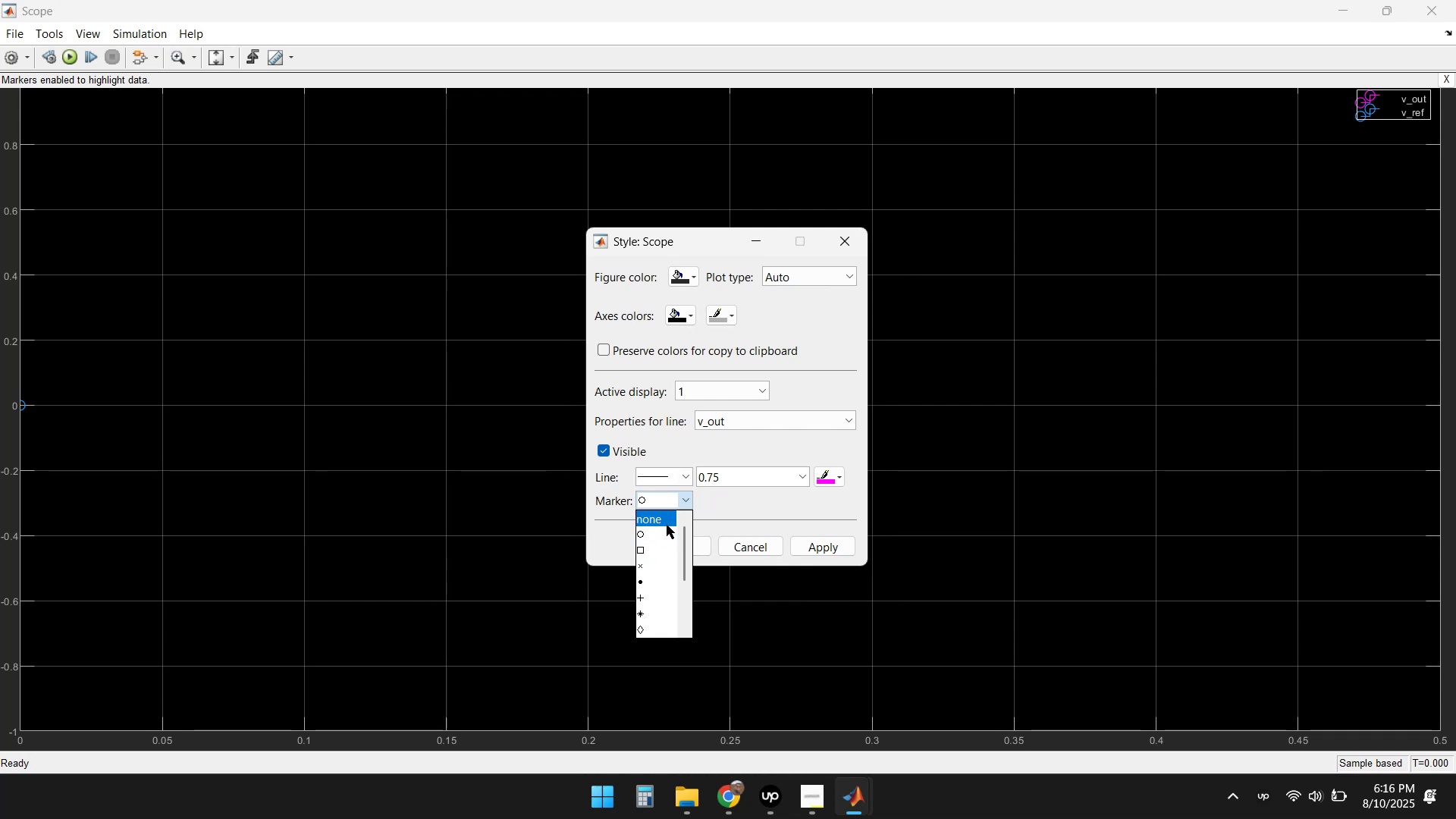 
left_click([667, 514])
 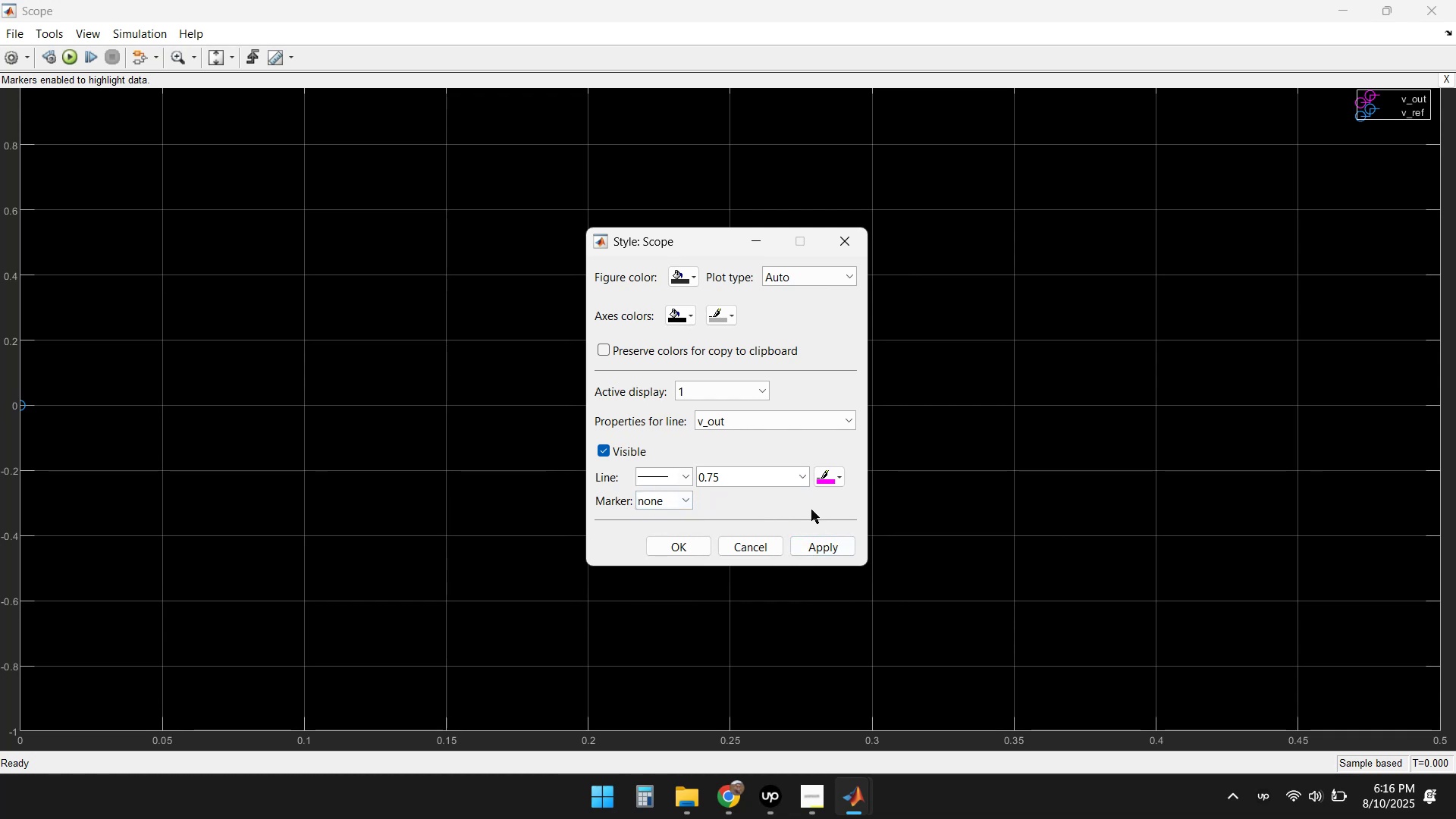 
left_click([818, 549])
 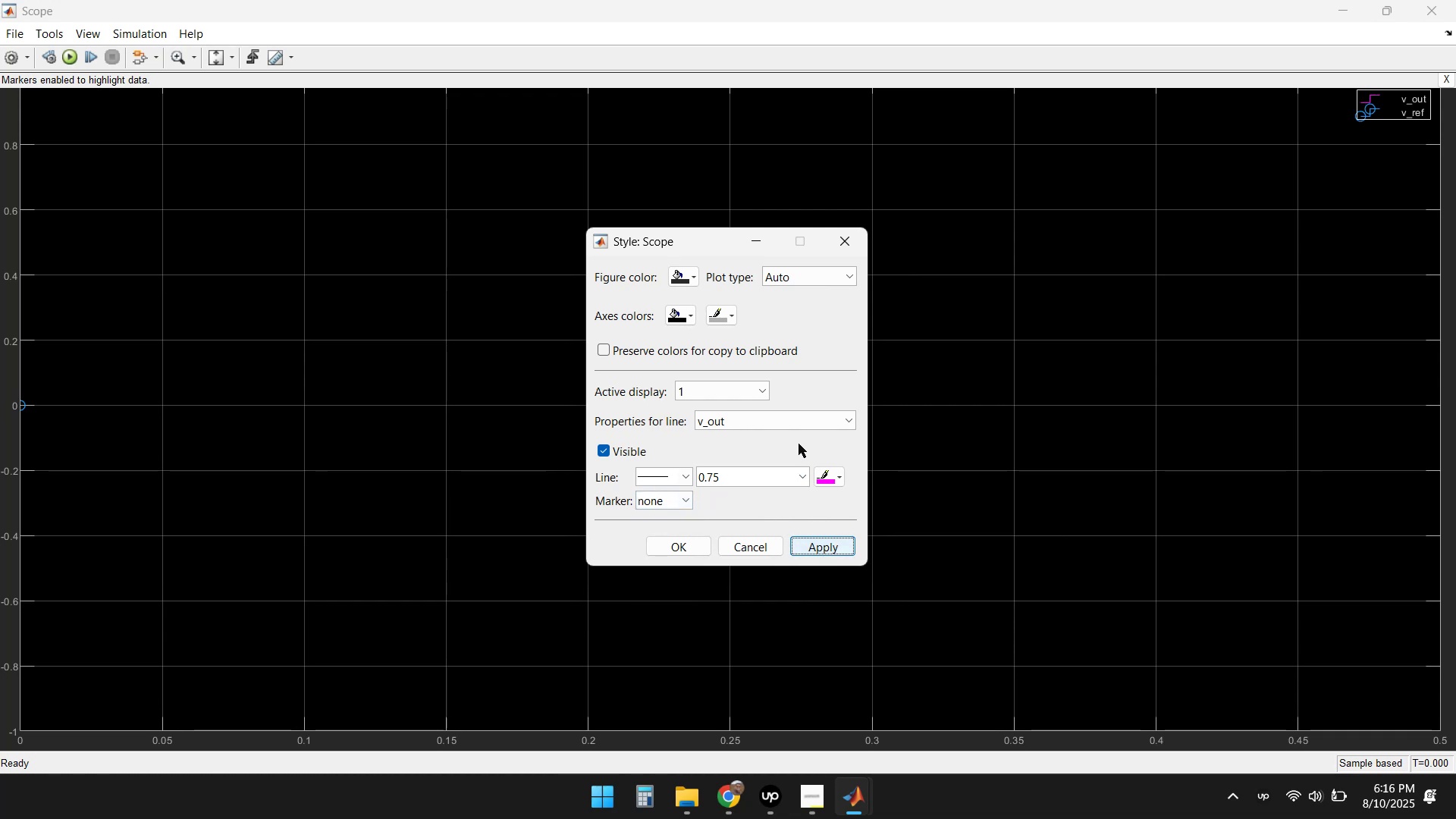 
left_click([793, 419])
 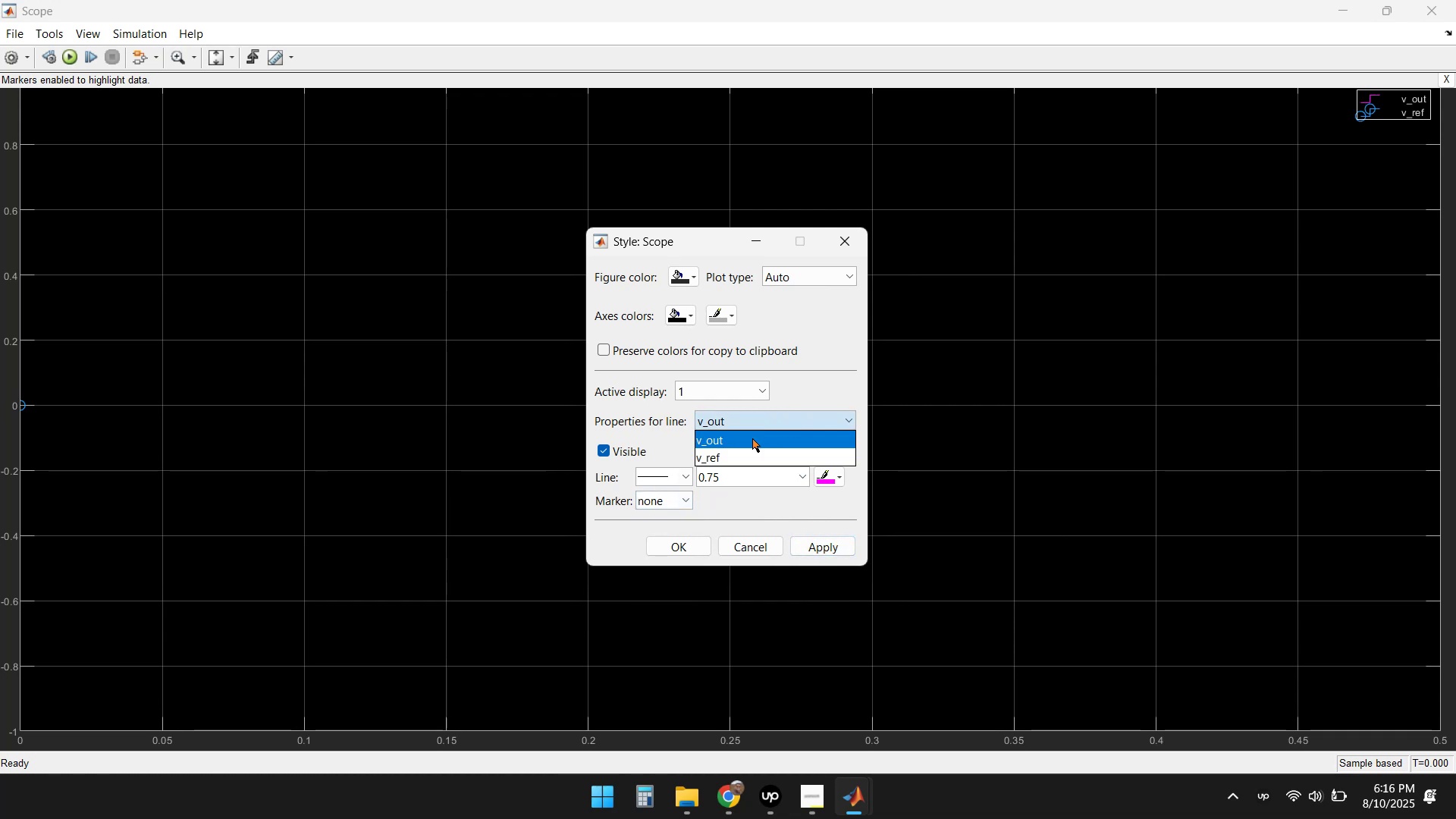 
left_click([735, 453])
 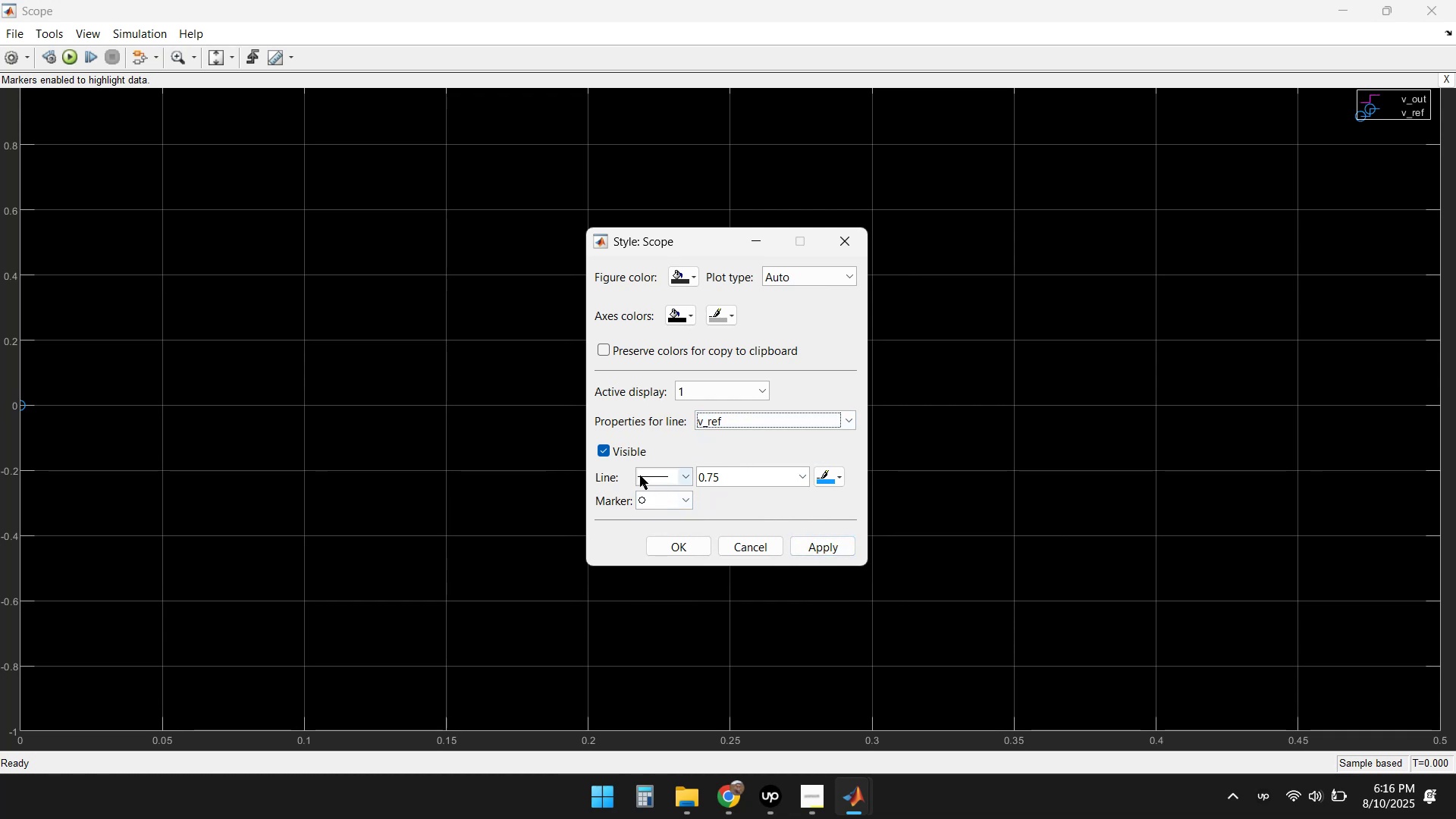 
left_click([683, 500])
 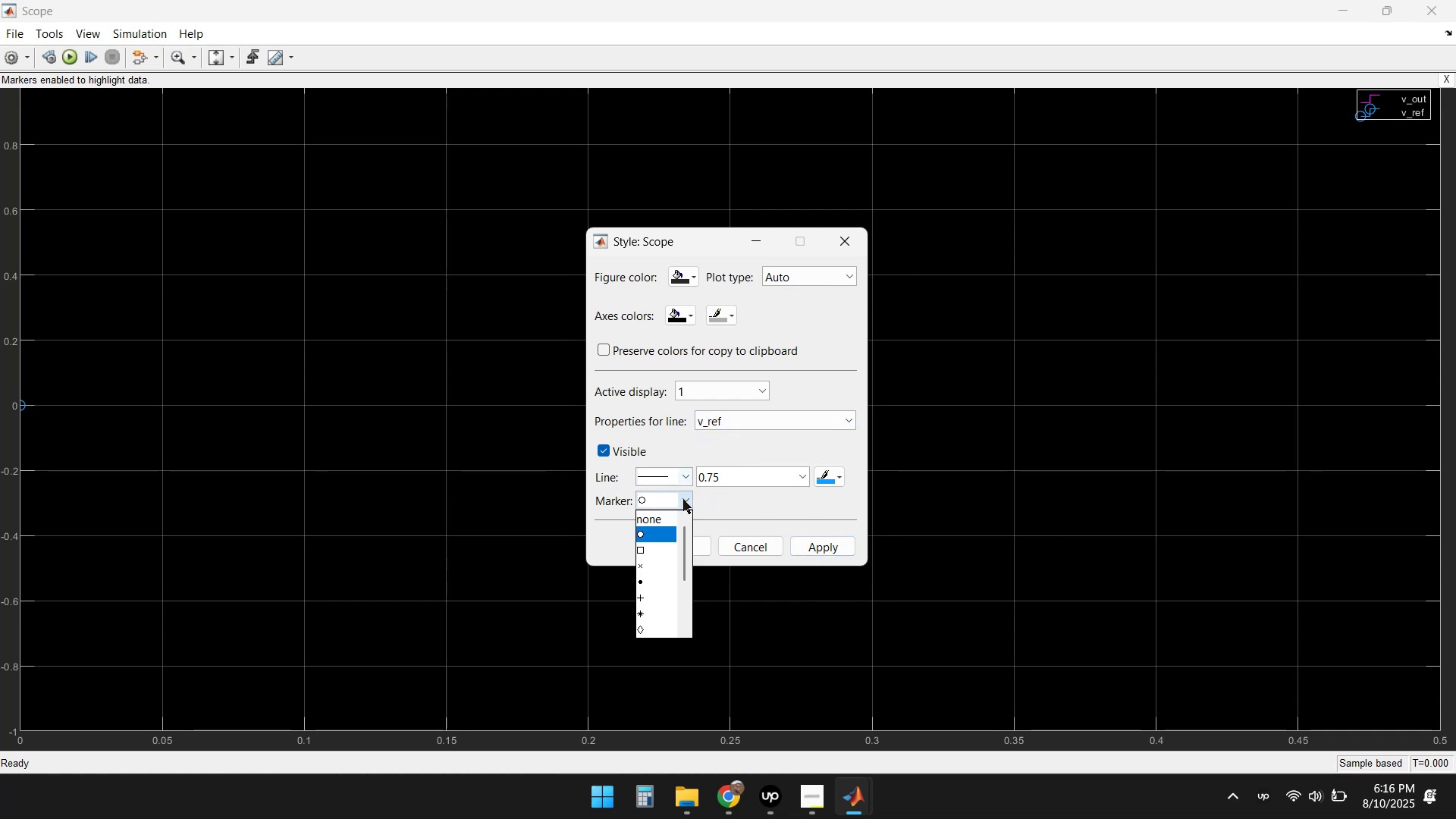 
scroll: coordinate [656, 498], scroll_direction: up, amount: 4.0
 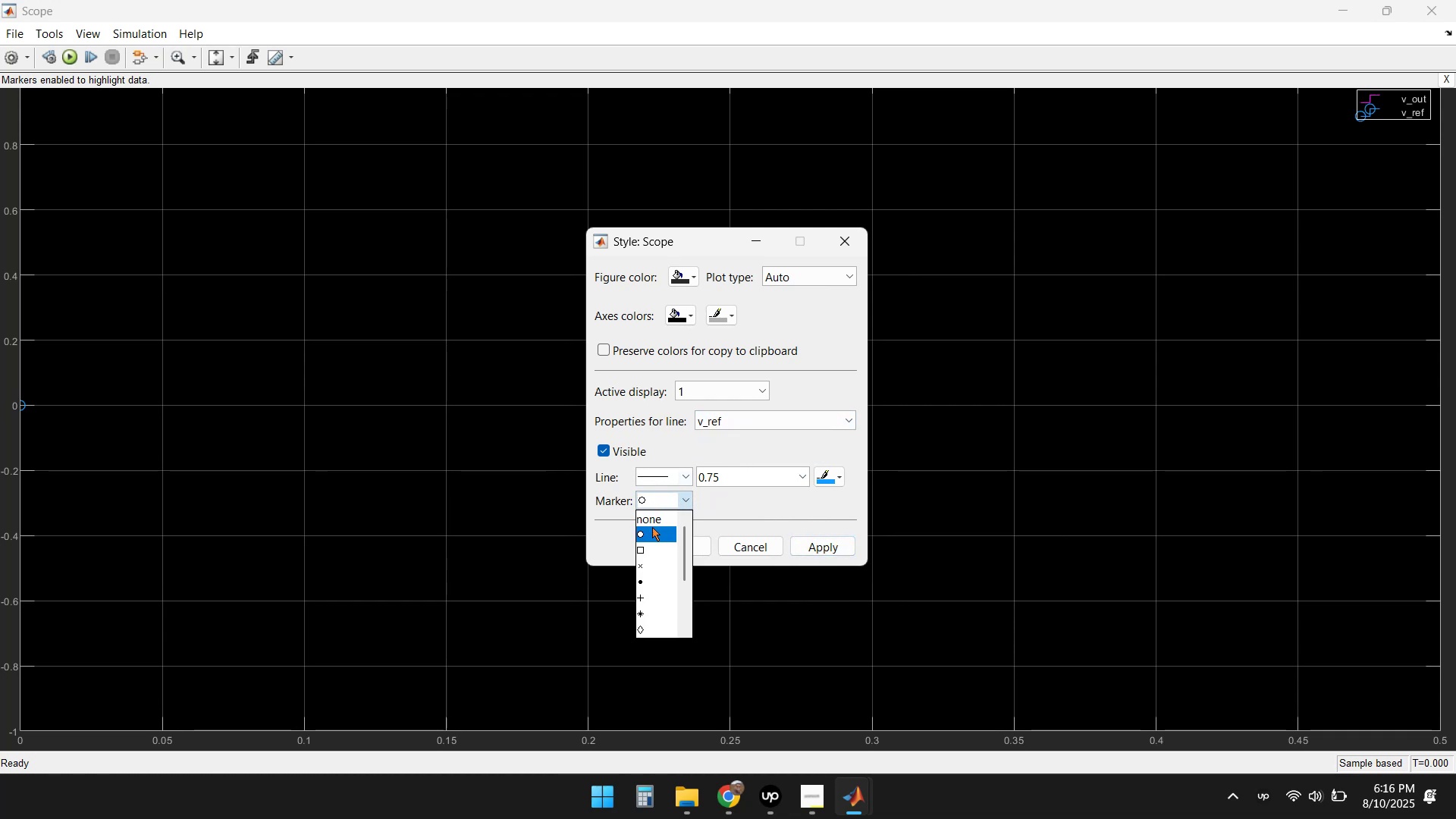 
left_click([650, 517])
 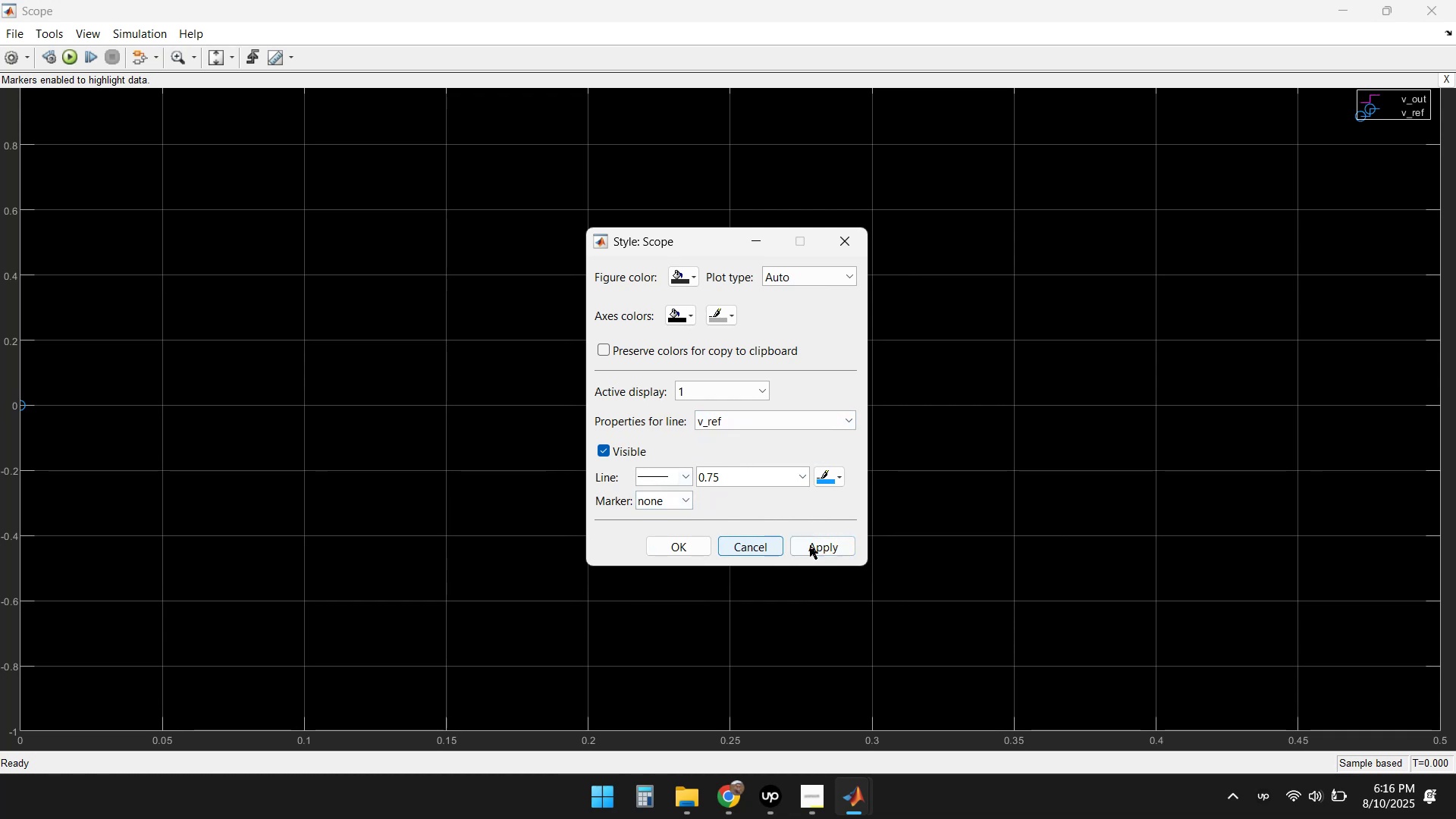 
left_click([822, 546])
 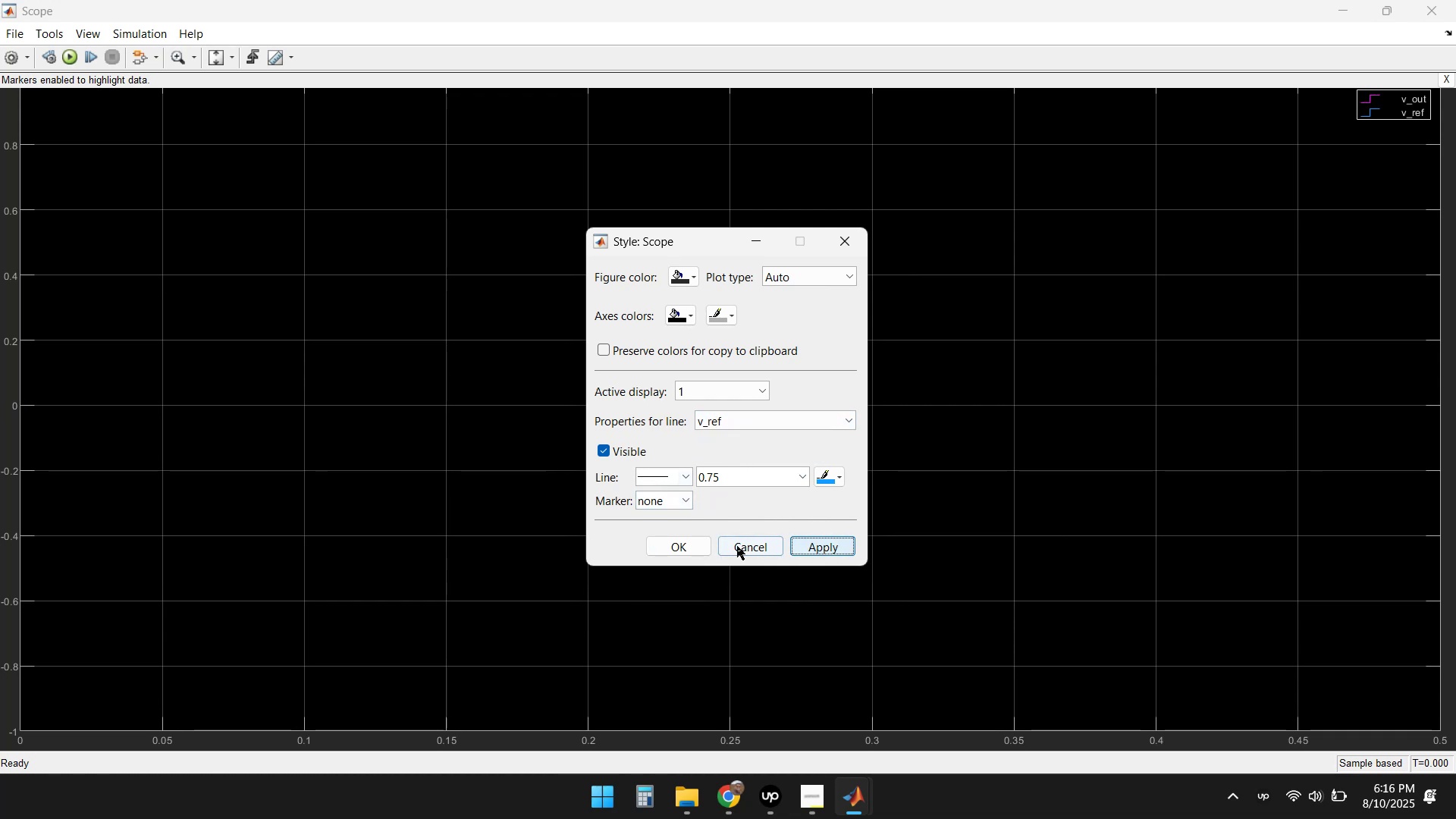 
left_click([692, 548])
 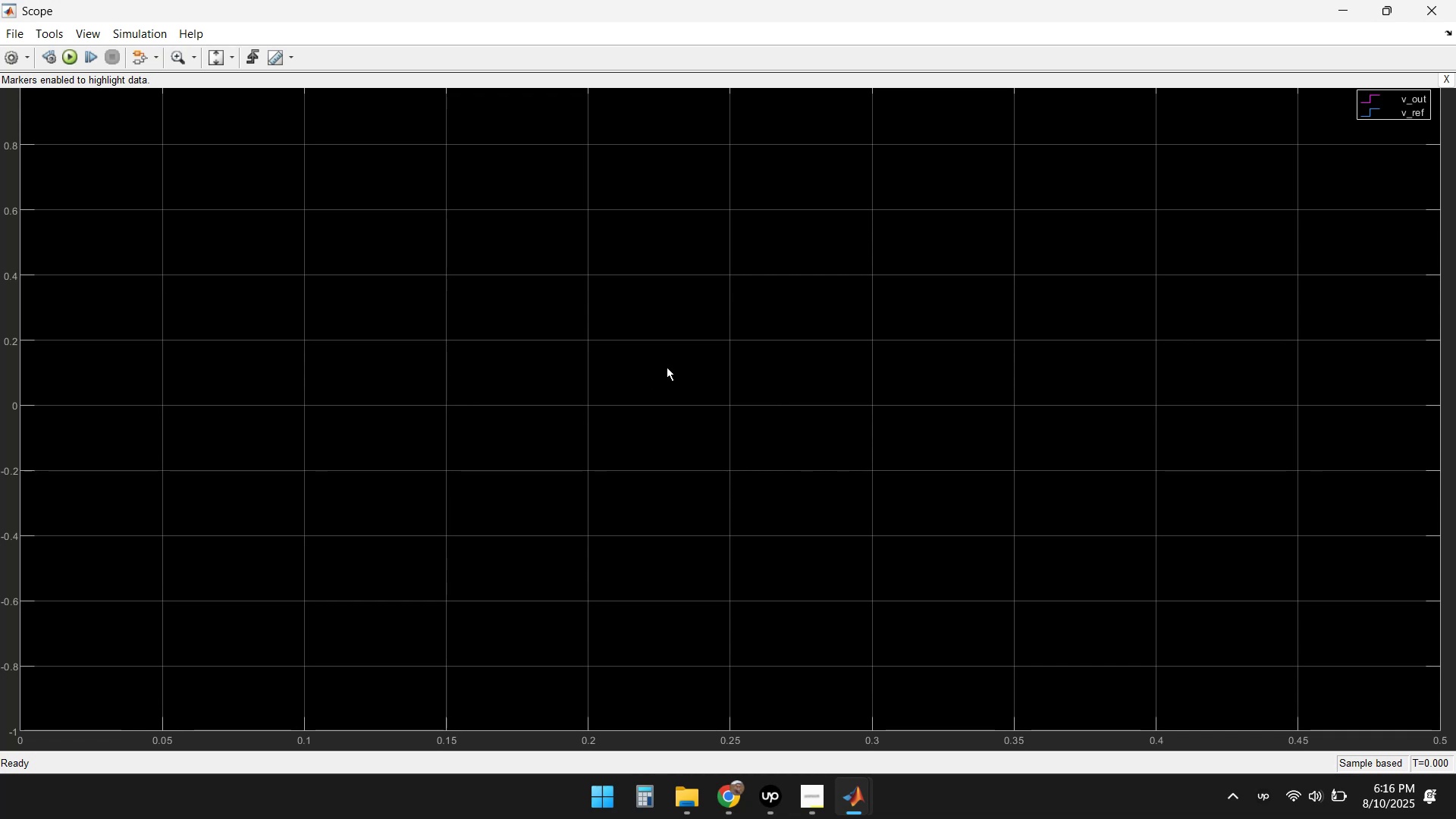 
left_click([1418, 14])
 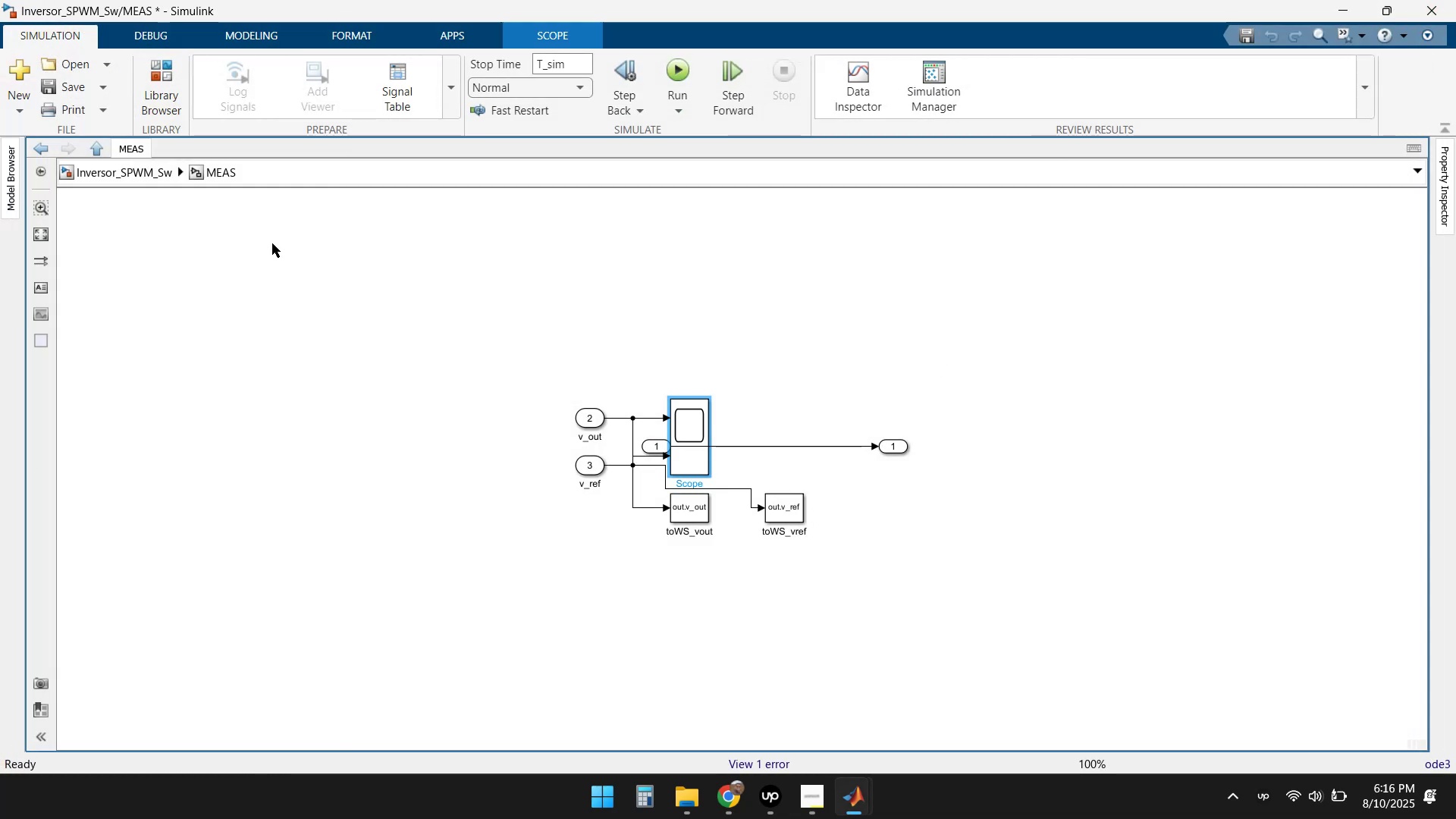 
left_click([85, 168])
 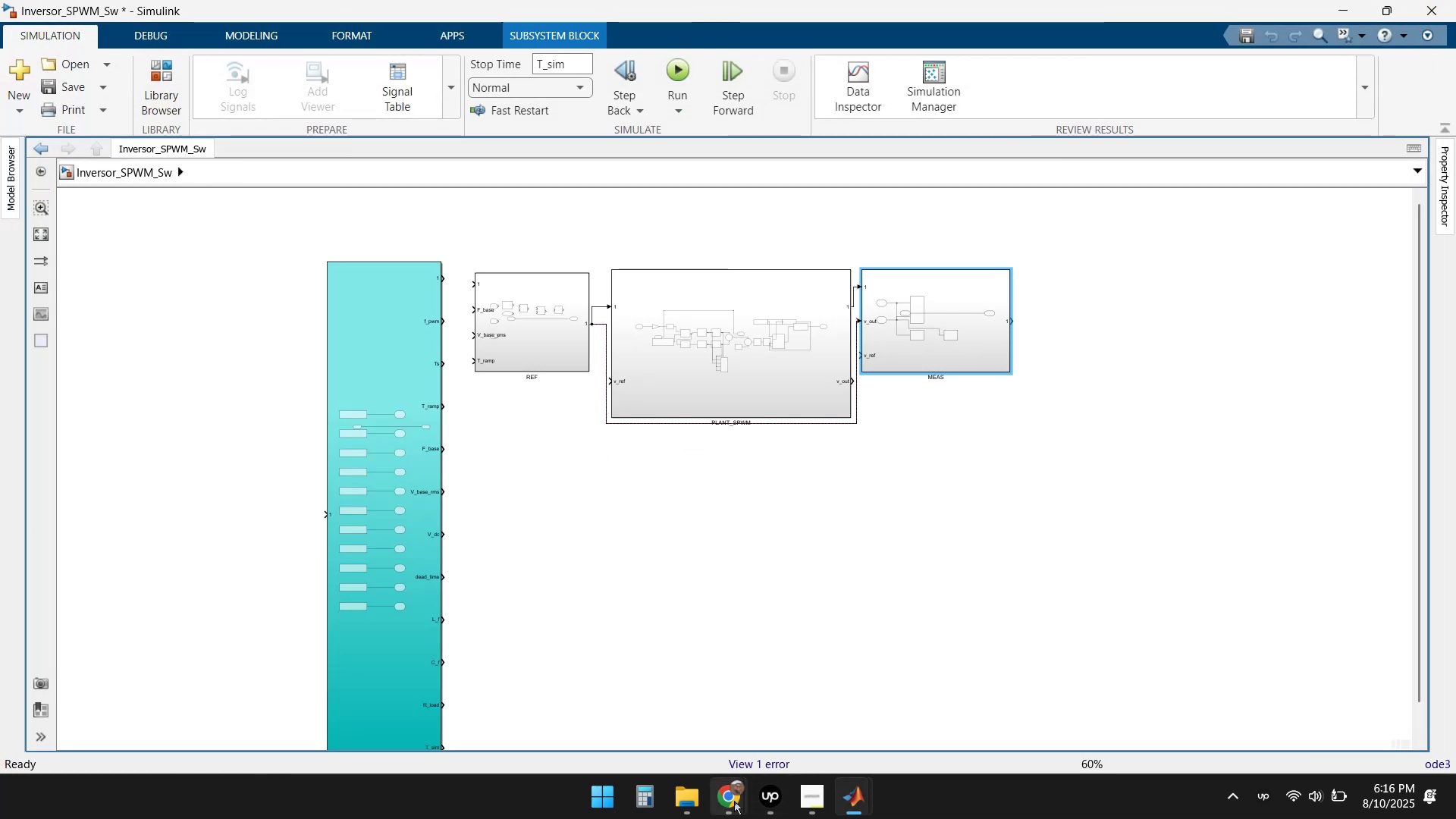 
double_click([634, 698])
 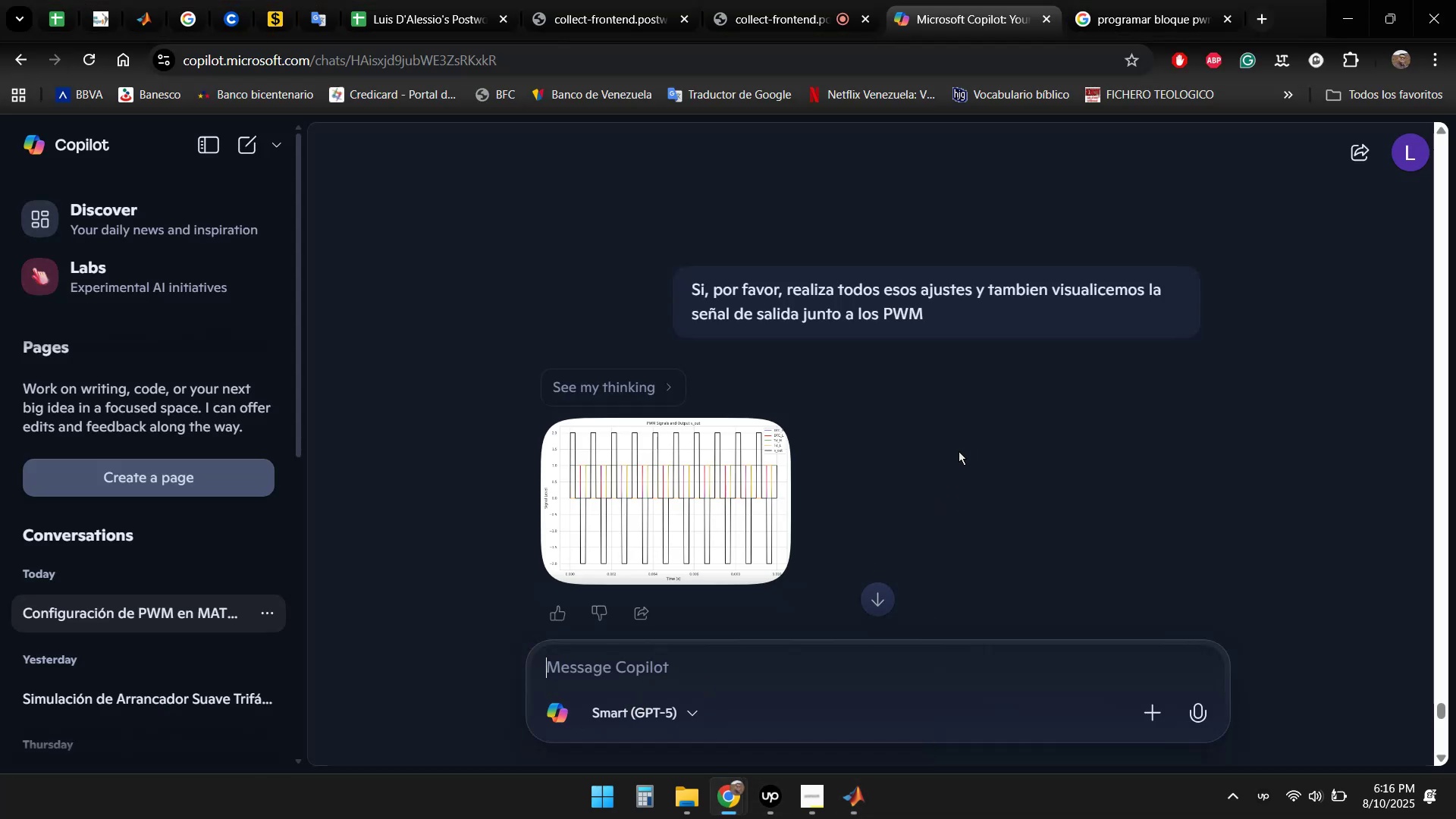 
scroll: coordinate [987, 432], scroll_direction: down, amount: 1.0
 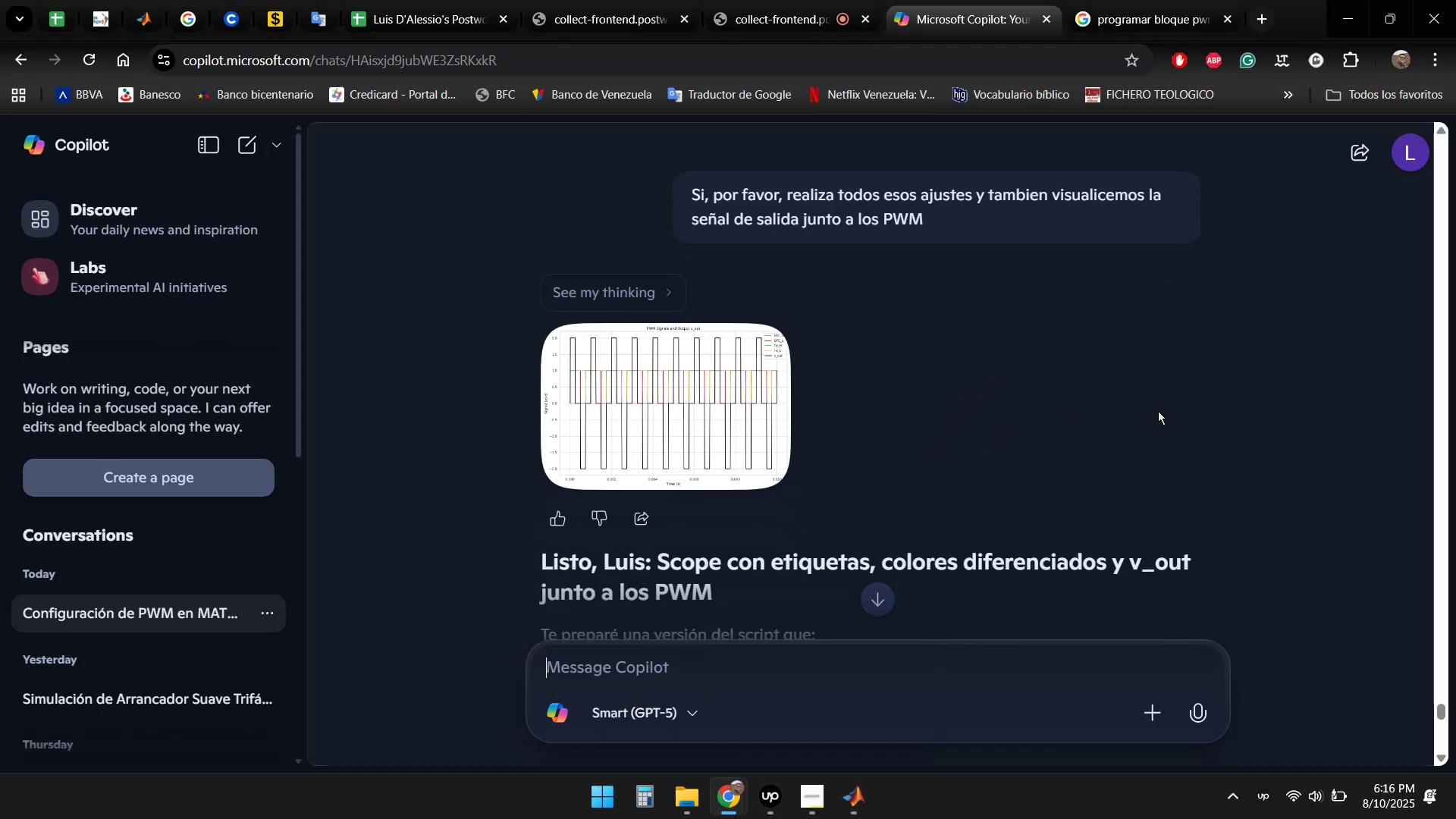 
scroll: coordinate [1158, 411], scroll_direction: up, amount: 1.0
 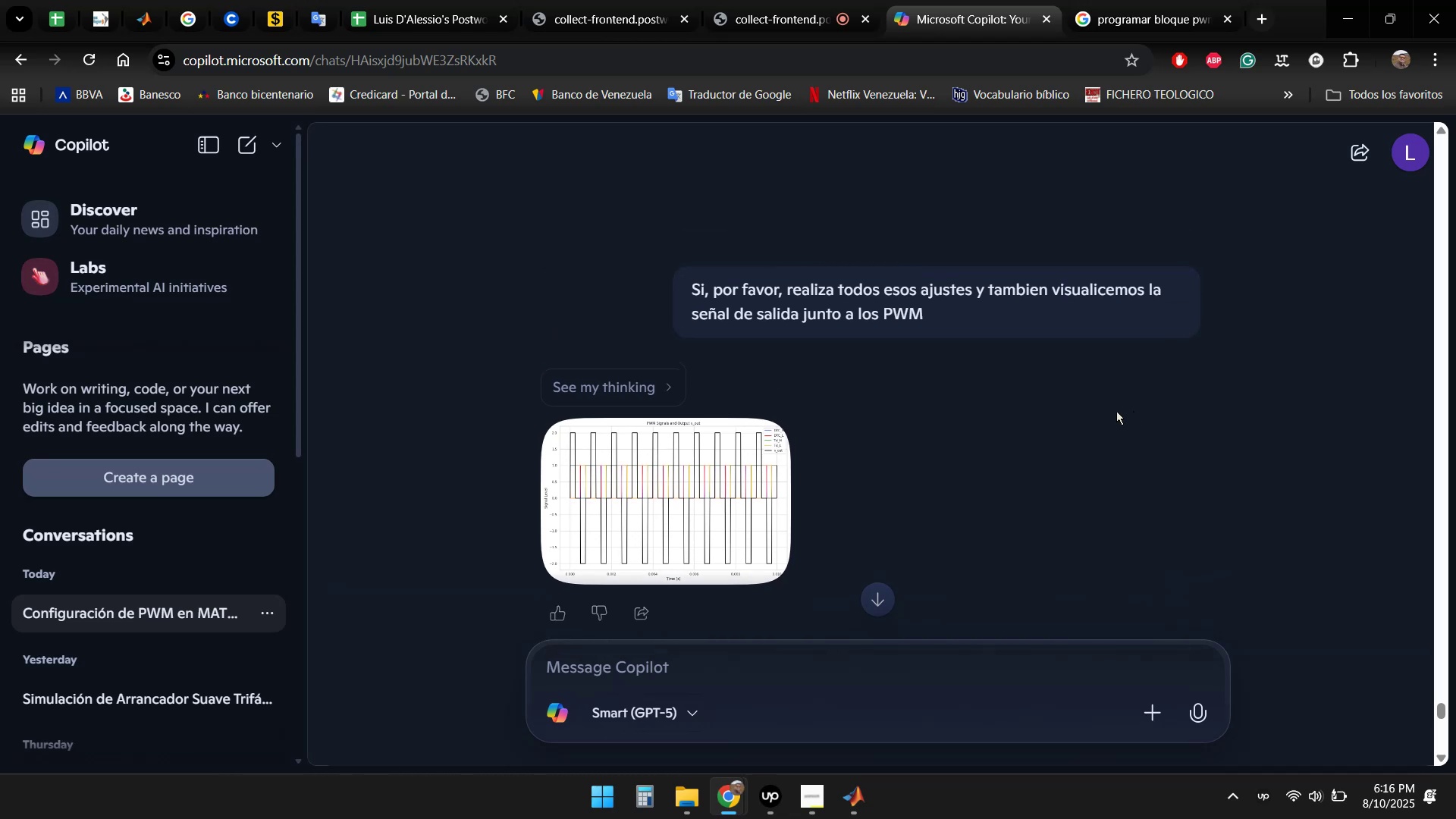 
scroll: coordinate [1080, 412], scroll_direction: down, amount: 1.0
 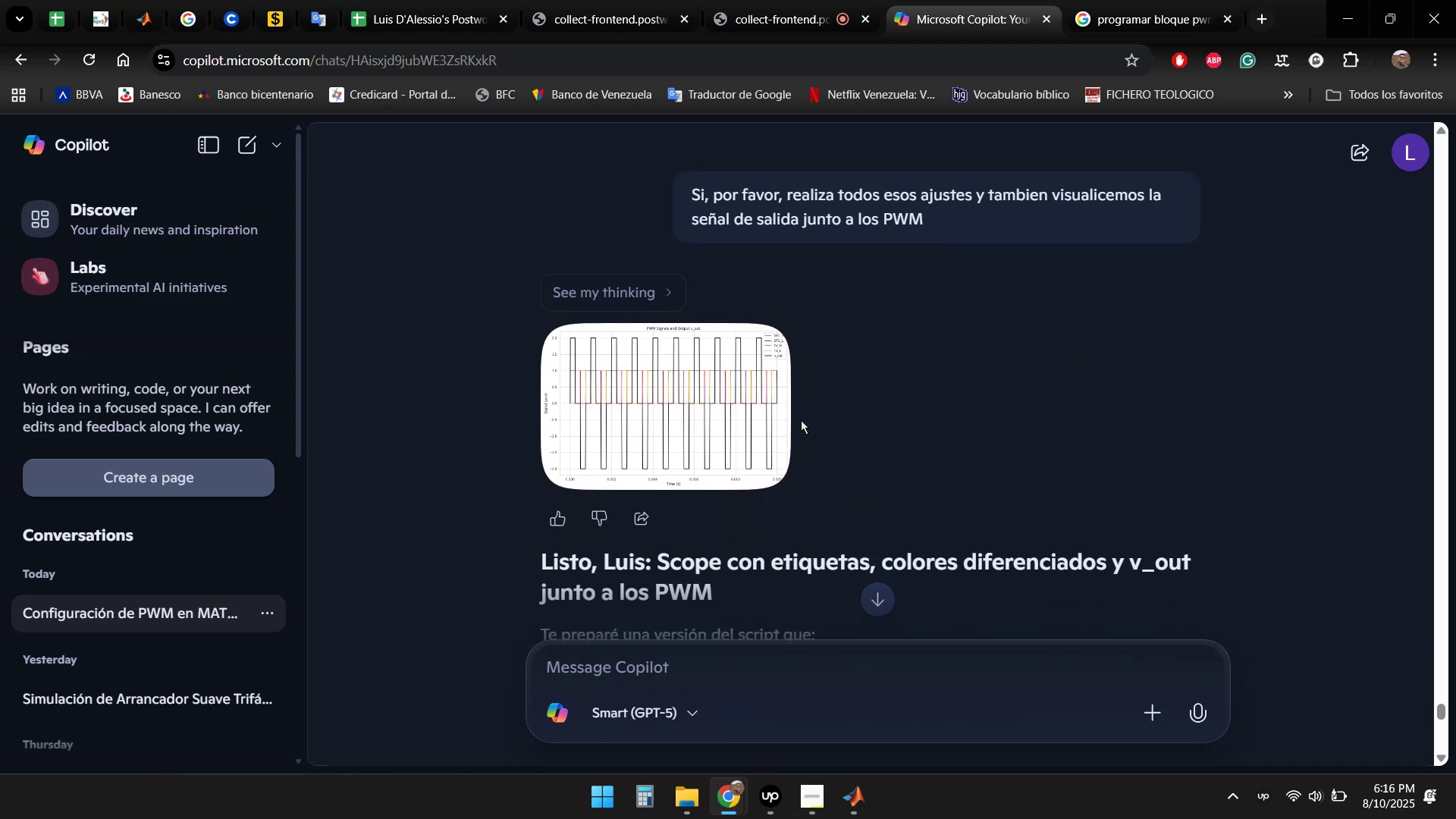 
left_click([689, 410])
 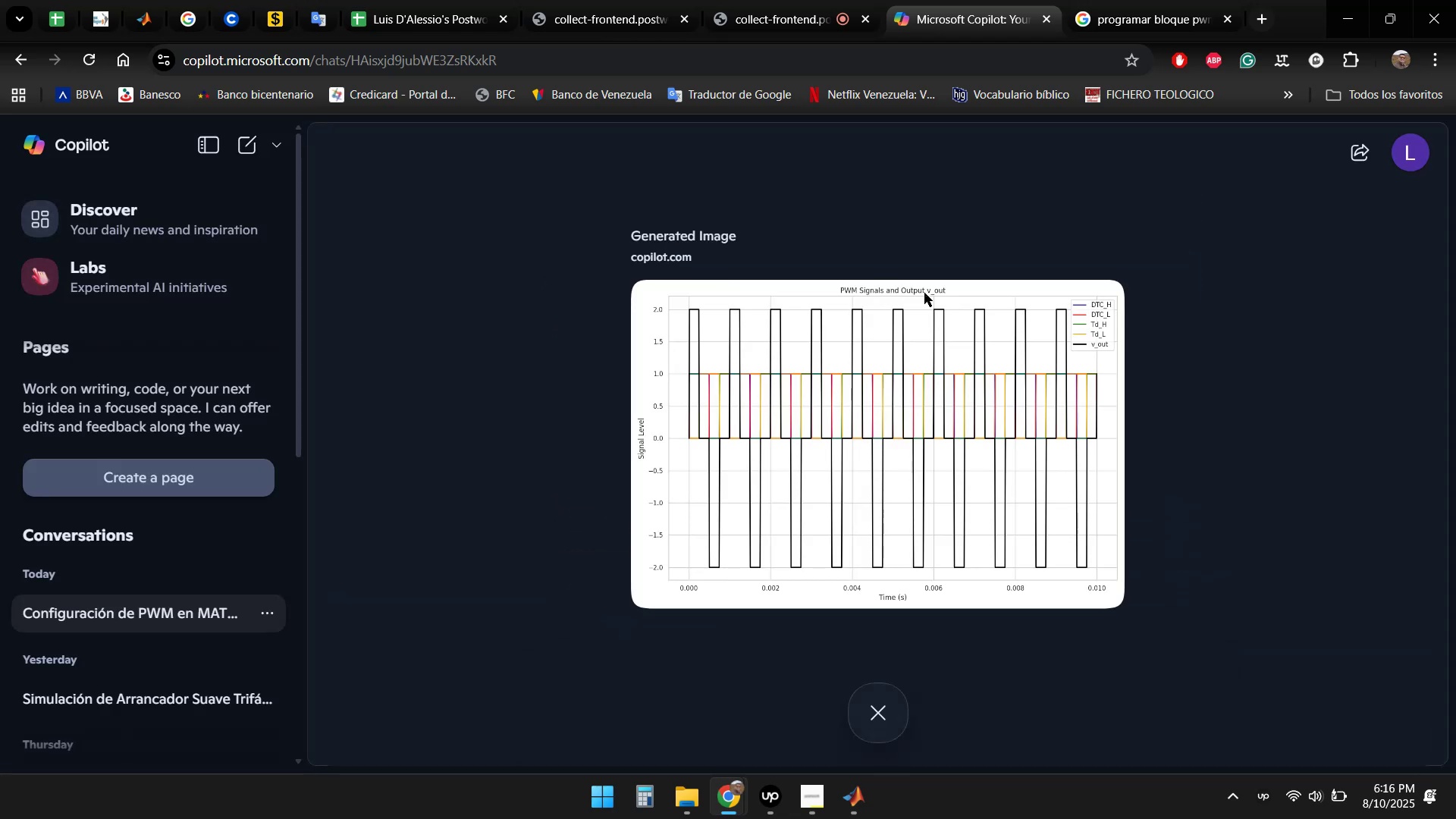 
wait(11.2)
 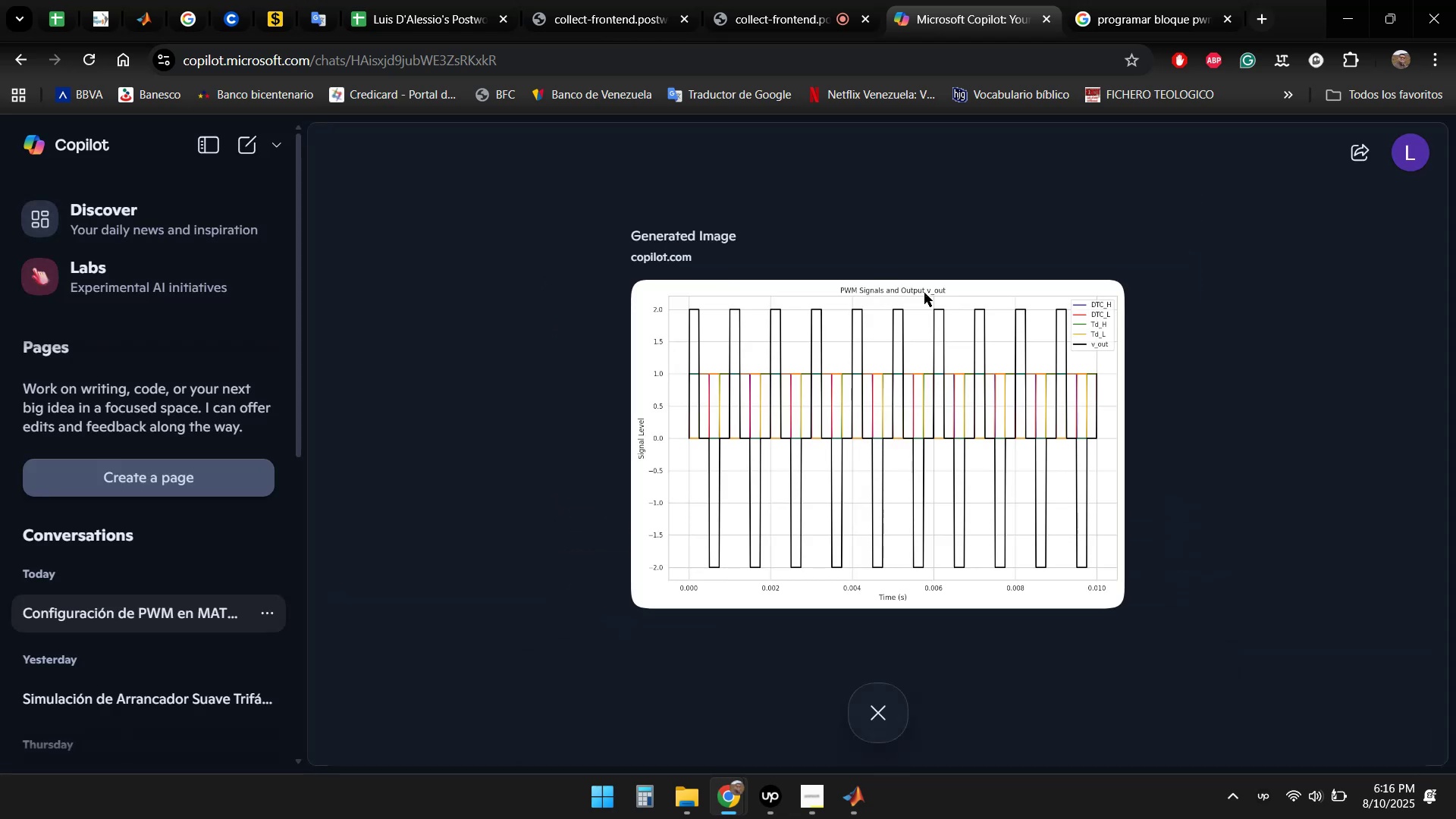 
left_click([1193, 426])
 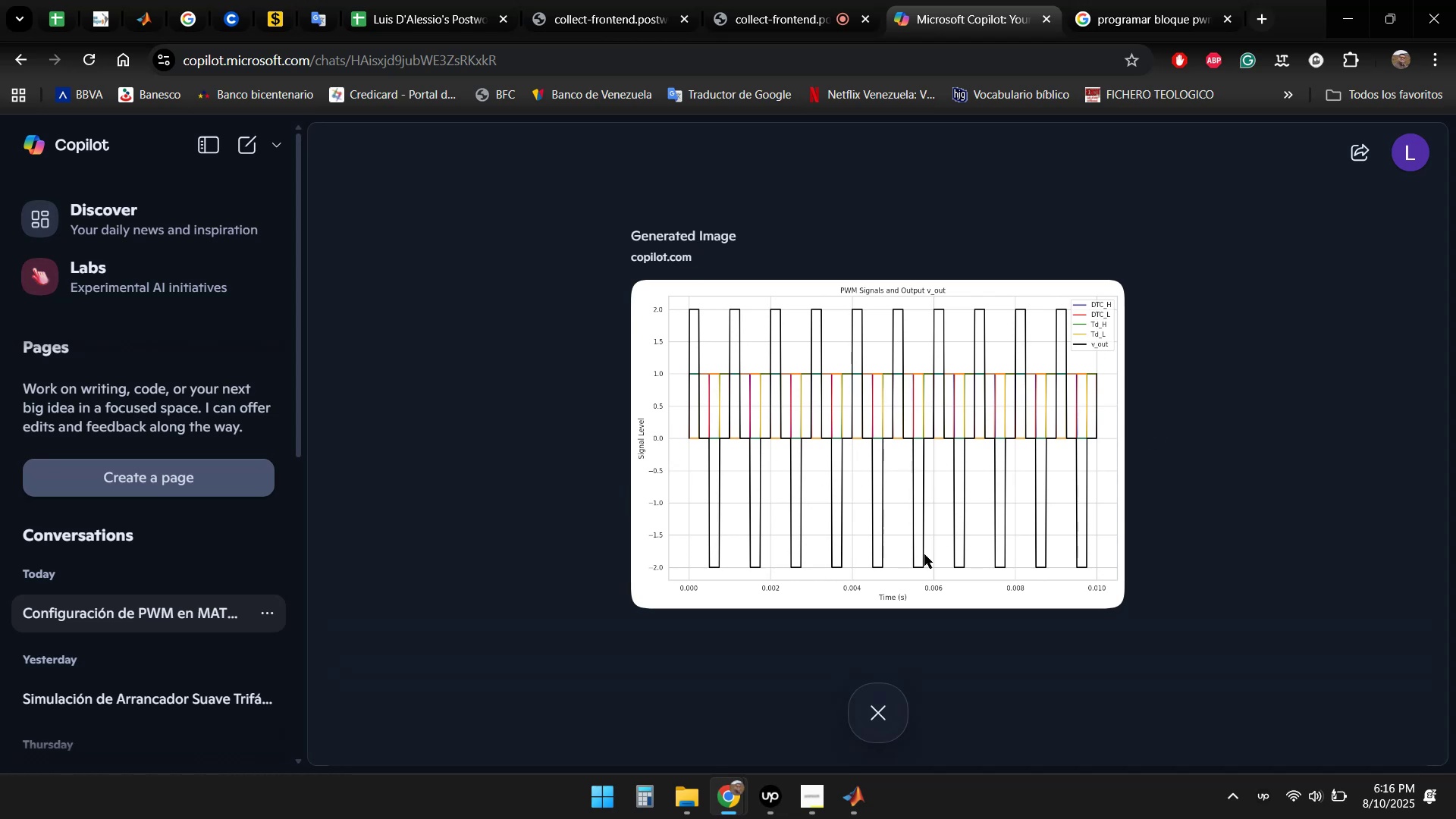 
scroll: coordinate [883, 517], scroll_direction: down, amount: 2.0
 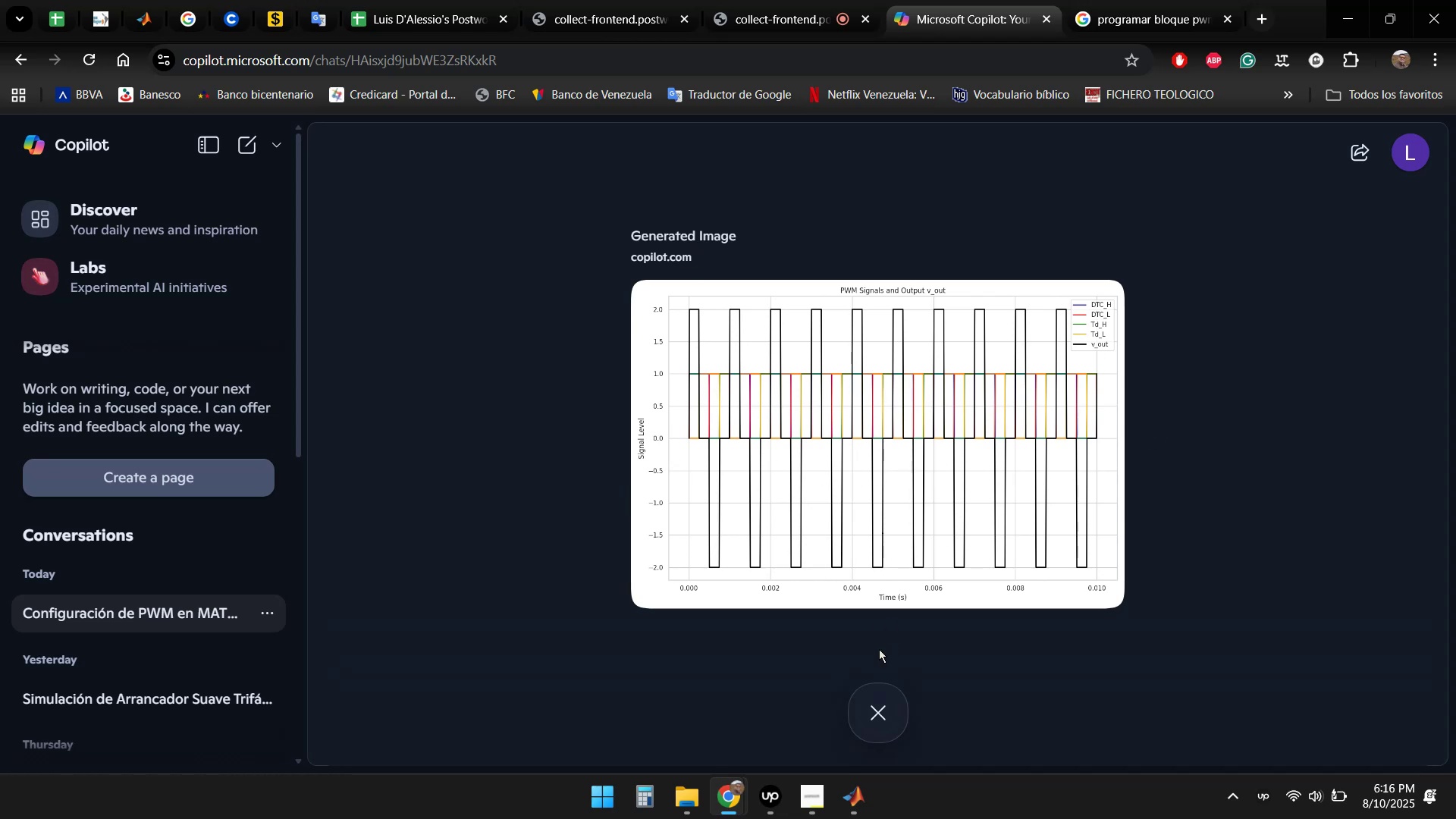 
left_click([879, 701])
 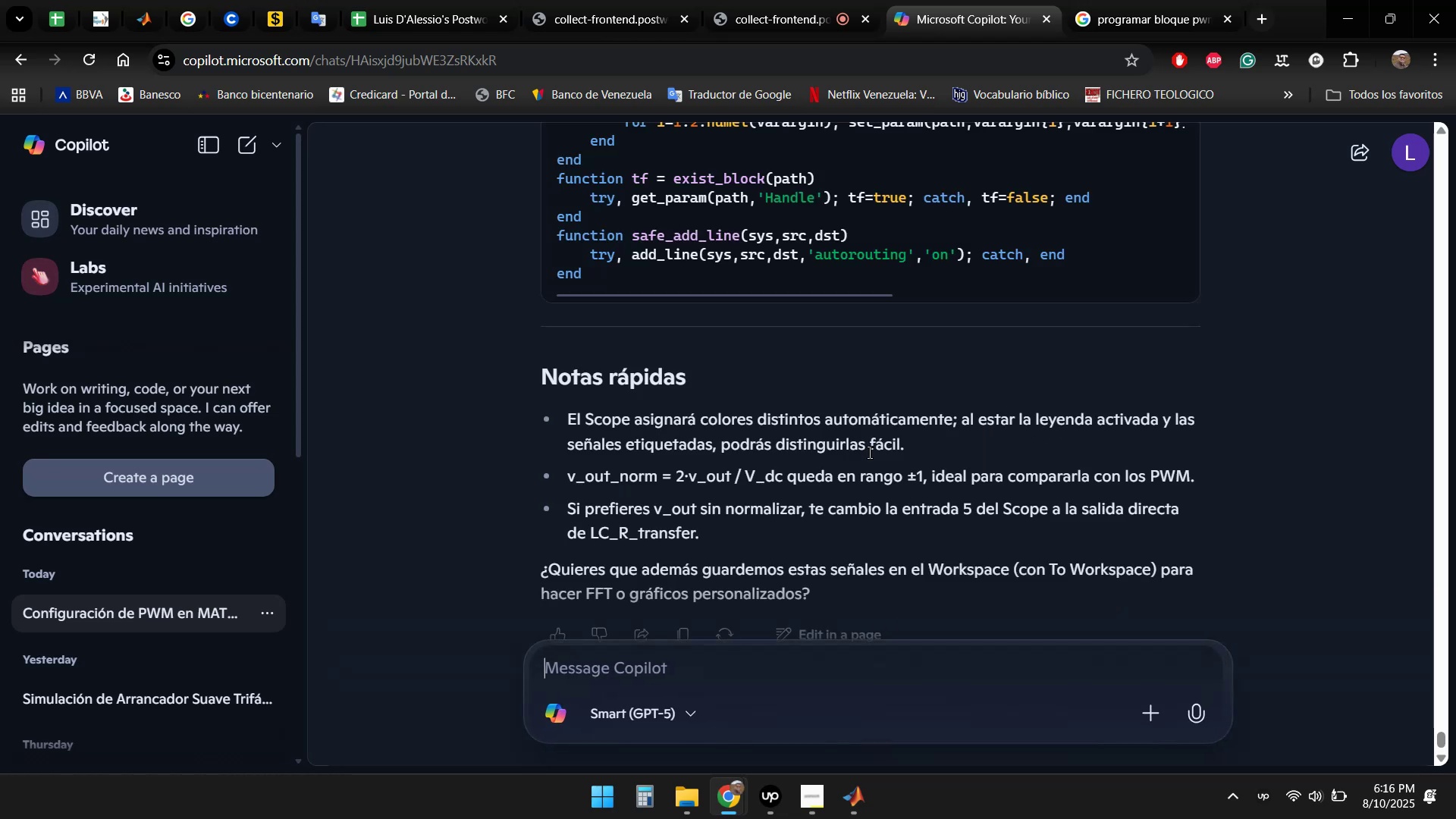 
scroll: coordinate [871, 444], scroll_direction: down, amount: 1.0
 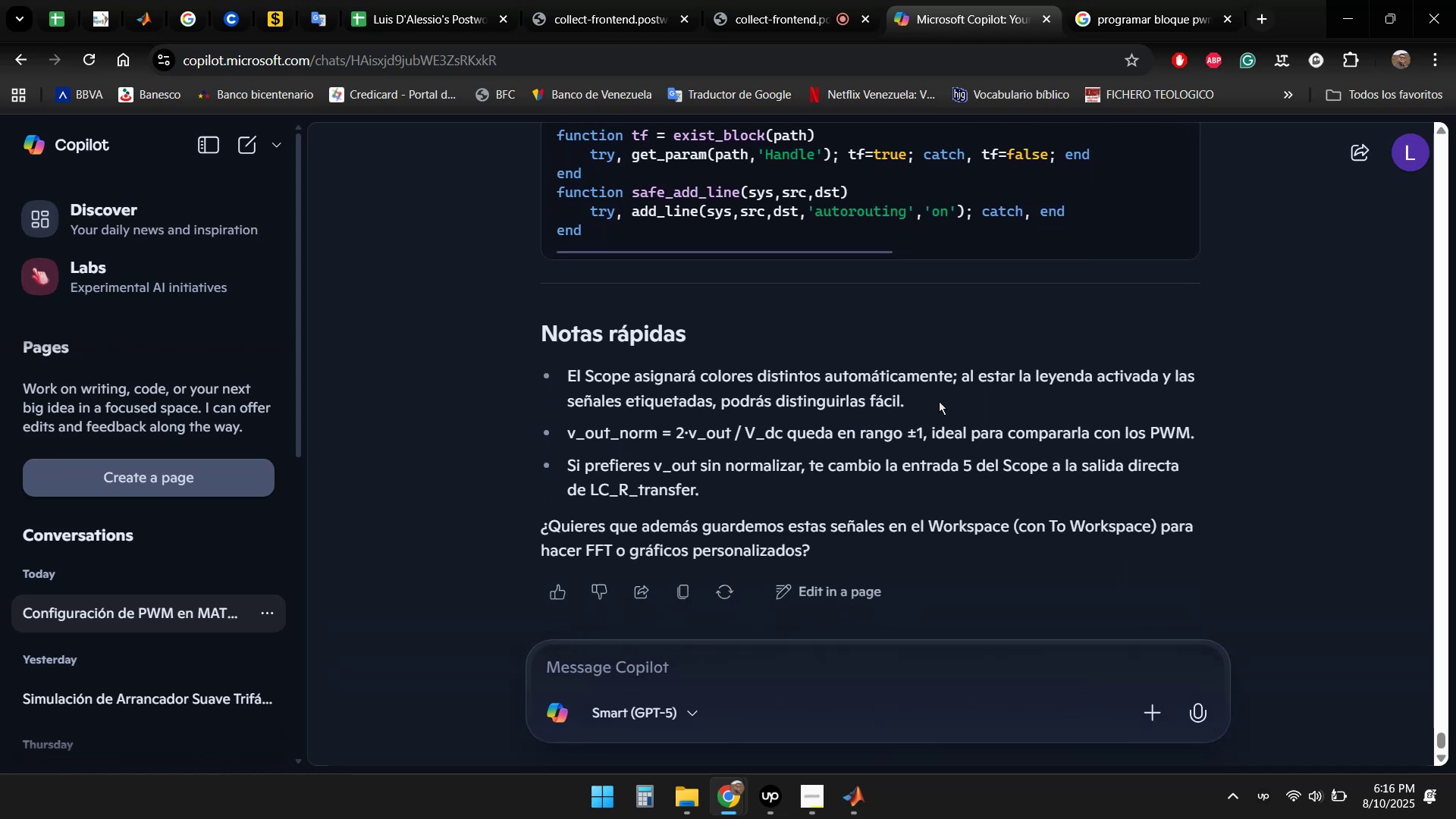 
scroll: coordinate [1203, 401], scroll_direction: up, amount: 1.0
 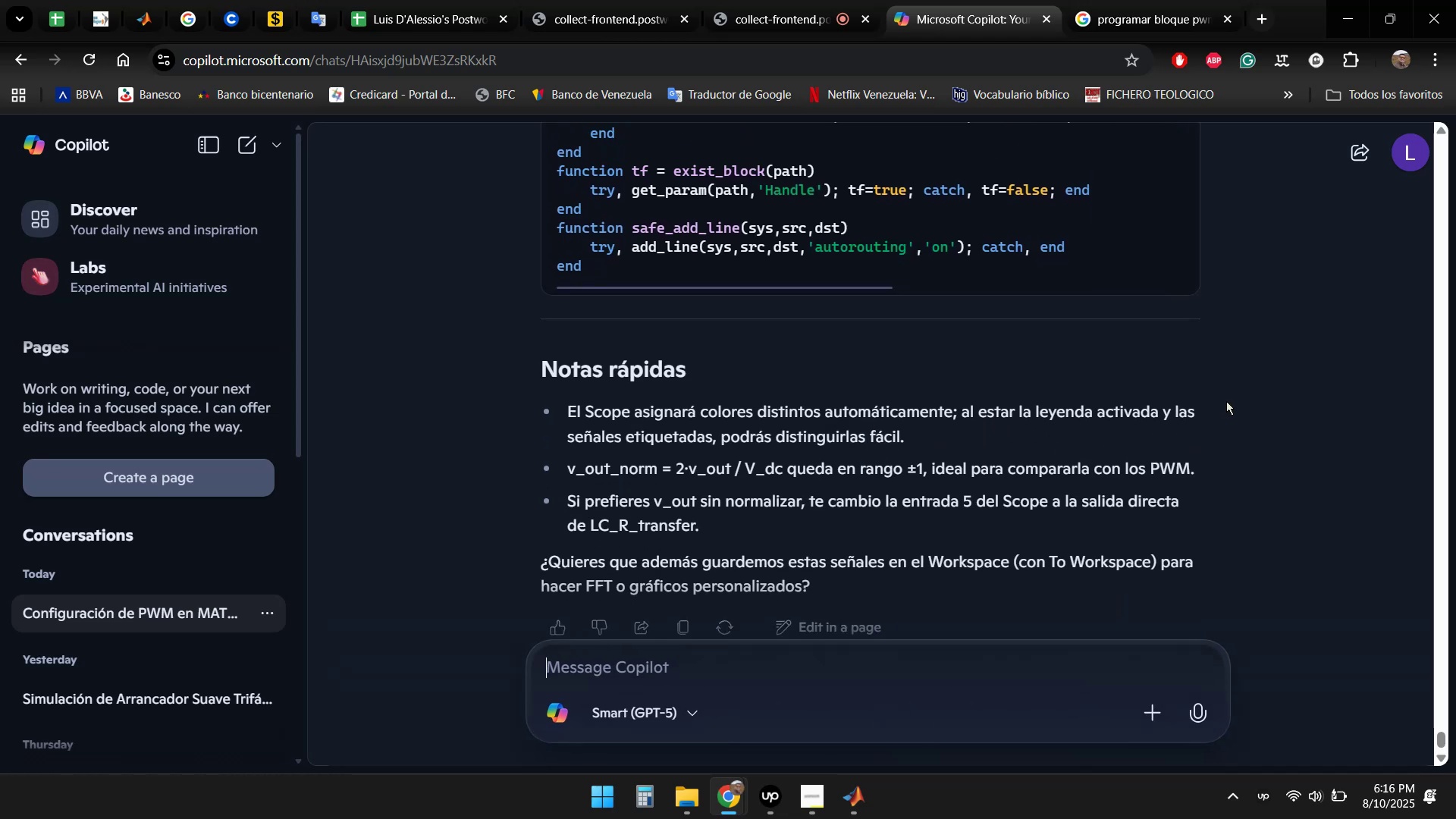 
scroll: coordinate [1227, 383], scroll_direction: down, amount: 3.0
 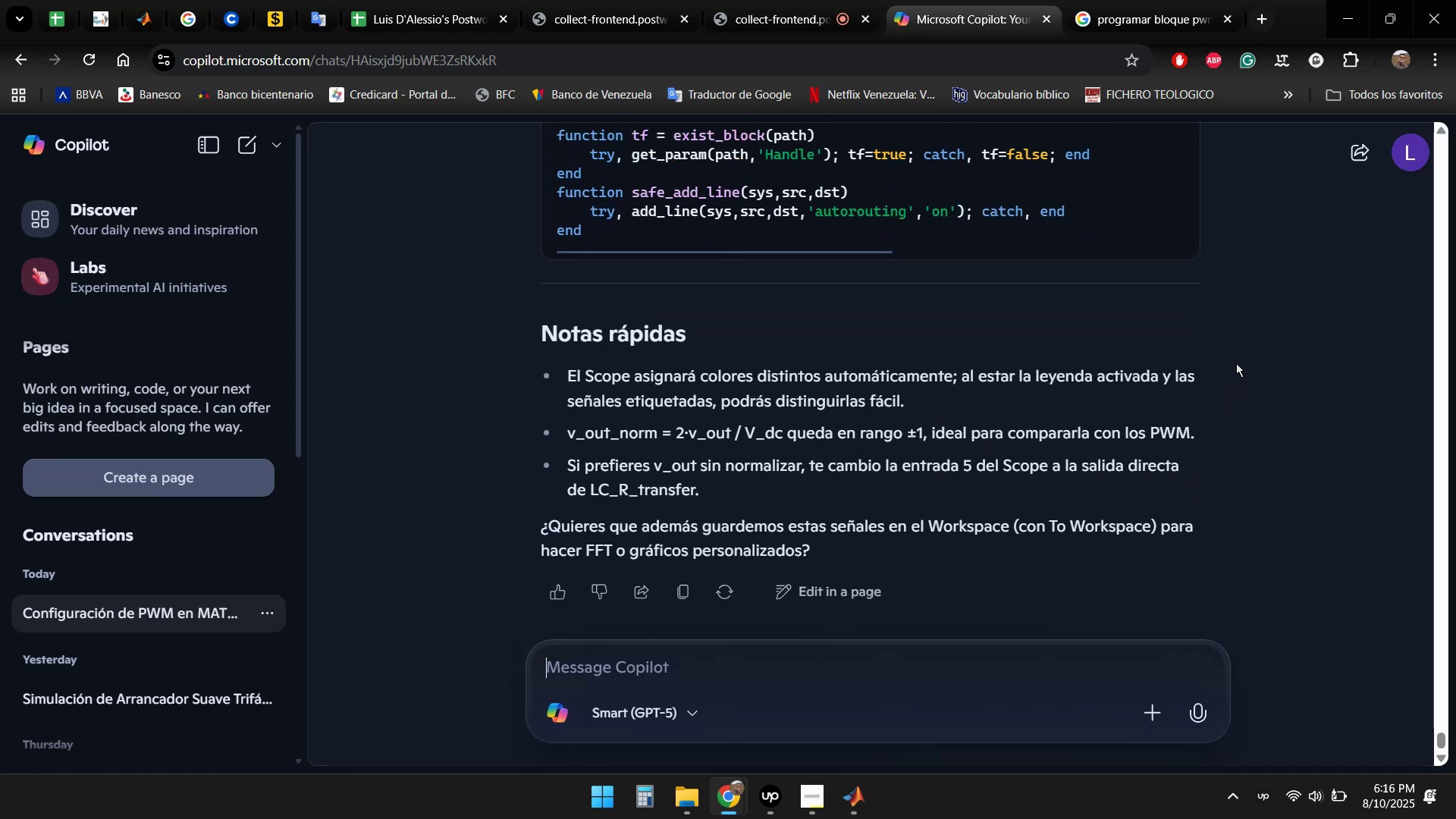 
scroll: coordinate [1245, 368], scroll_direction: up, amount: 29.0
 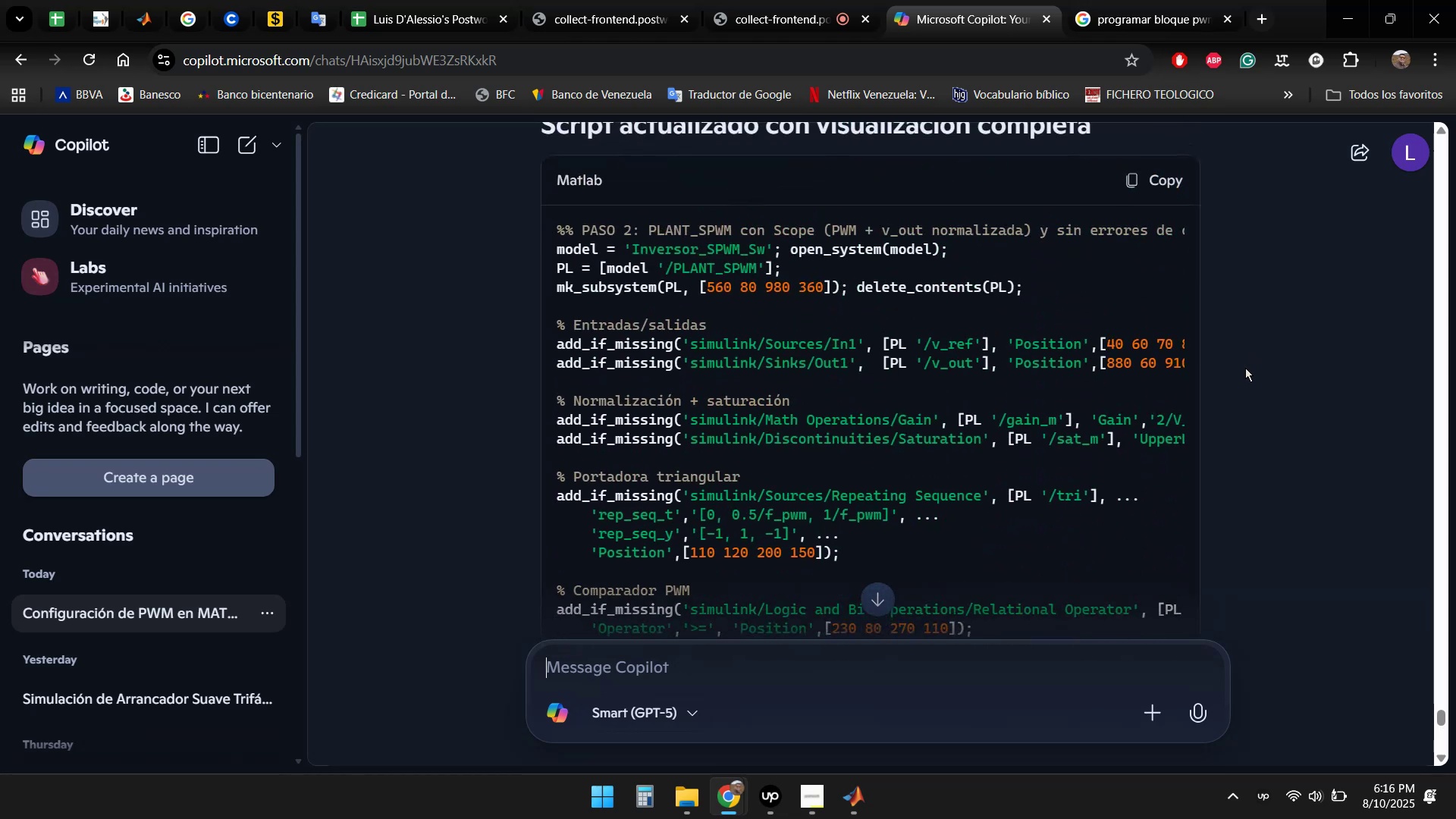 
mouse_move([1250, 388])
 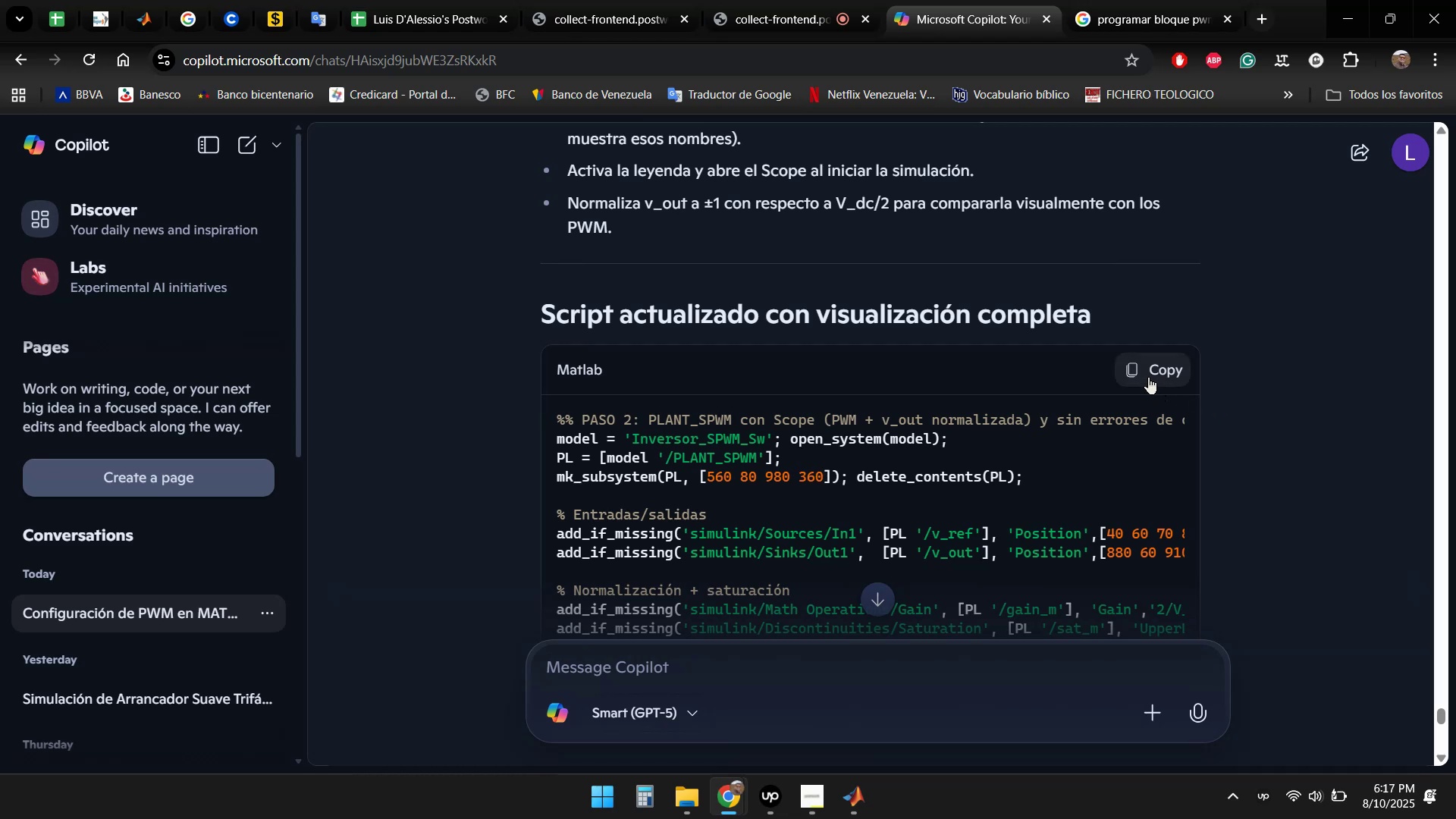 
left_click([1139, 372])
 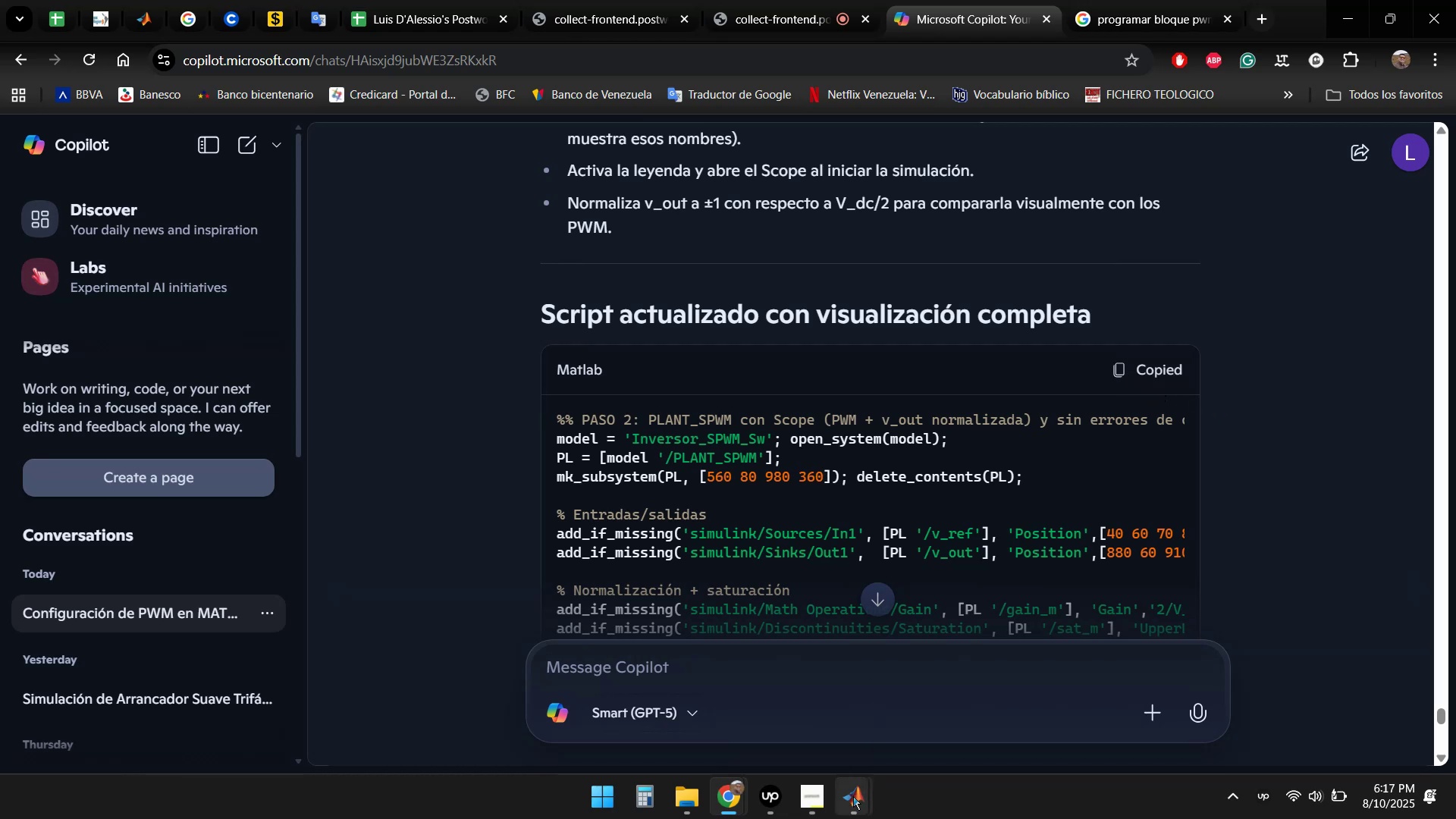 
double_click([765, 706])
 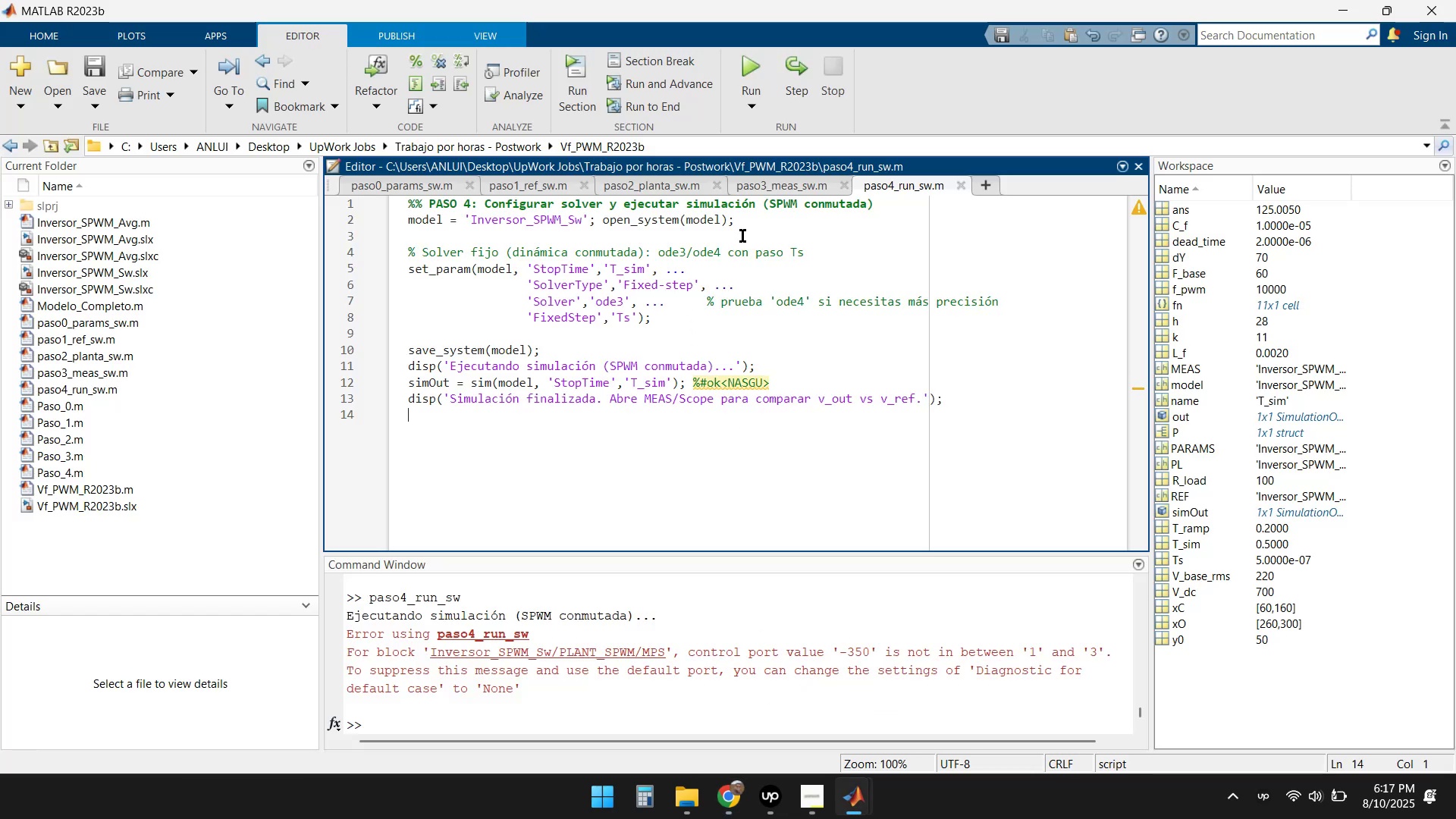 
left_click([645, 192])
 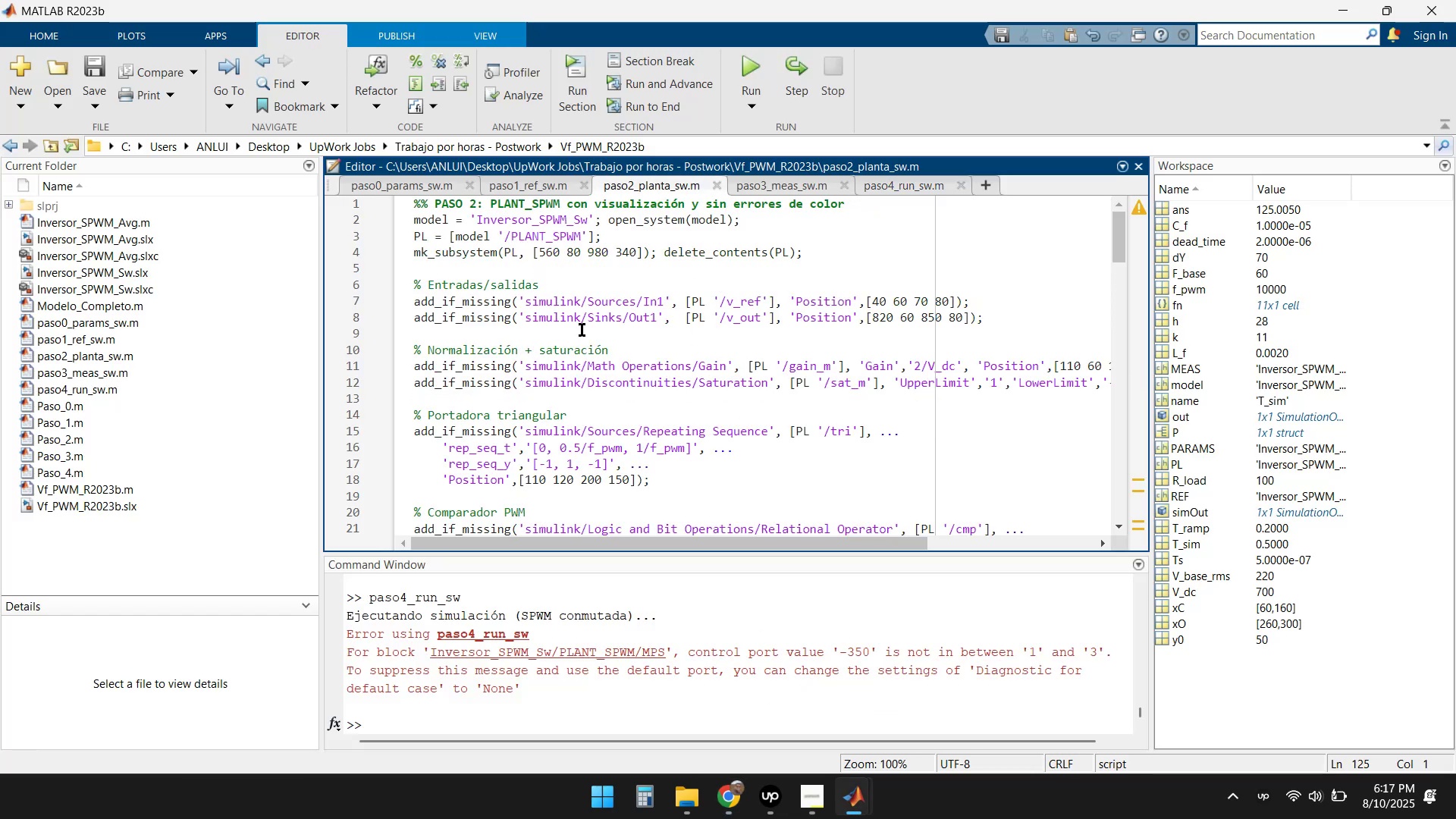 
scroll: coordinate [609, 485], scroll_direction: down, amount: 5.0
 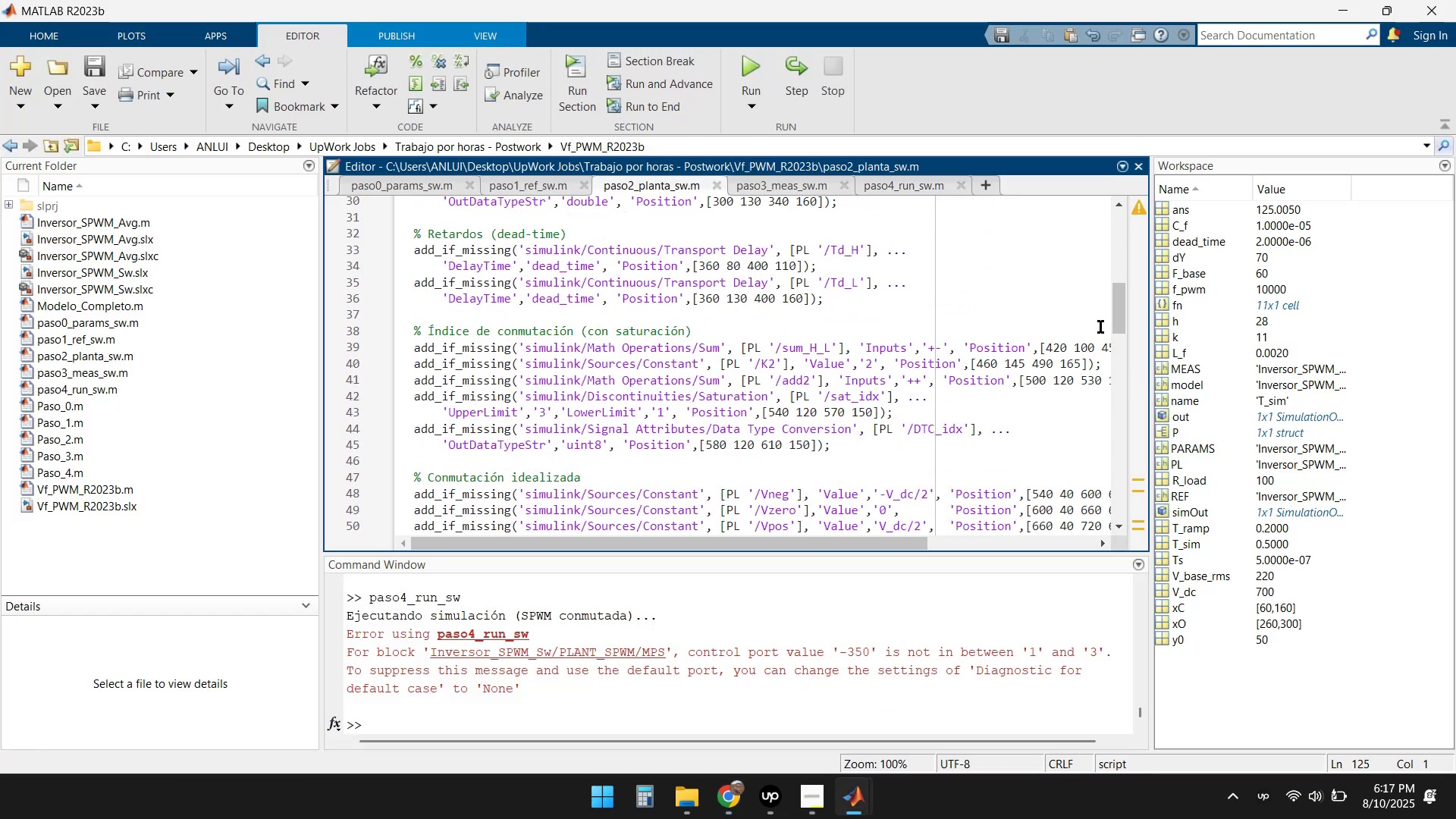 
left_click_drag(start_coordinate=[1119, 310], to_coordinate=[1122, 220])
 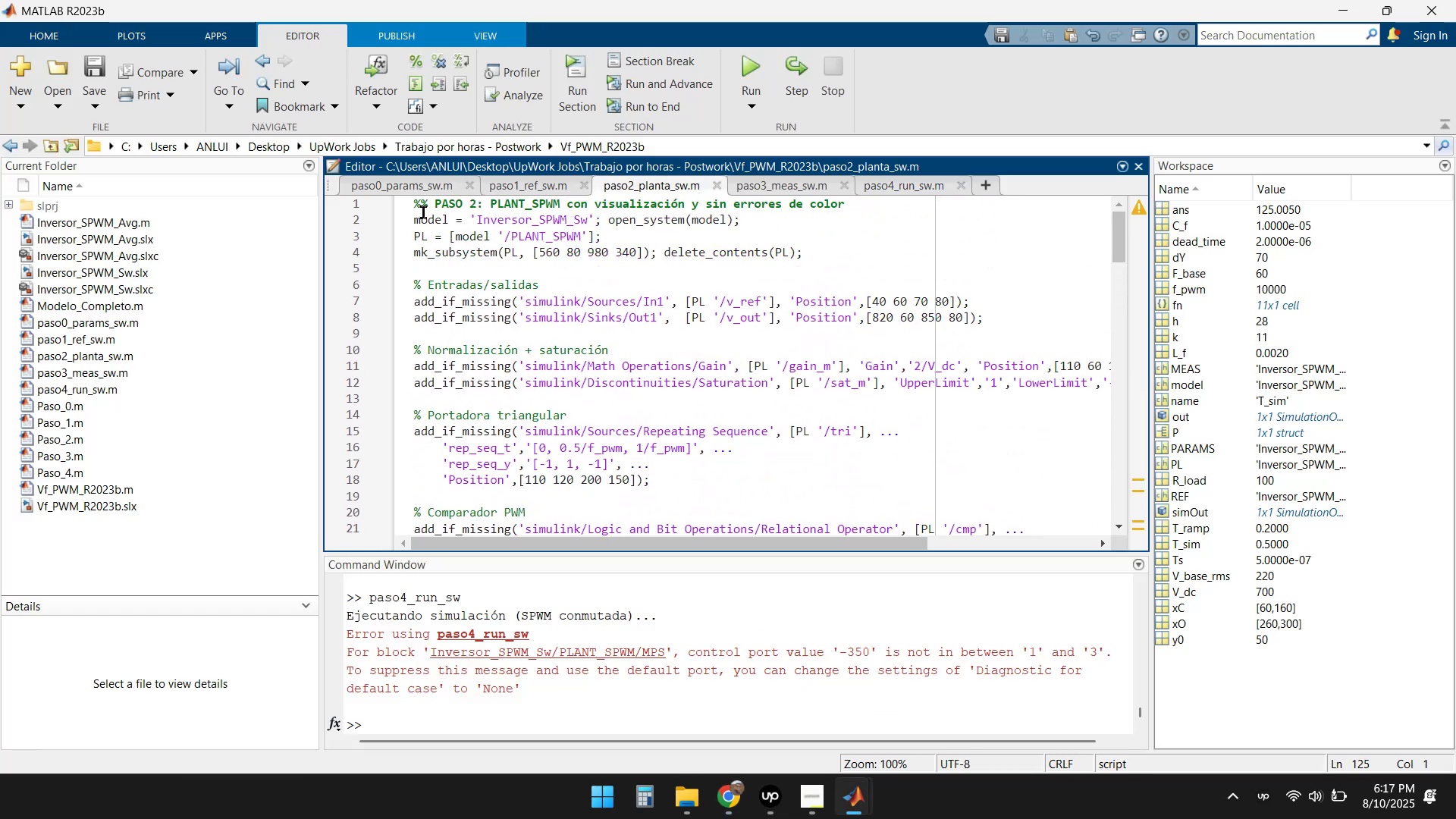 
left_click_drag(start_coordinate=[411, 209], to_coordinate=[1038, 633])
 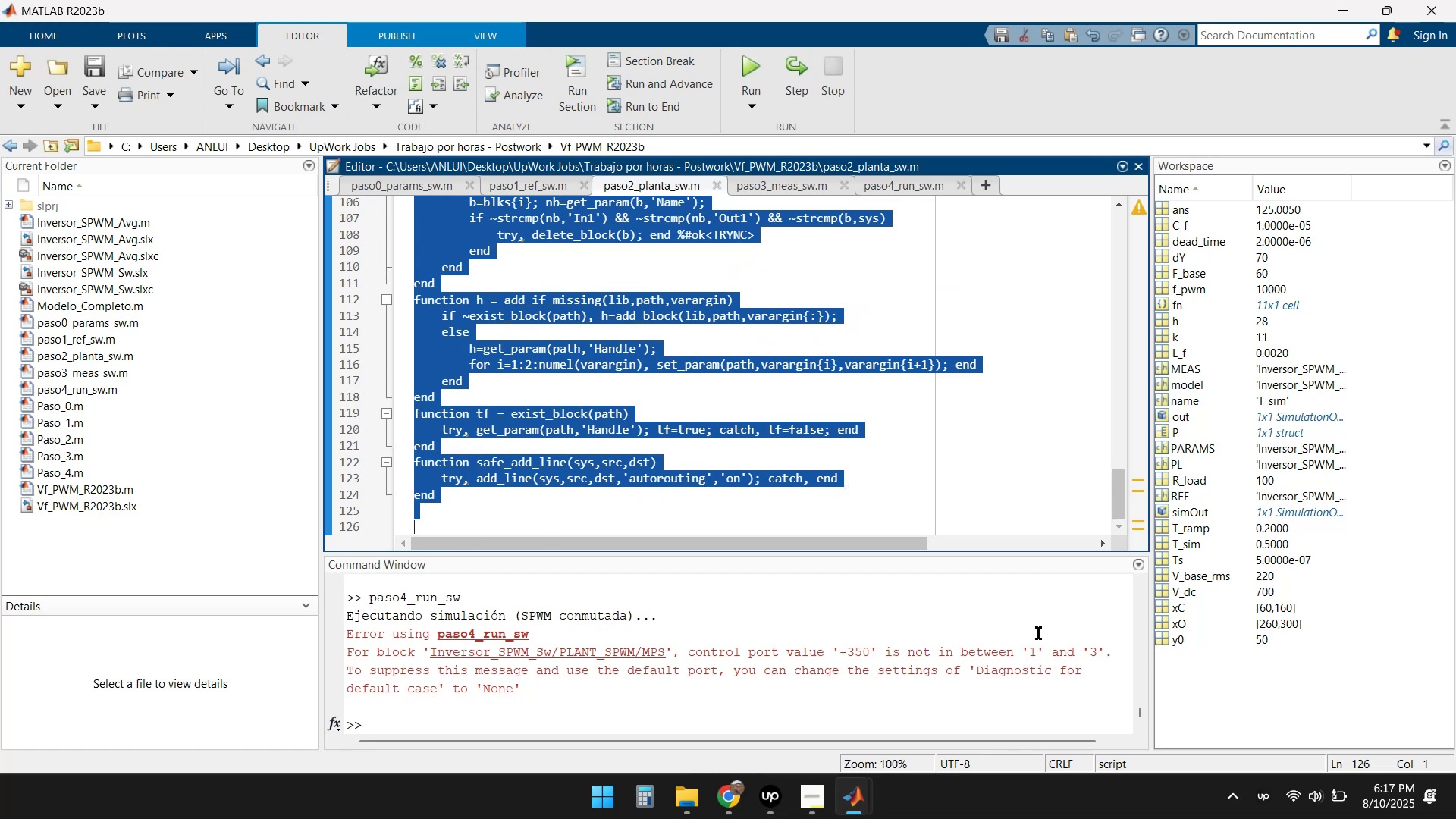 
key(Delete)
 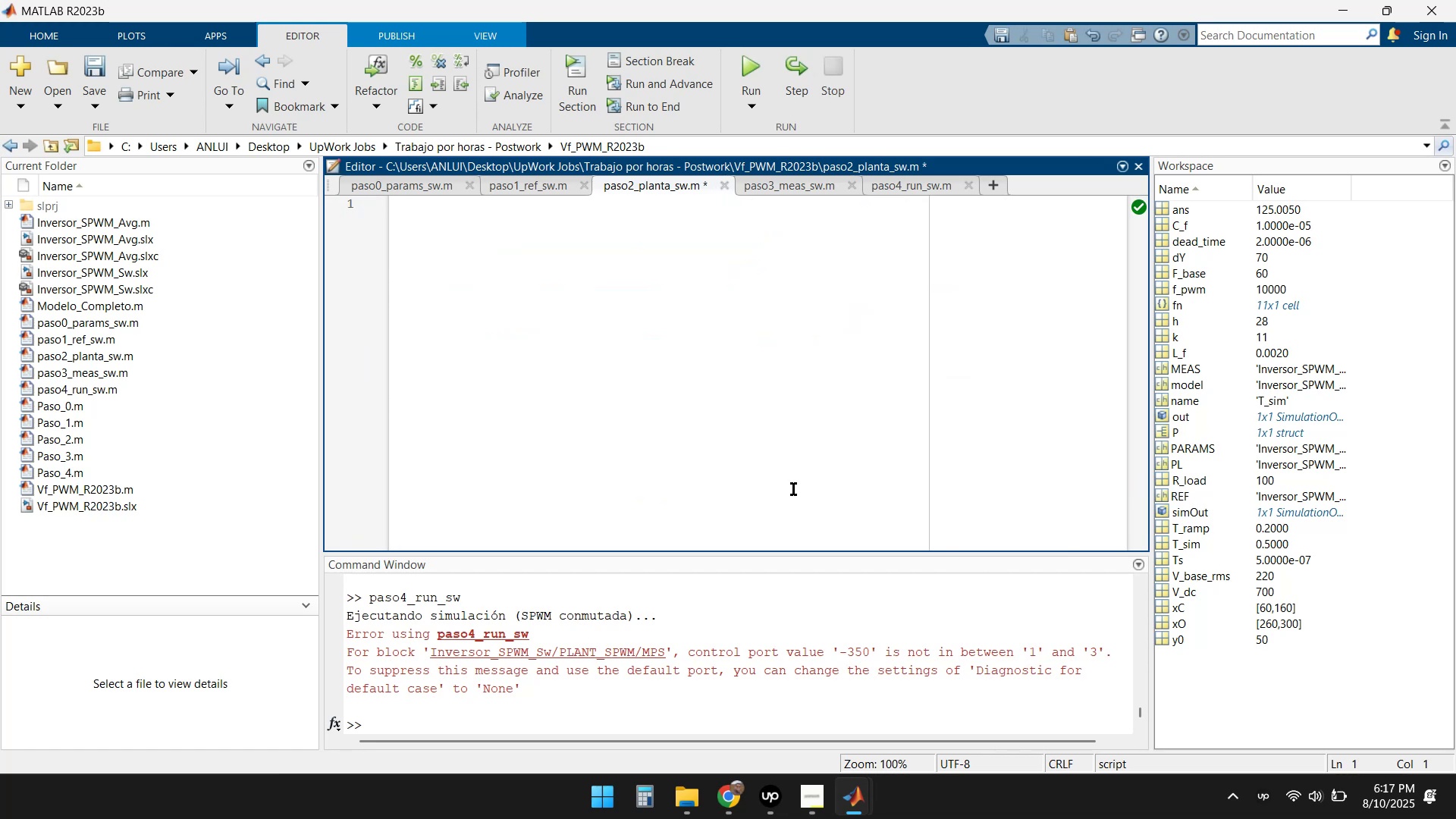 
key(Control+V)
 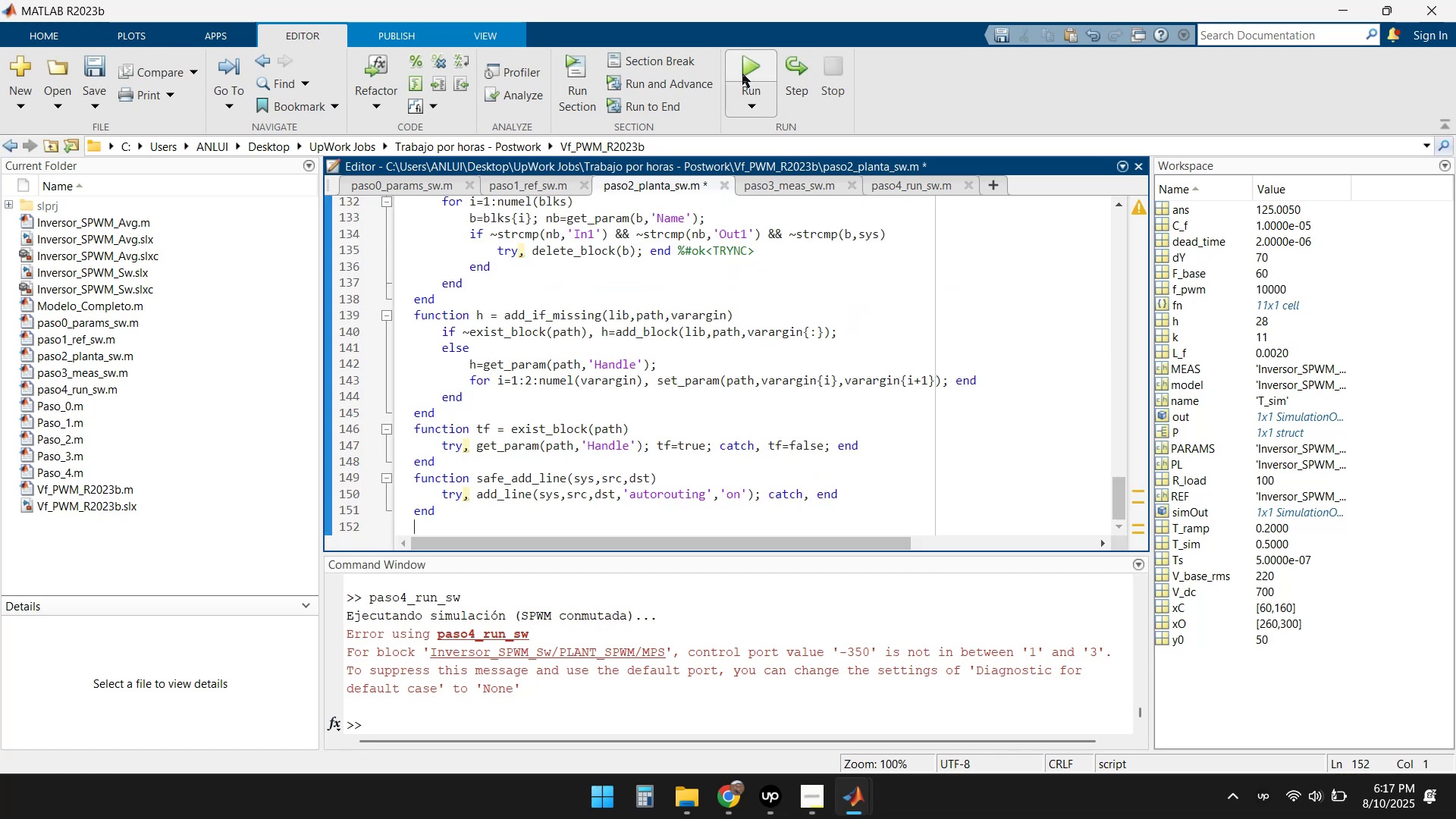 
left_click([86, 64])
 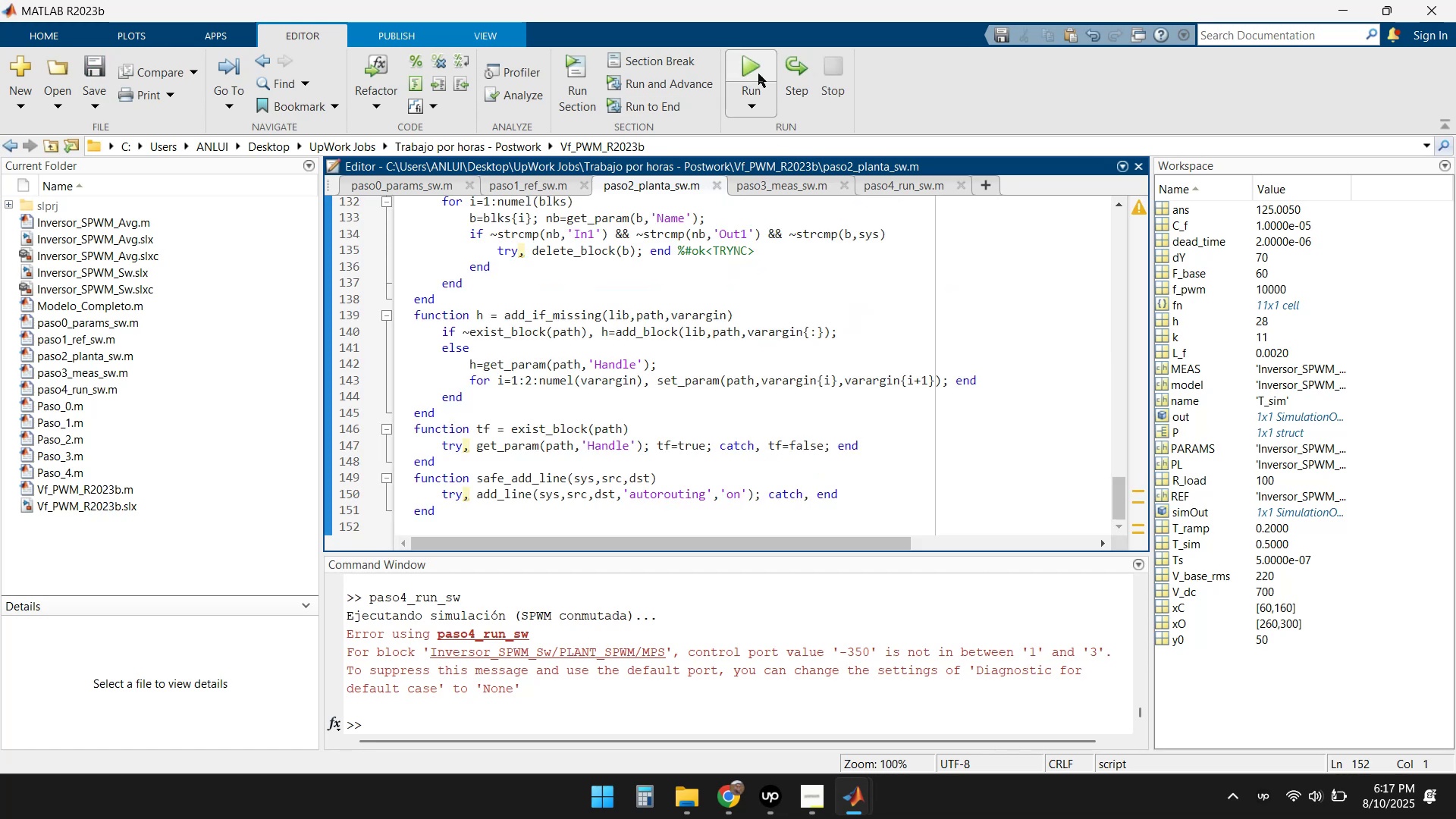 
left_click([752, 67])
 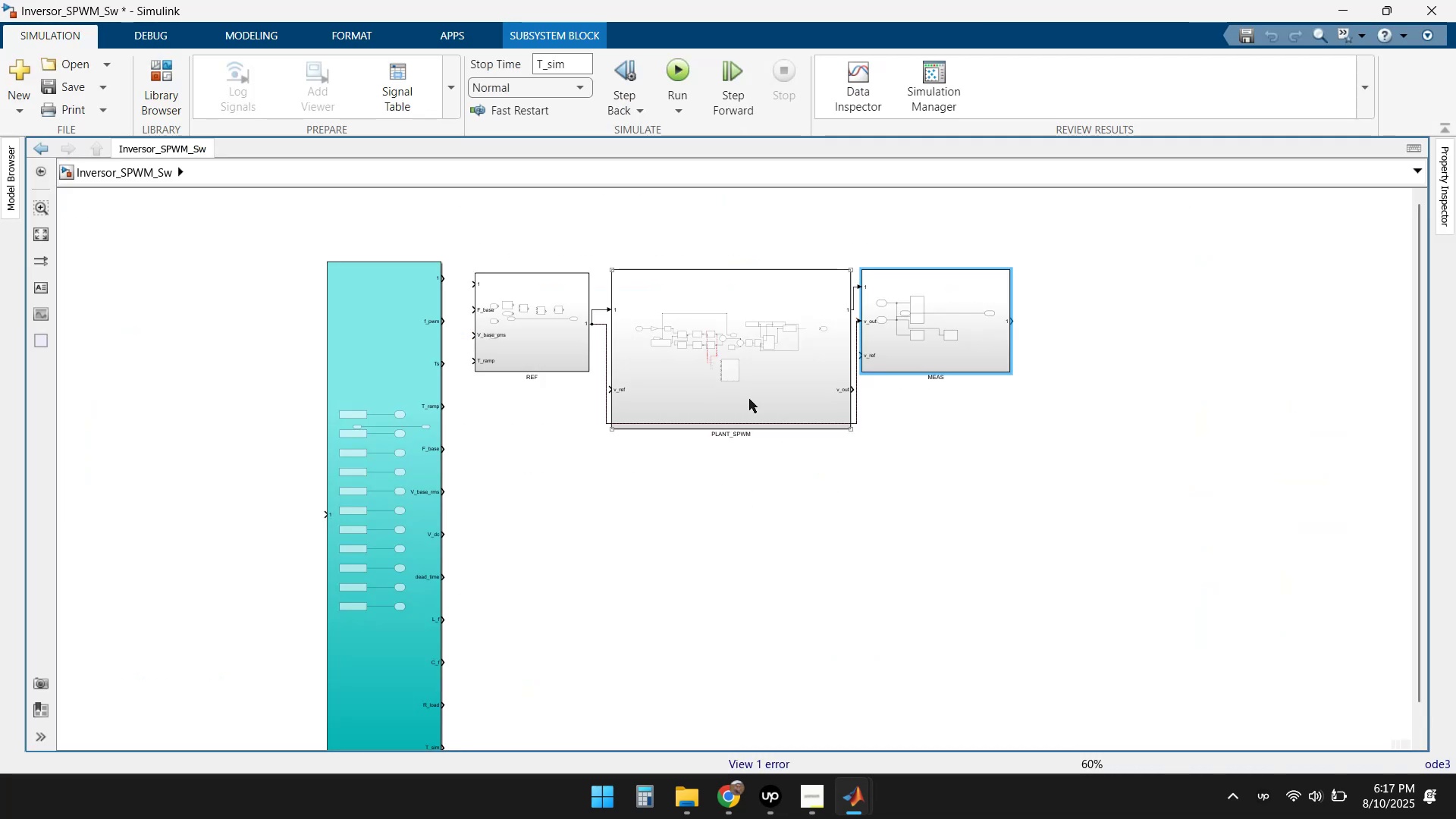 
double_click([754, 377])
 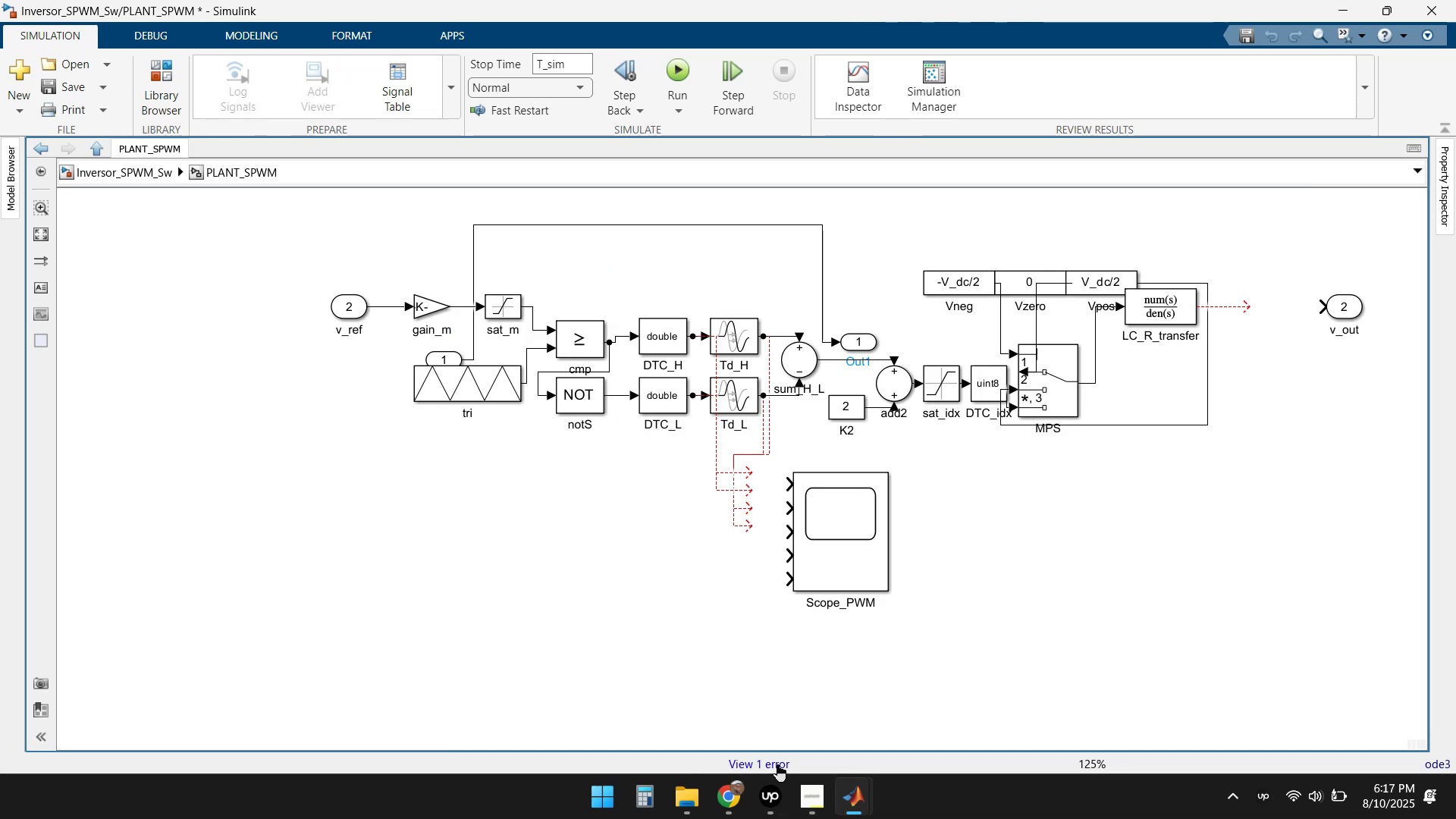 
wait(5.17)
 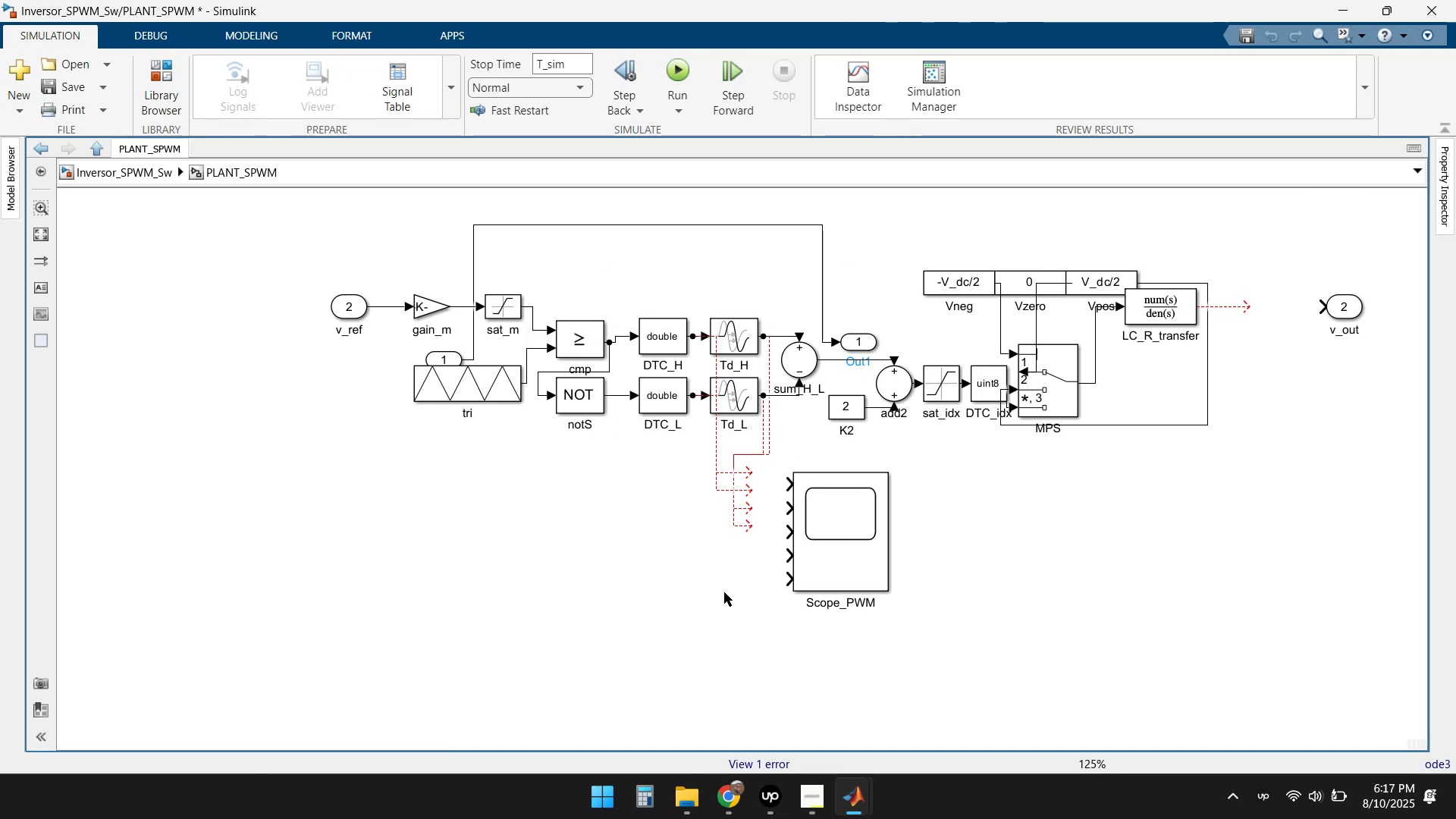 
left_click([752, 704])
 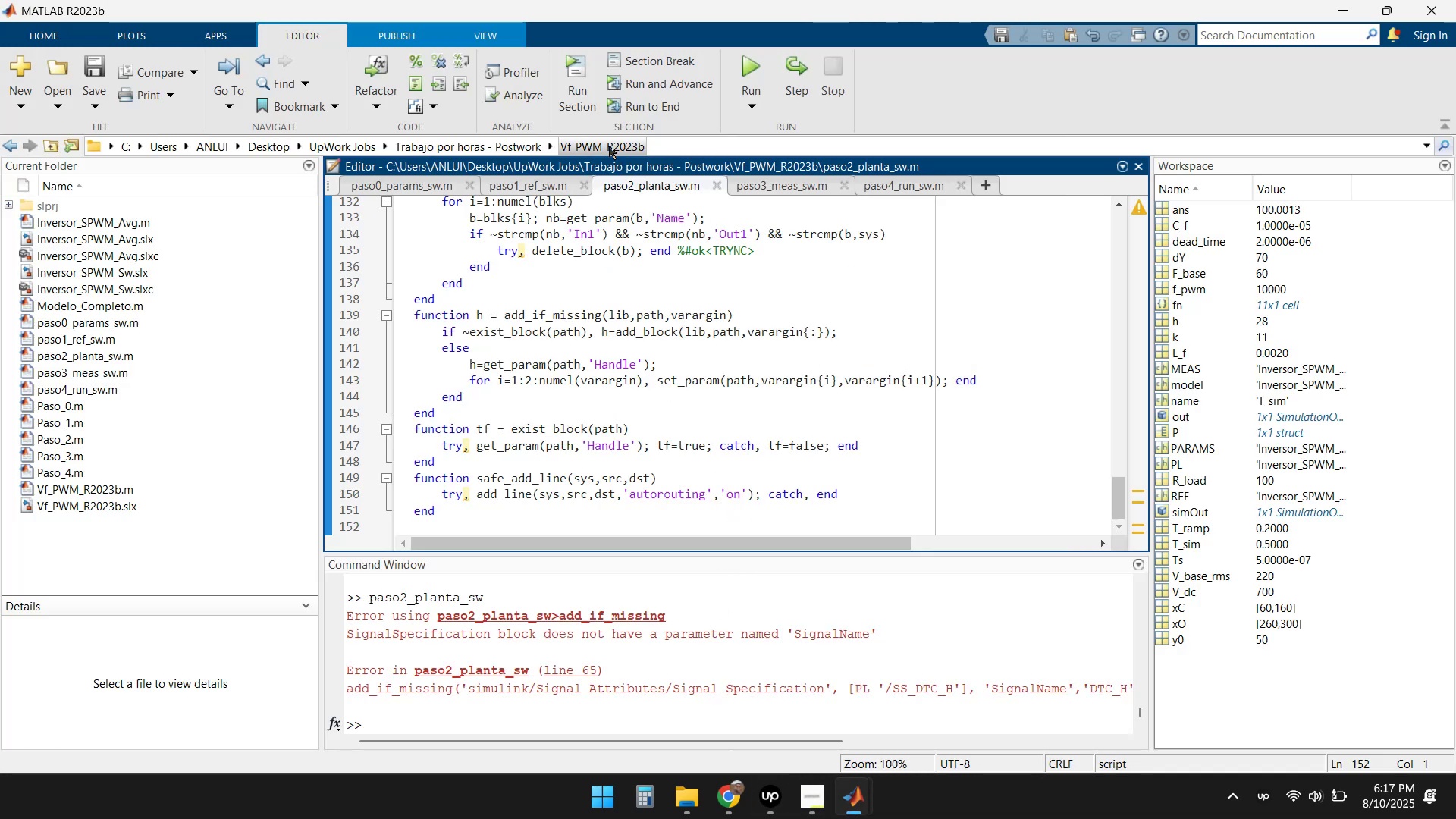 
left_click([745, 66])
 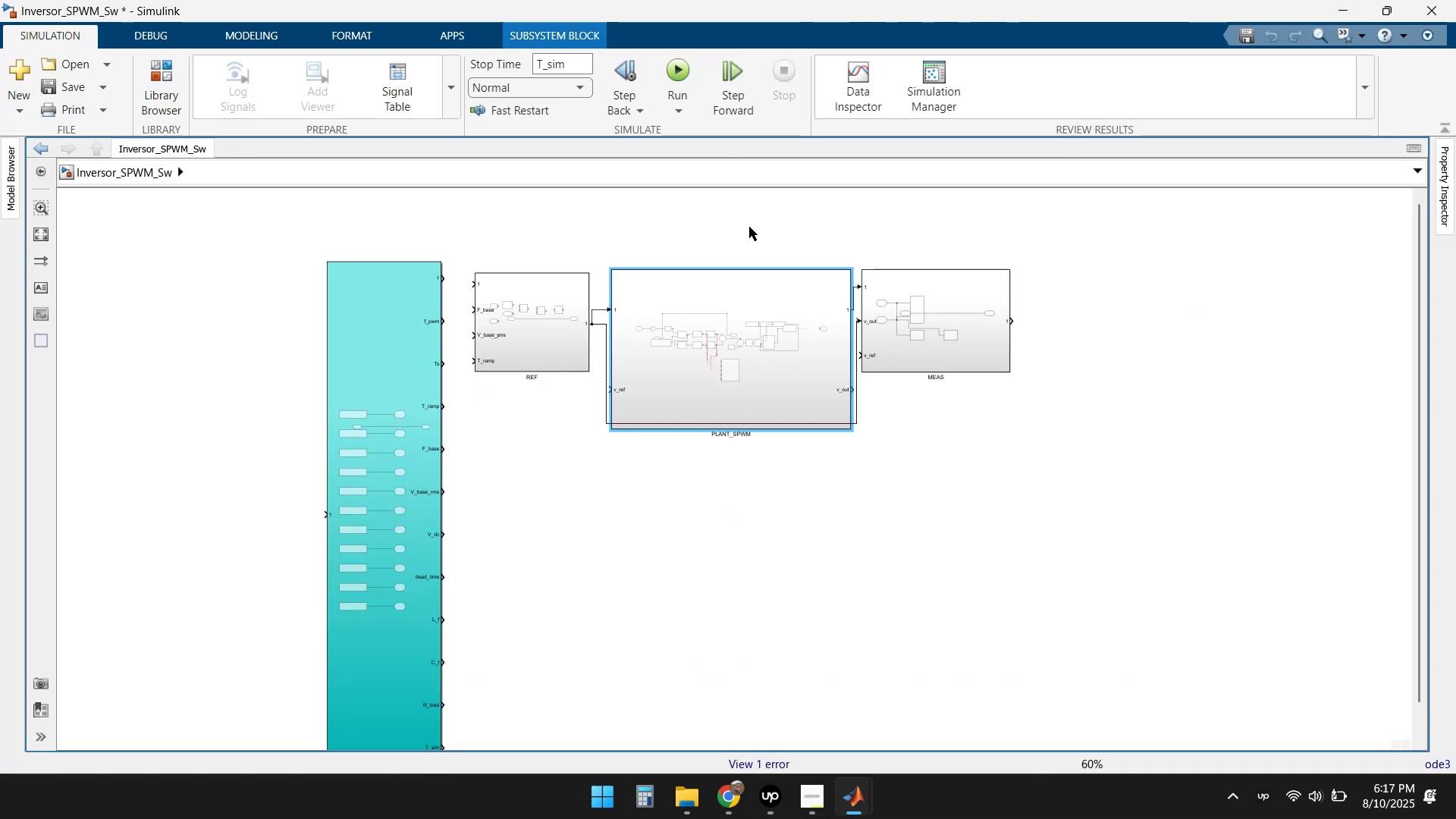 
double_click([752, 387])
 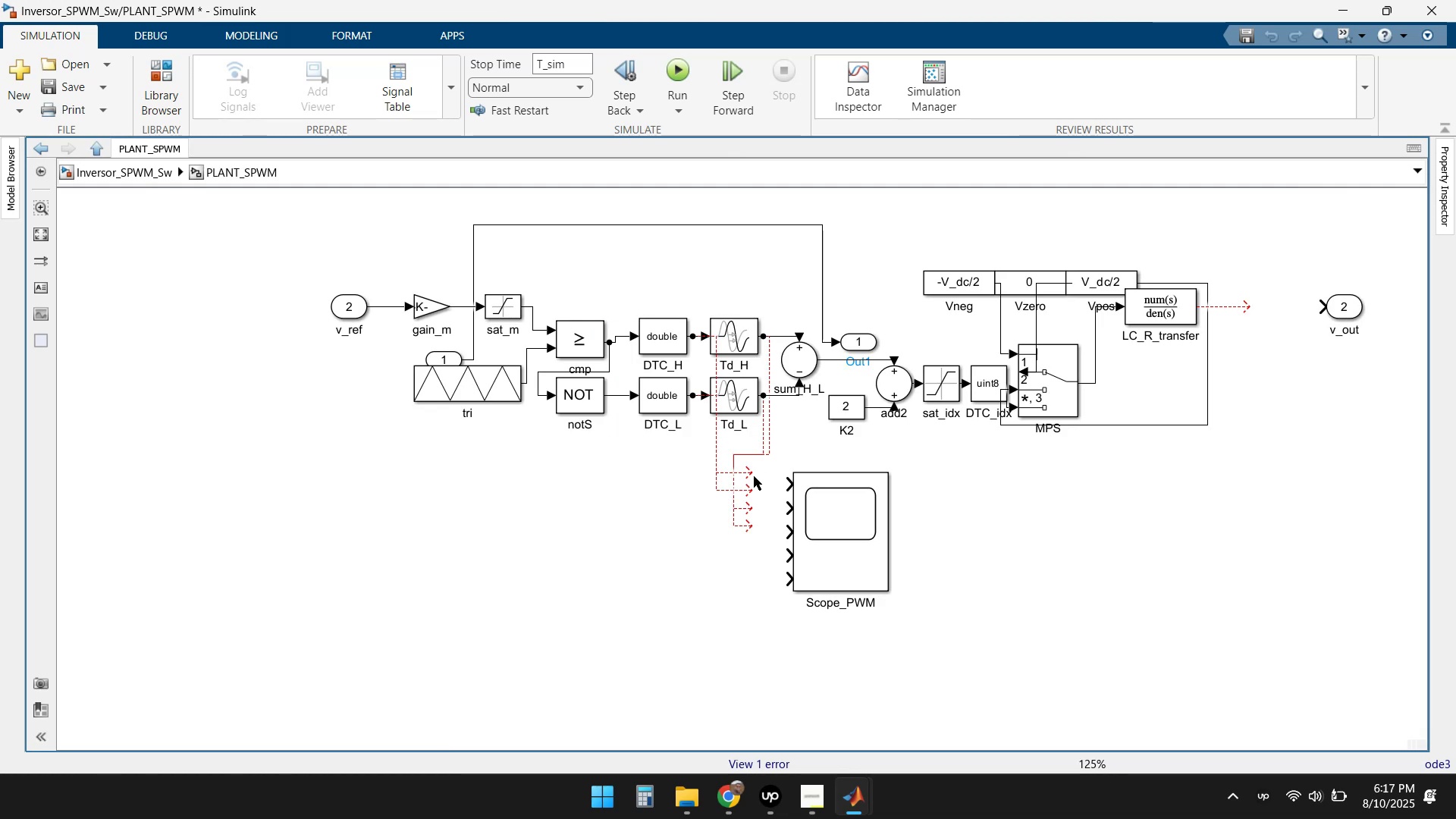 
left_click_drag(start_coordinate=[751, 472], to_coordinate=[793, 485])
 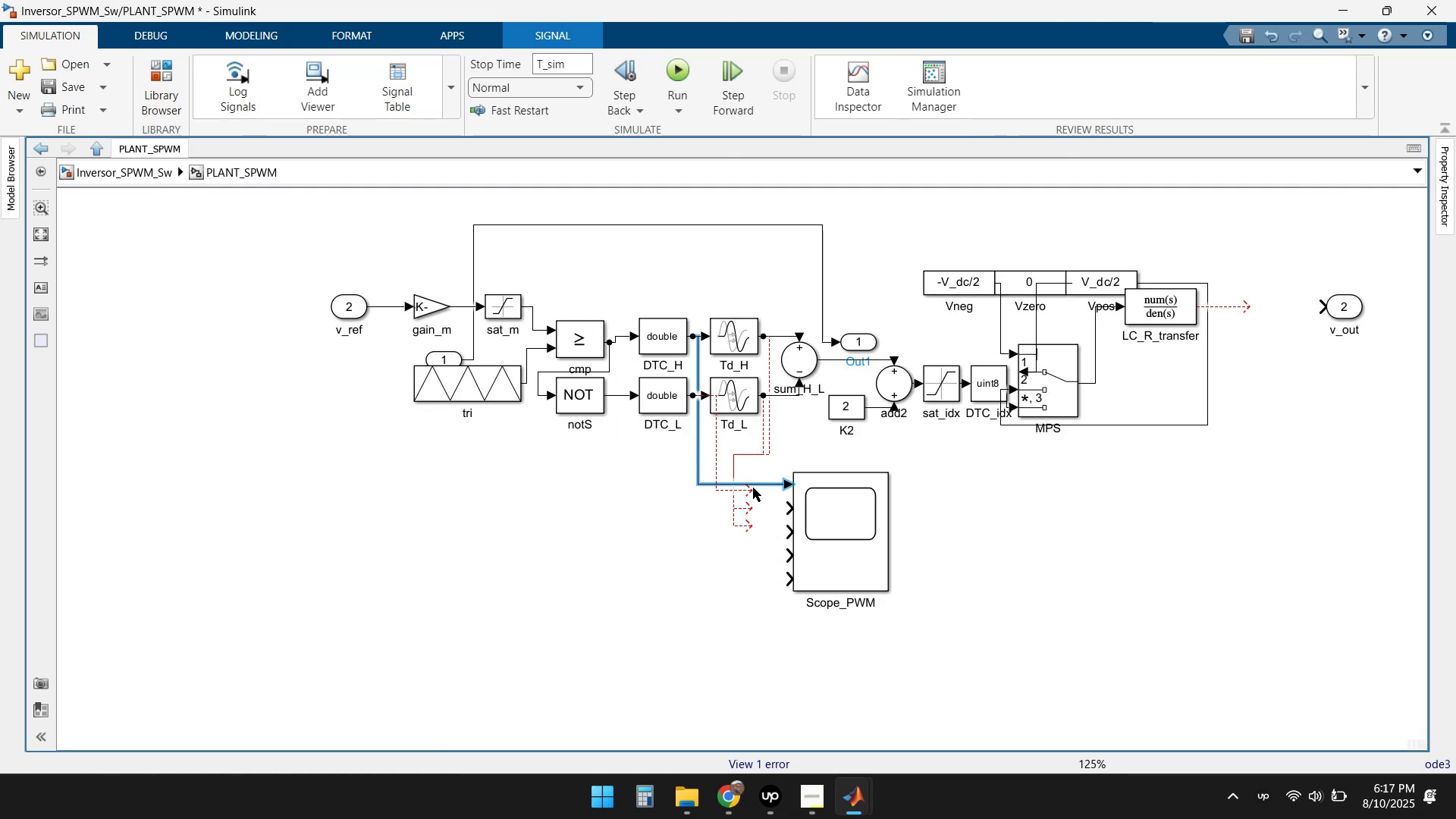 
left_click_drag(start_coordinate=[745, 495], to_coordinate=[790, 513])
 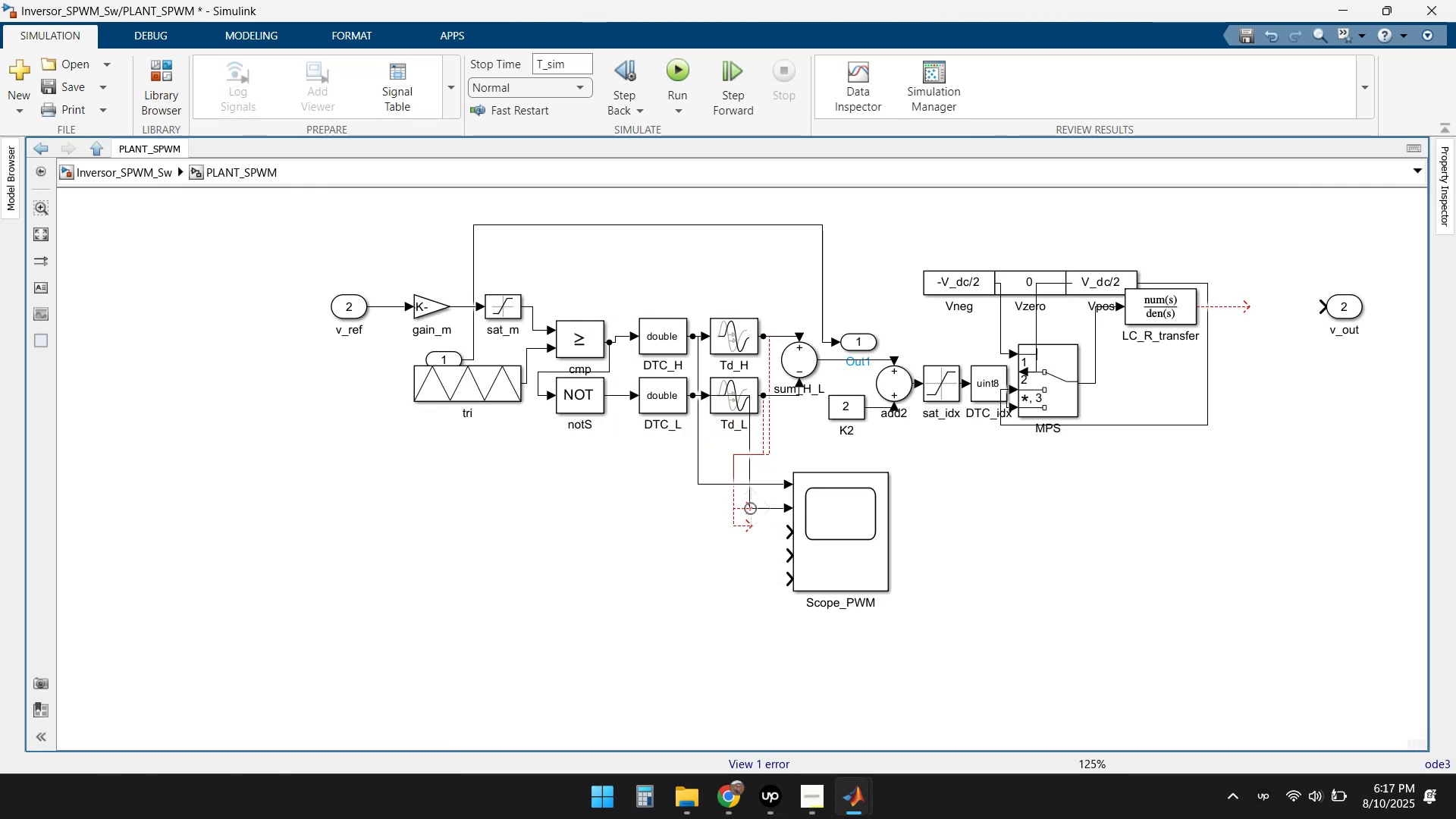 
left_click_drag(start_coordinate=[744, 510], to_coordinate=[792, 534])
 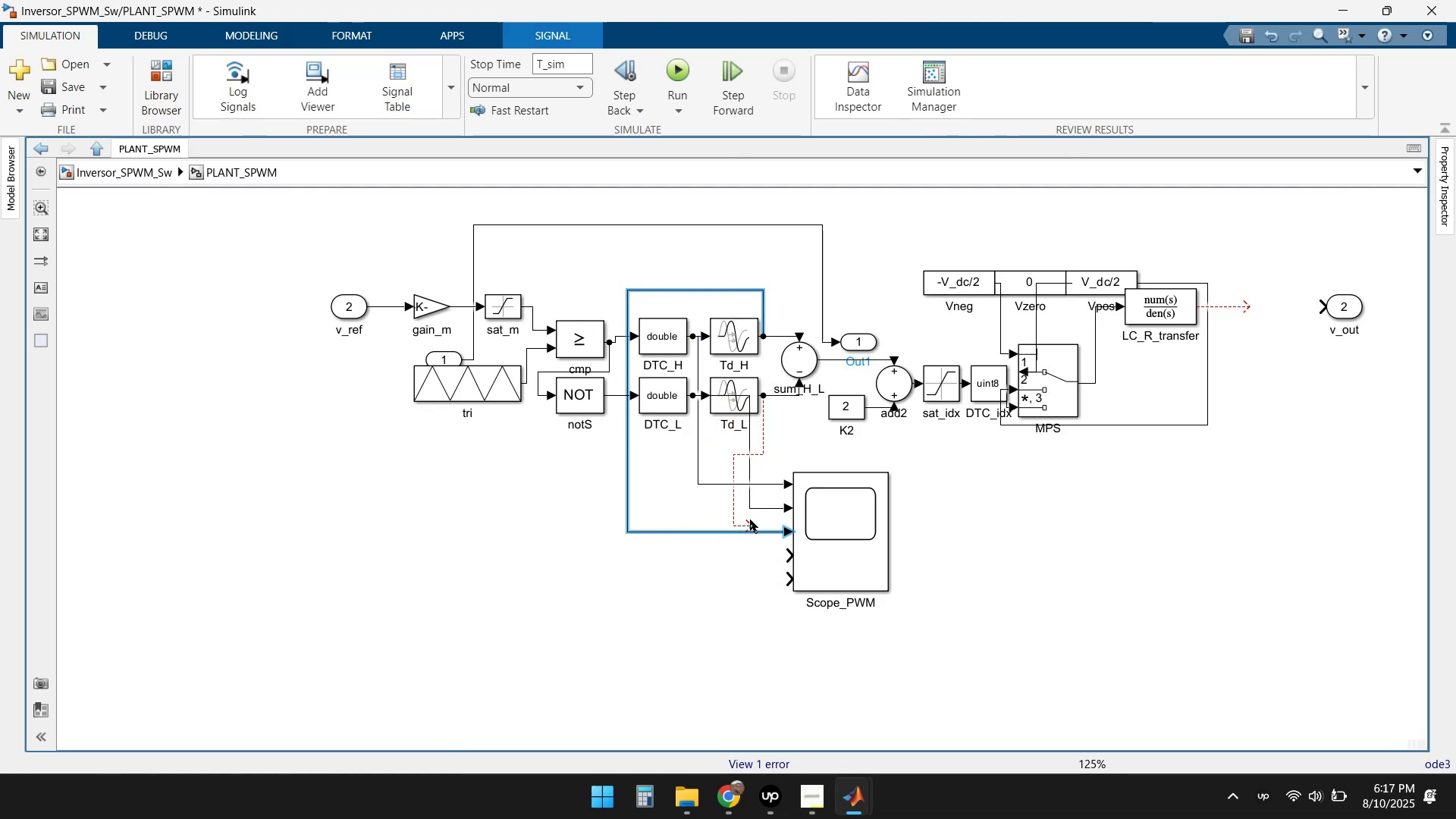 
left_click_drag(start_coordinate=[748, 526], to_coordinate=[792, 554])
 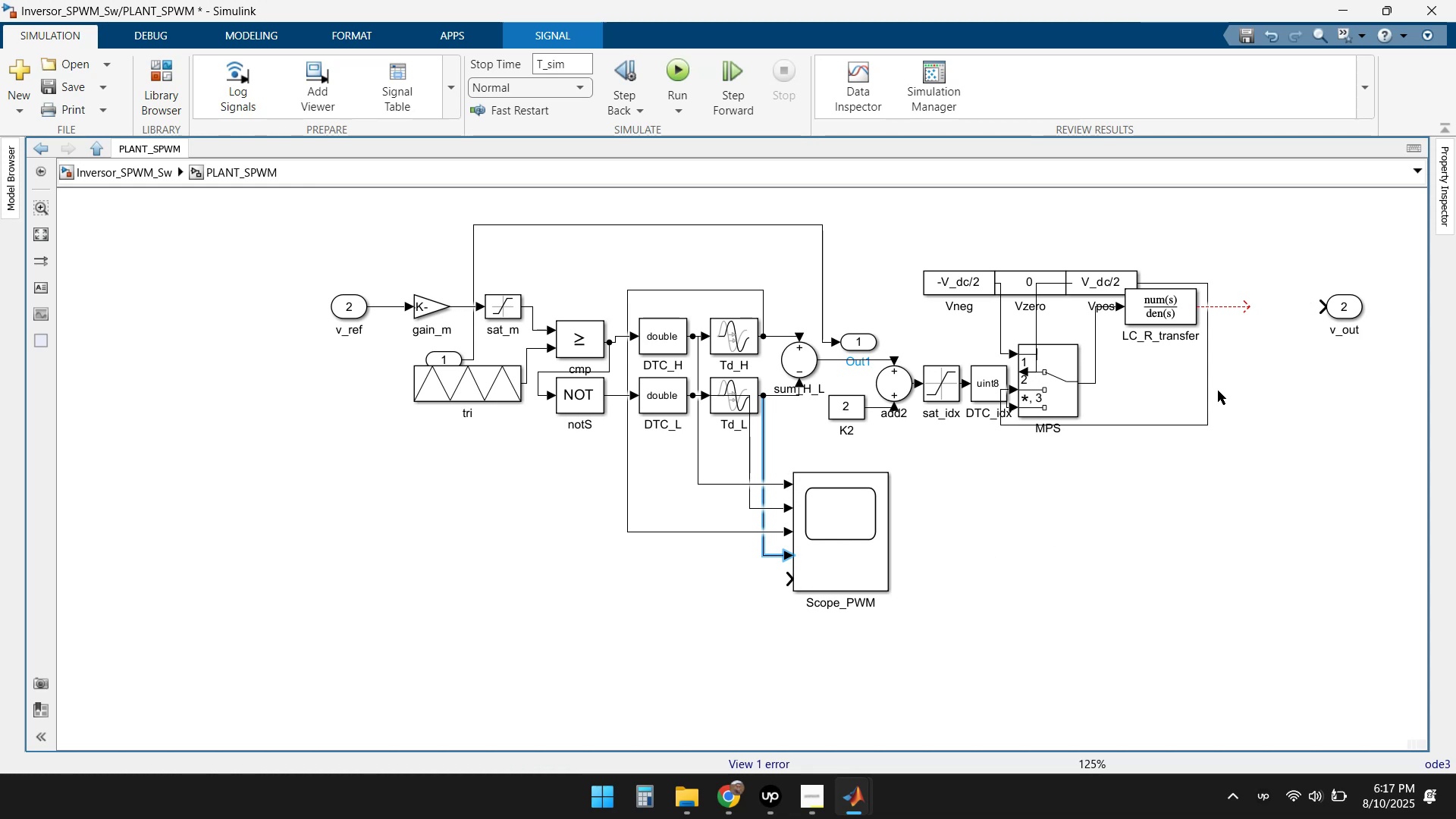 
left_click_drag(start_coordinate=[1248, 304], to_coordinate=[791, 580])
 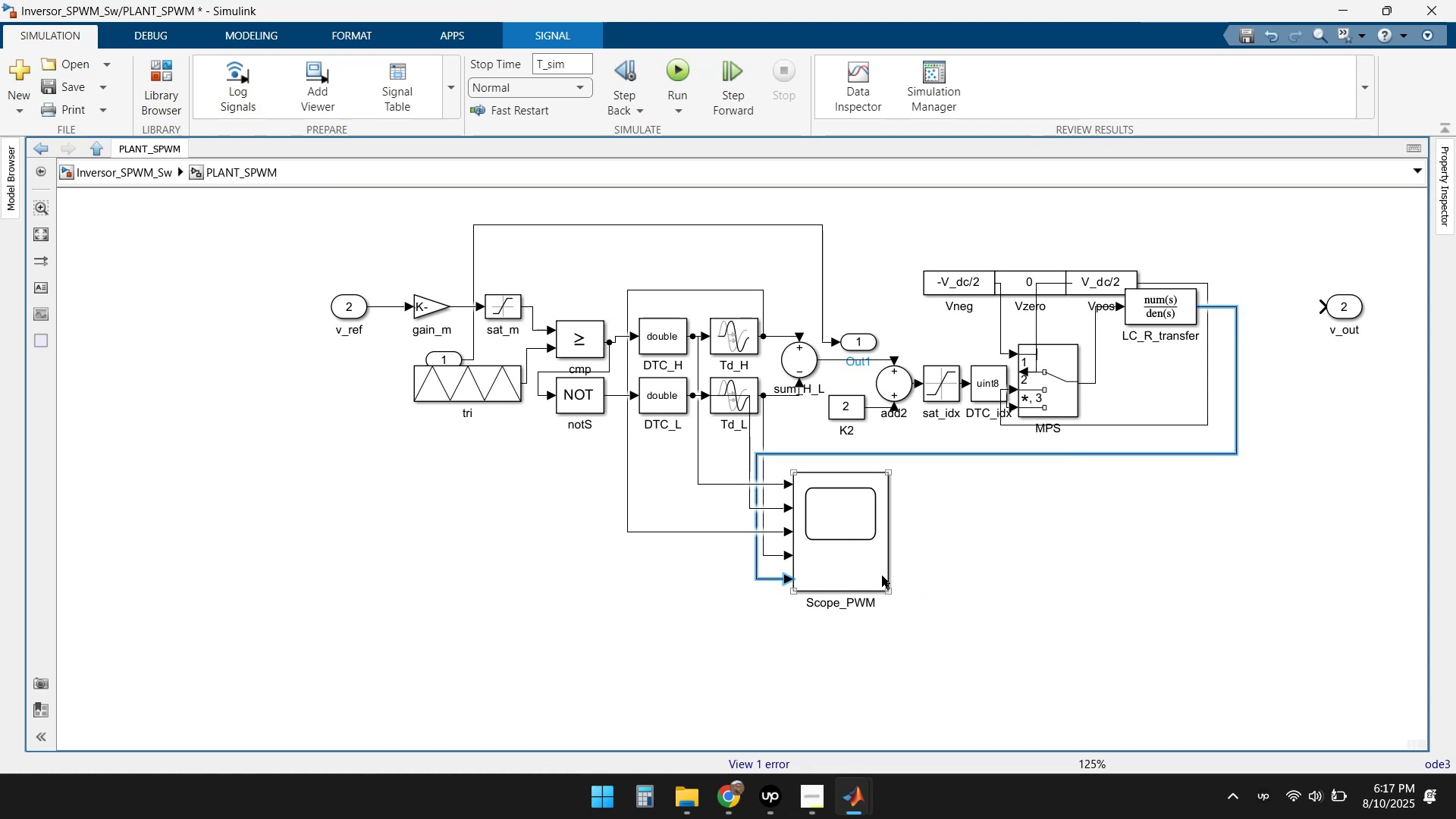 
left_click([1034, 585])
 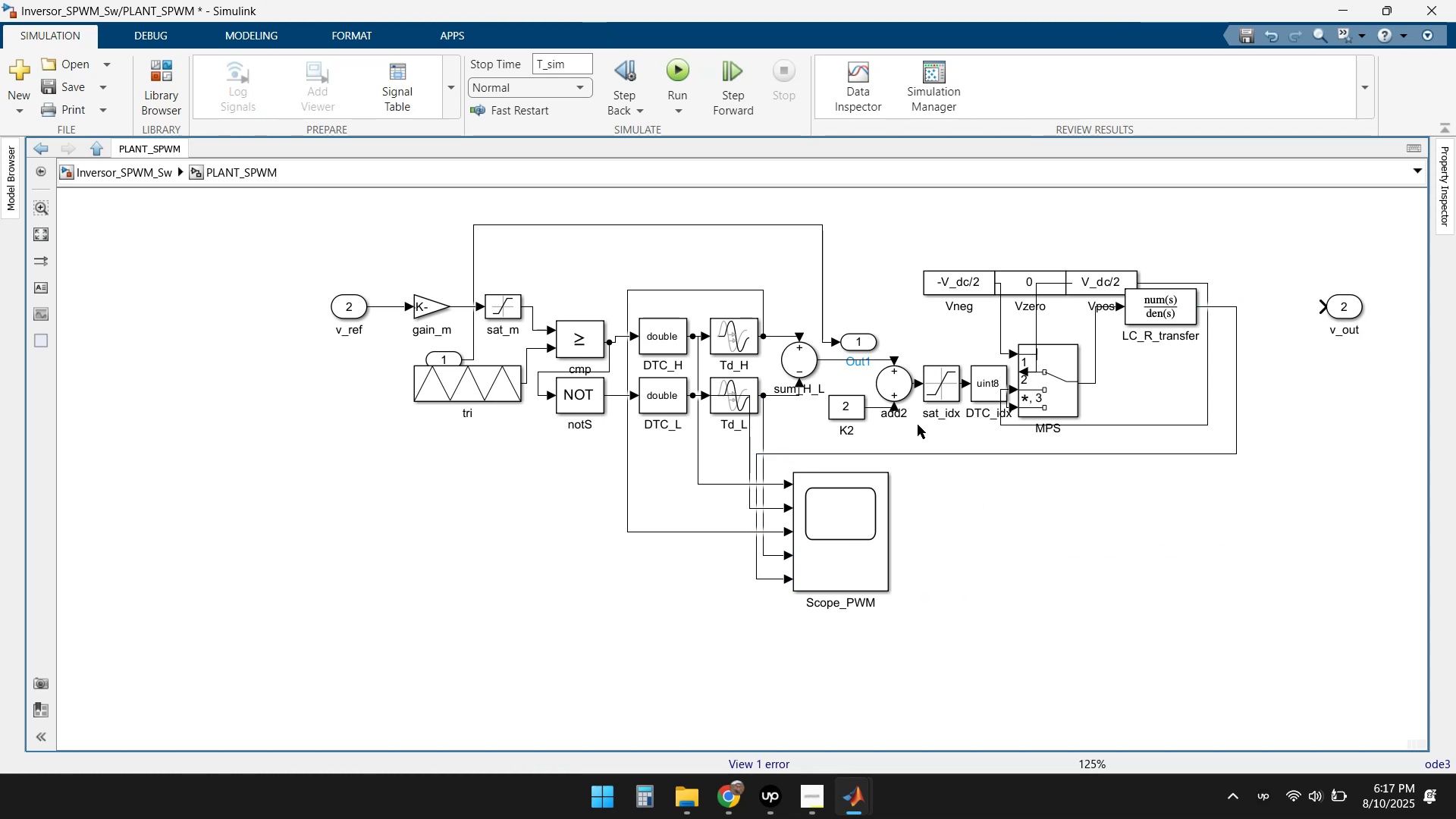 
left_click([677, 76])
 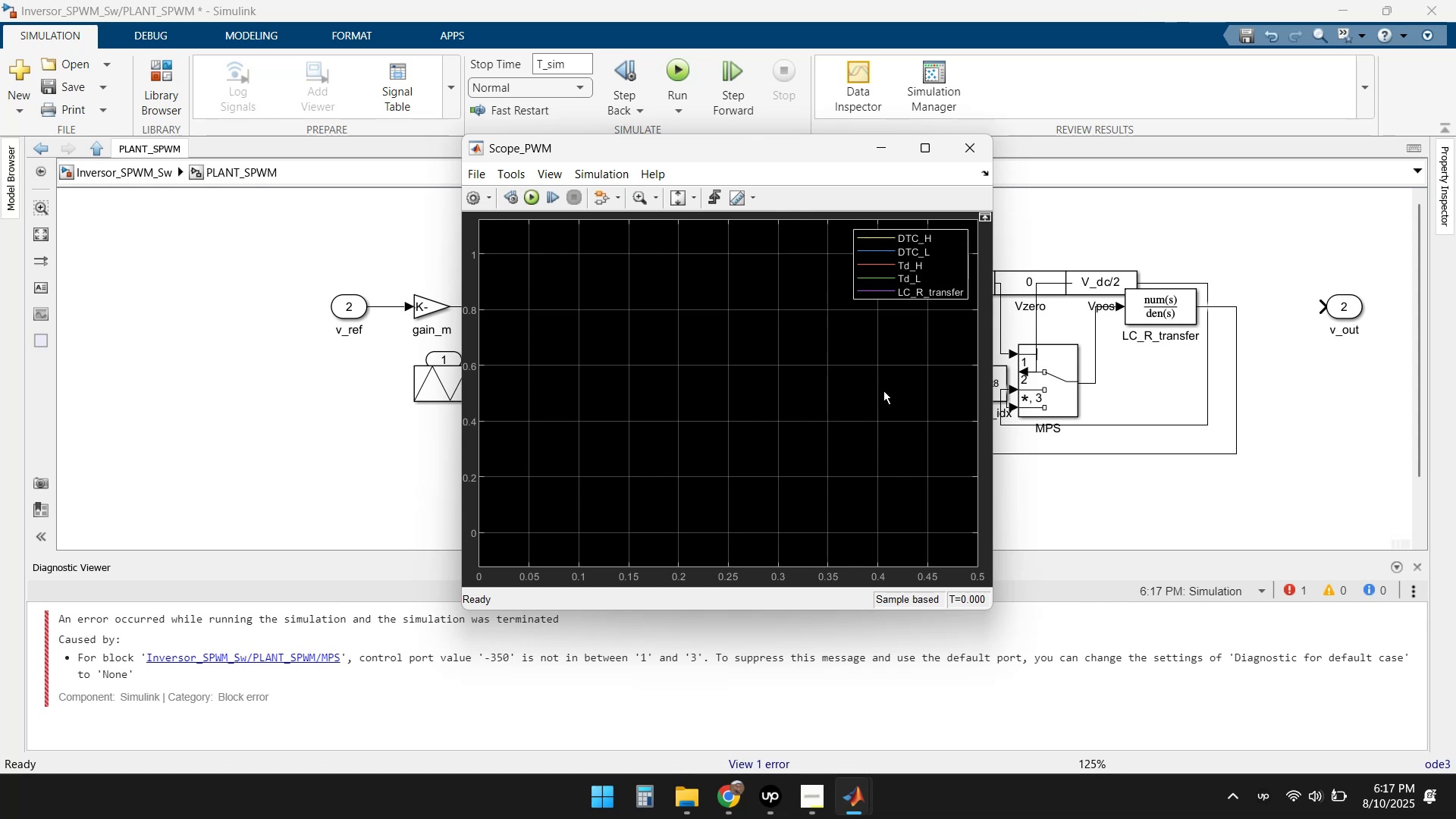 
left_click([934, 155])
 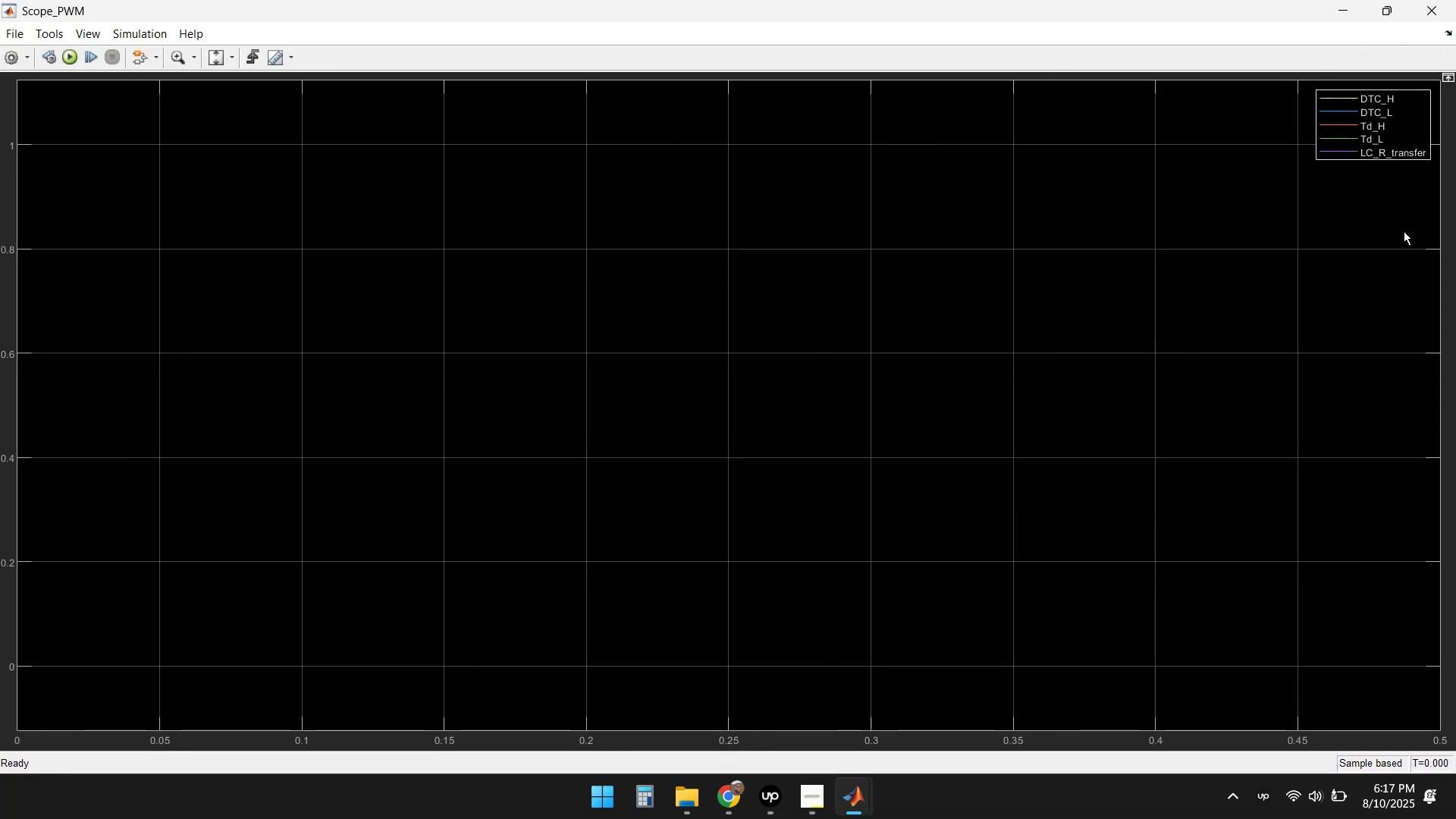 
left_click([1425, 17])
 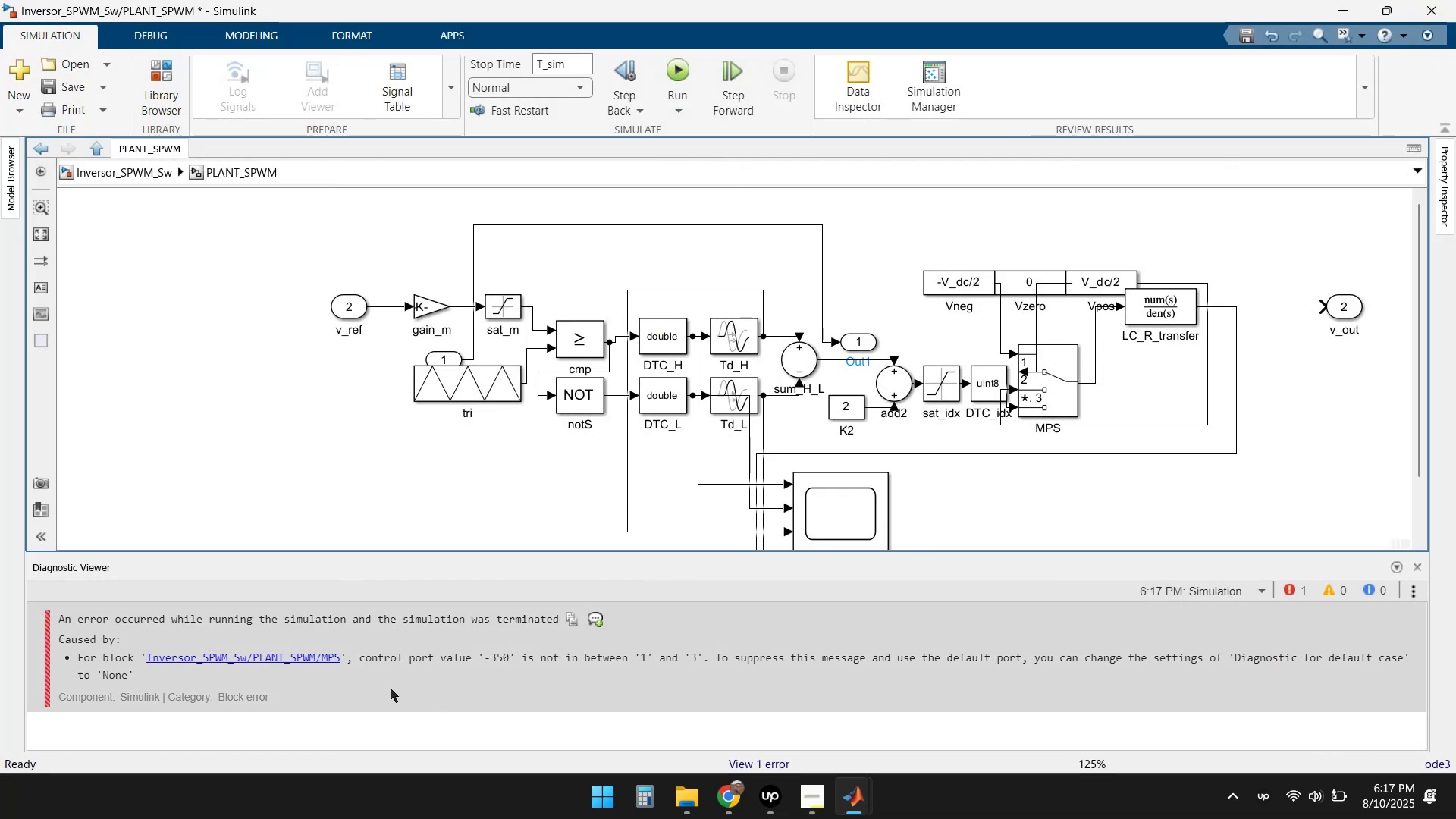 
left_click_drag(start_coordinate=[280, 697], to_coordinate=[53, 617])
 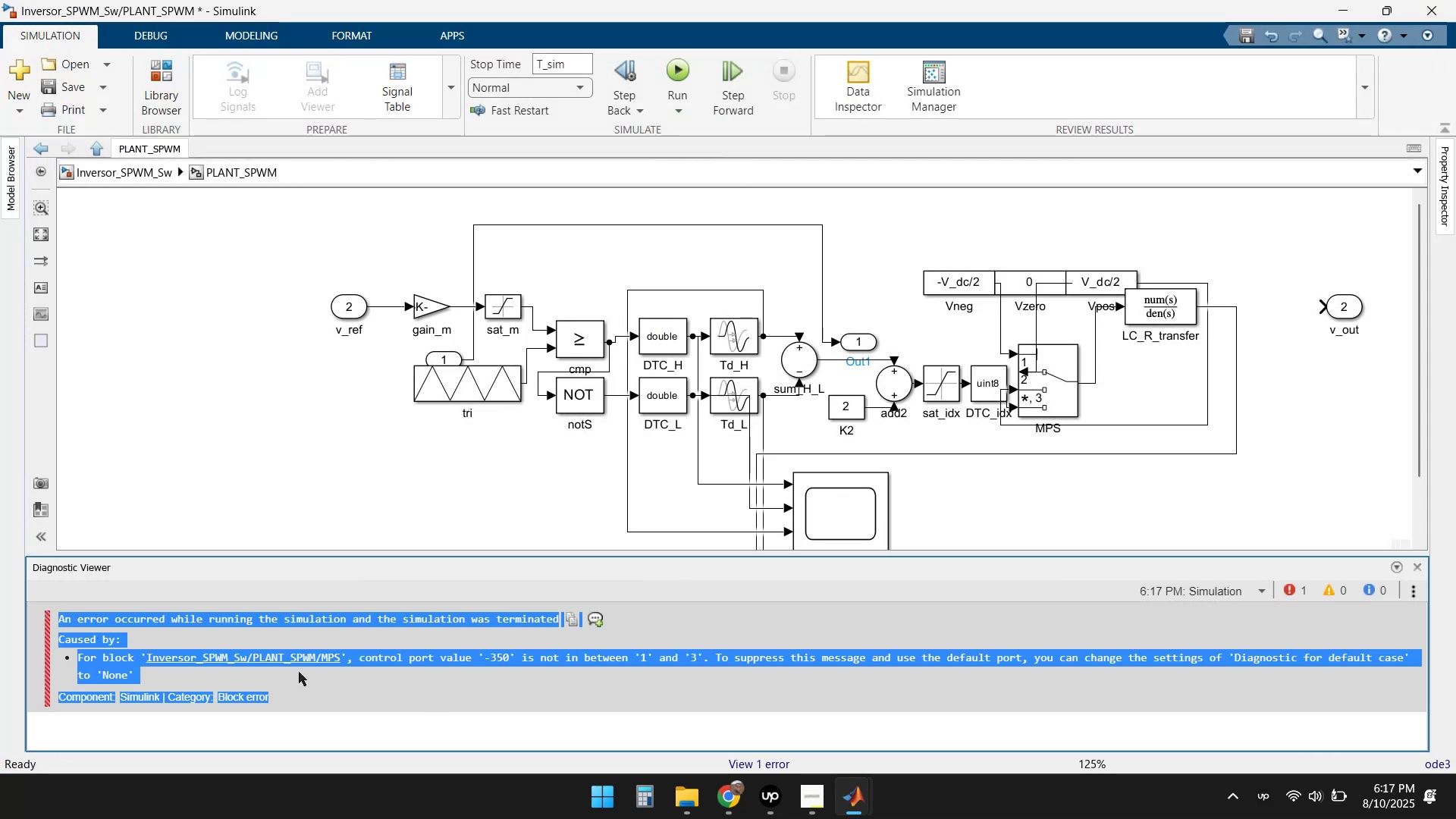 
left_click([309, 676])
 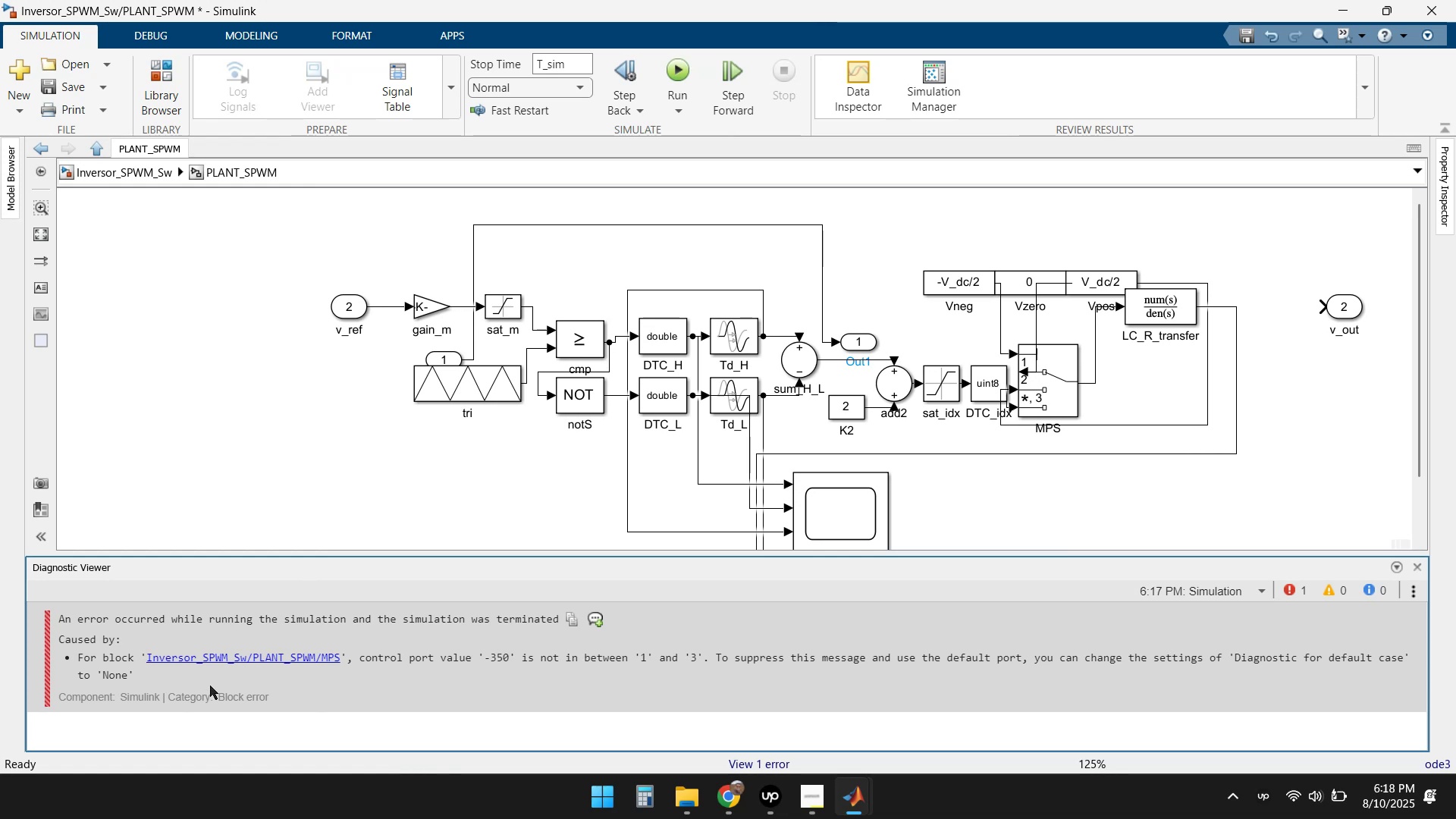 
left_click_drag(start_coordinate=[153, 674], to_coordinate=[55, 617])
 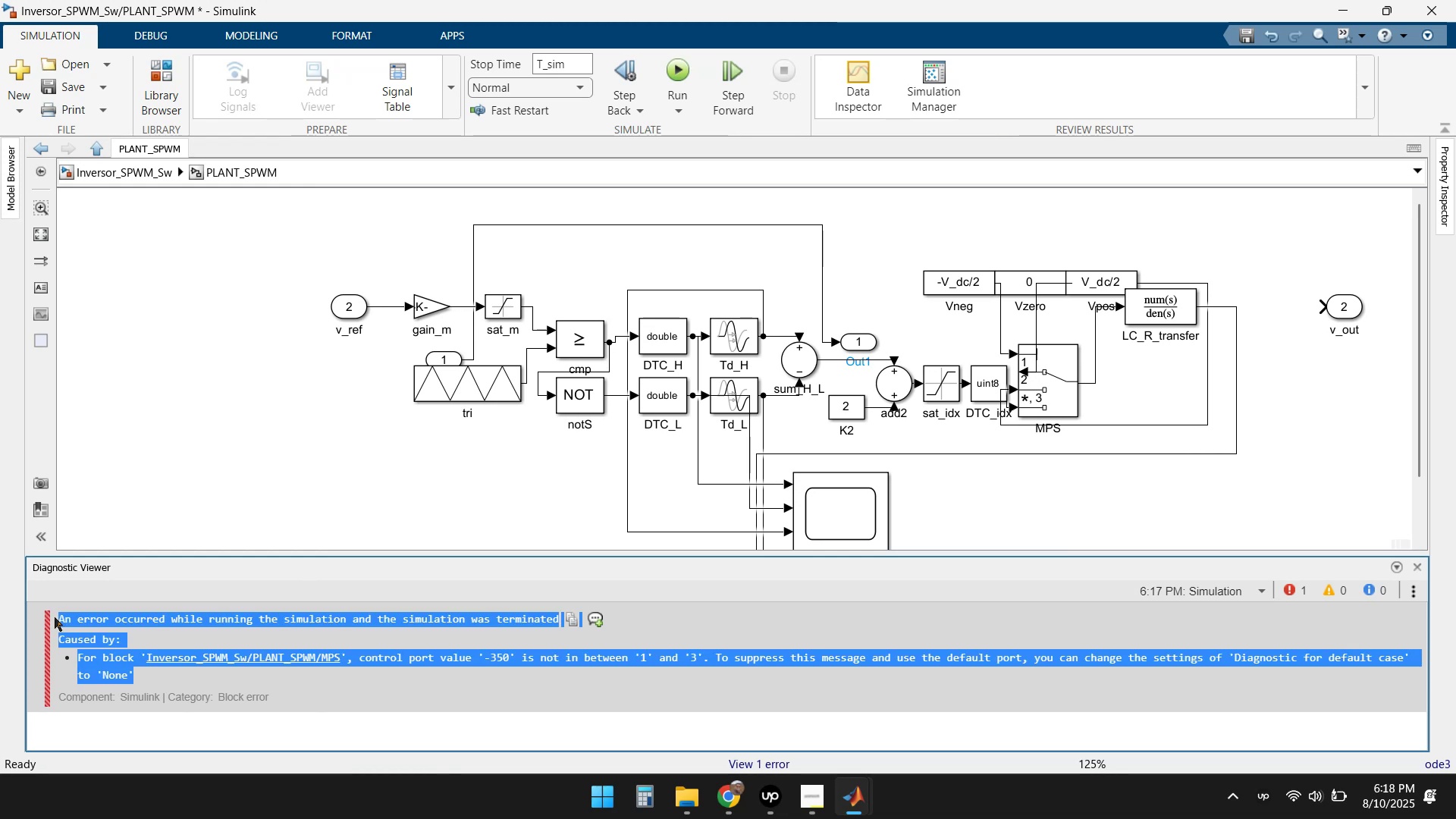 
key(Control+C)
 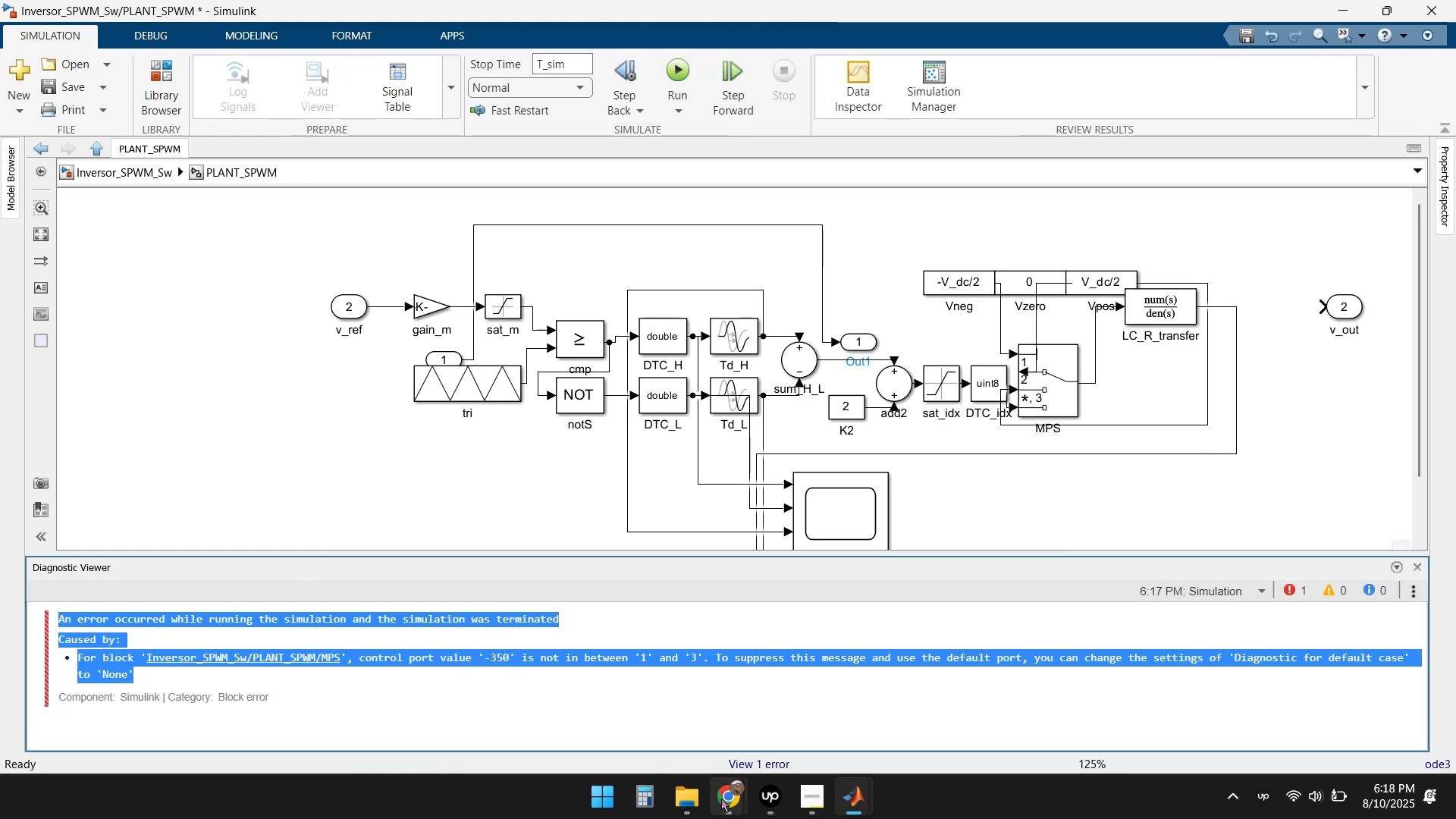 
left_click([636, 668])
 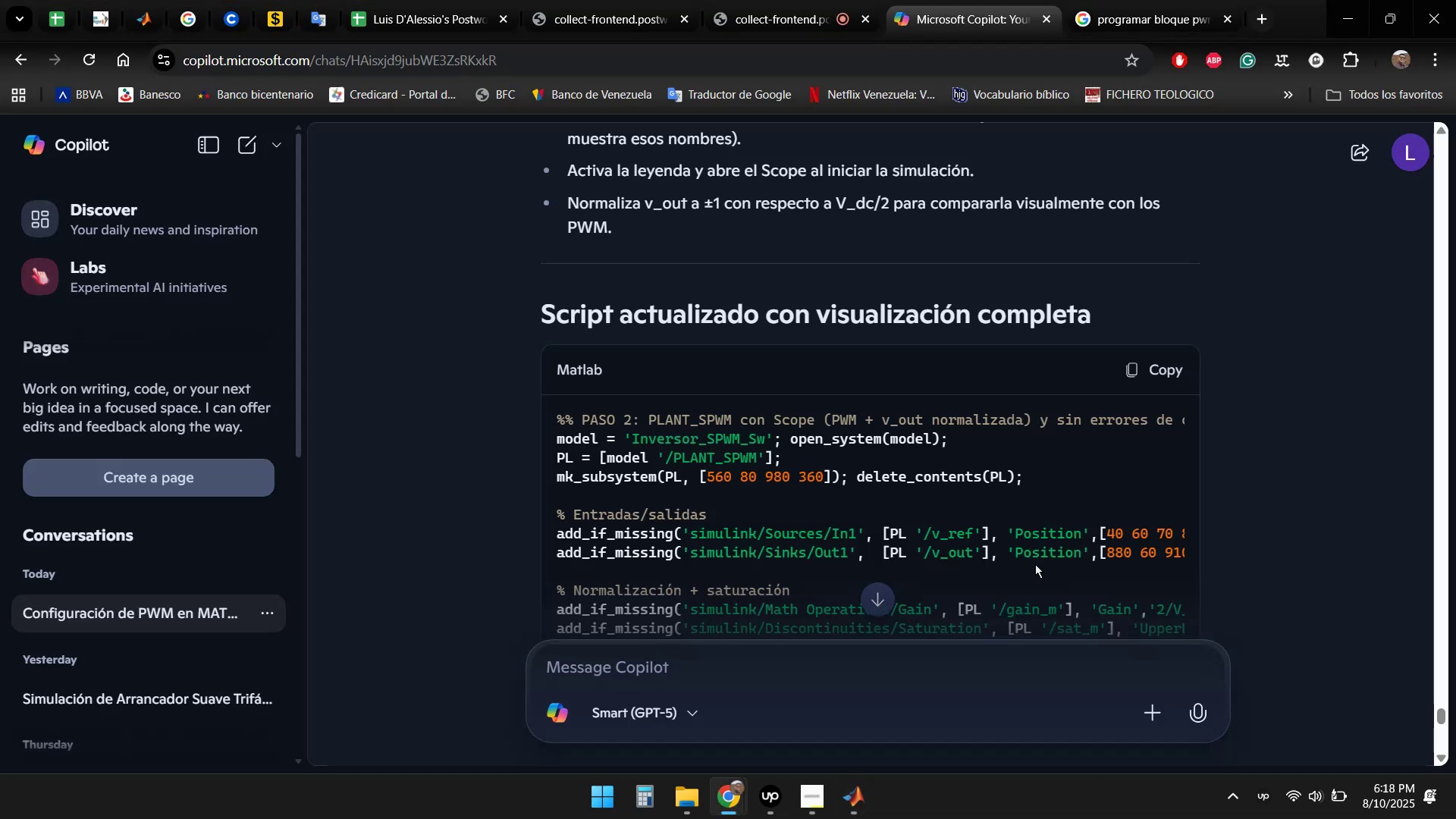 
left_click([877, 600])
 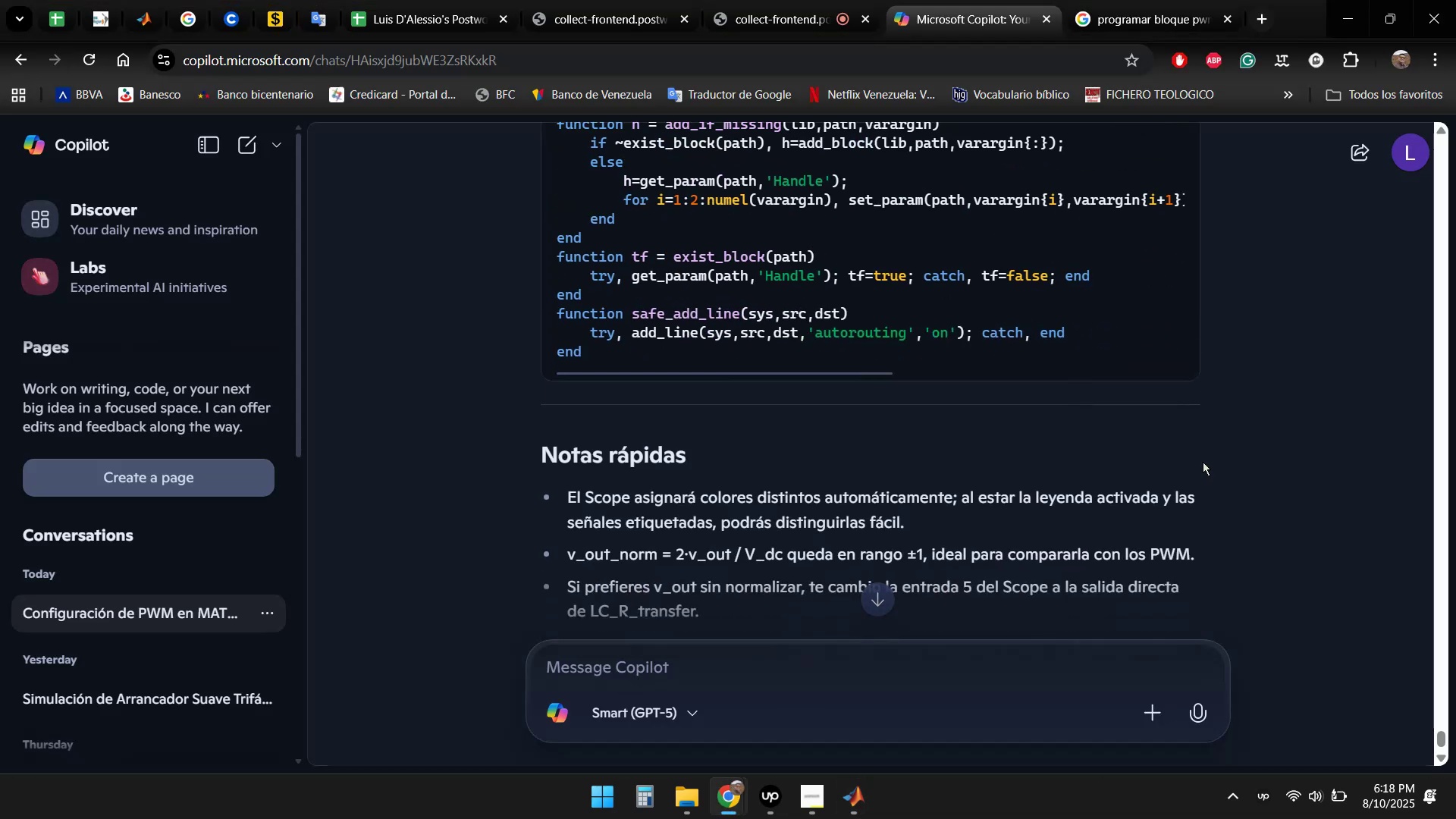 
scroll: coordinate [893, 537], scroll_direction: down, amount: 5.0
 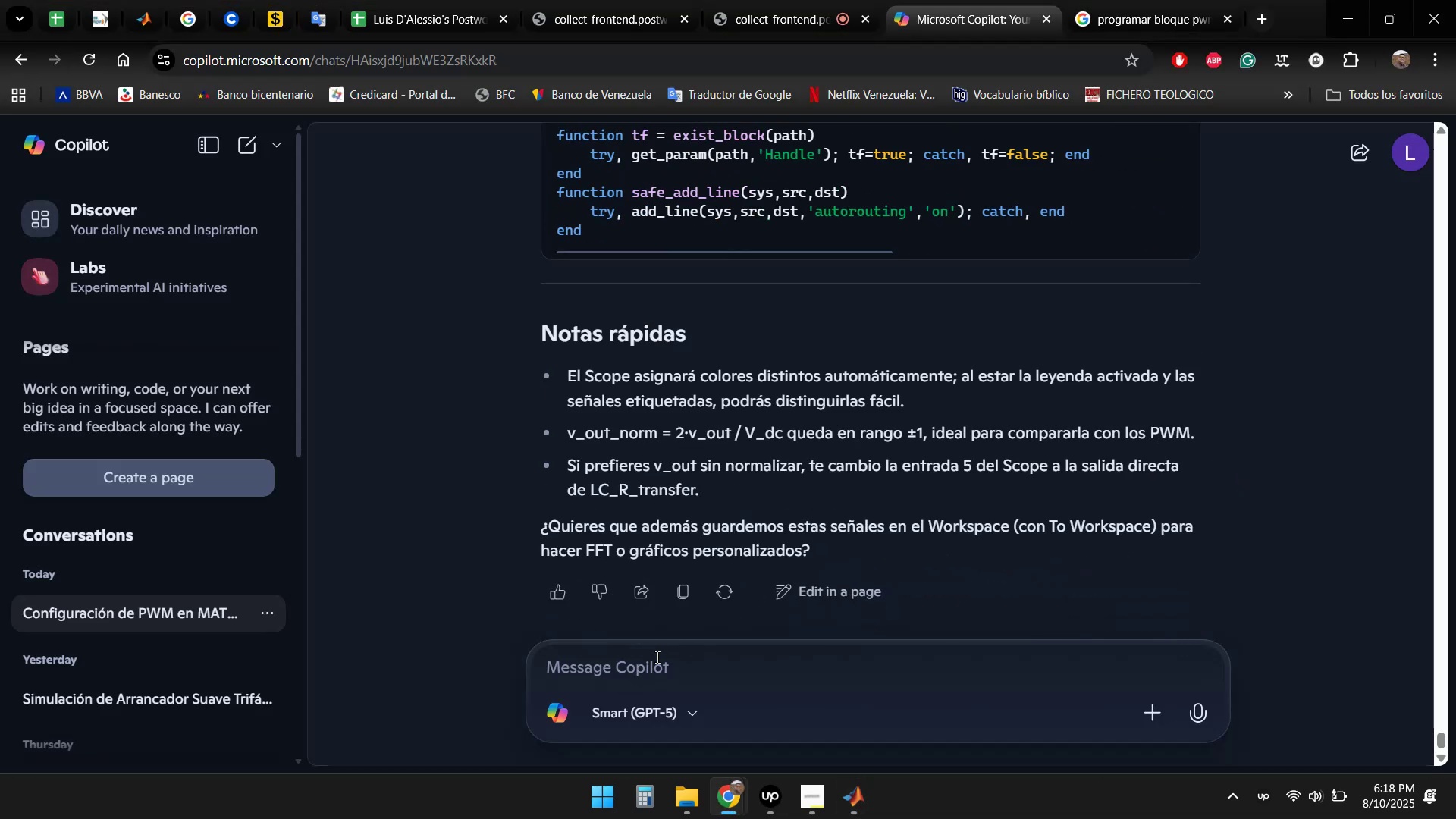 
left_click([626, 667])
 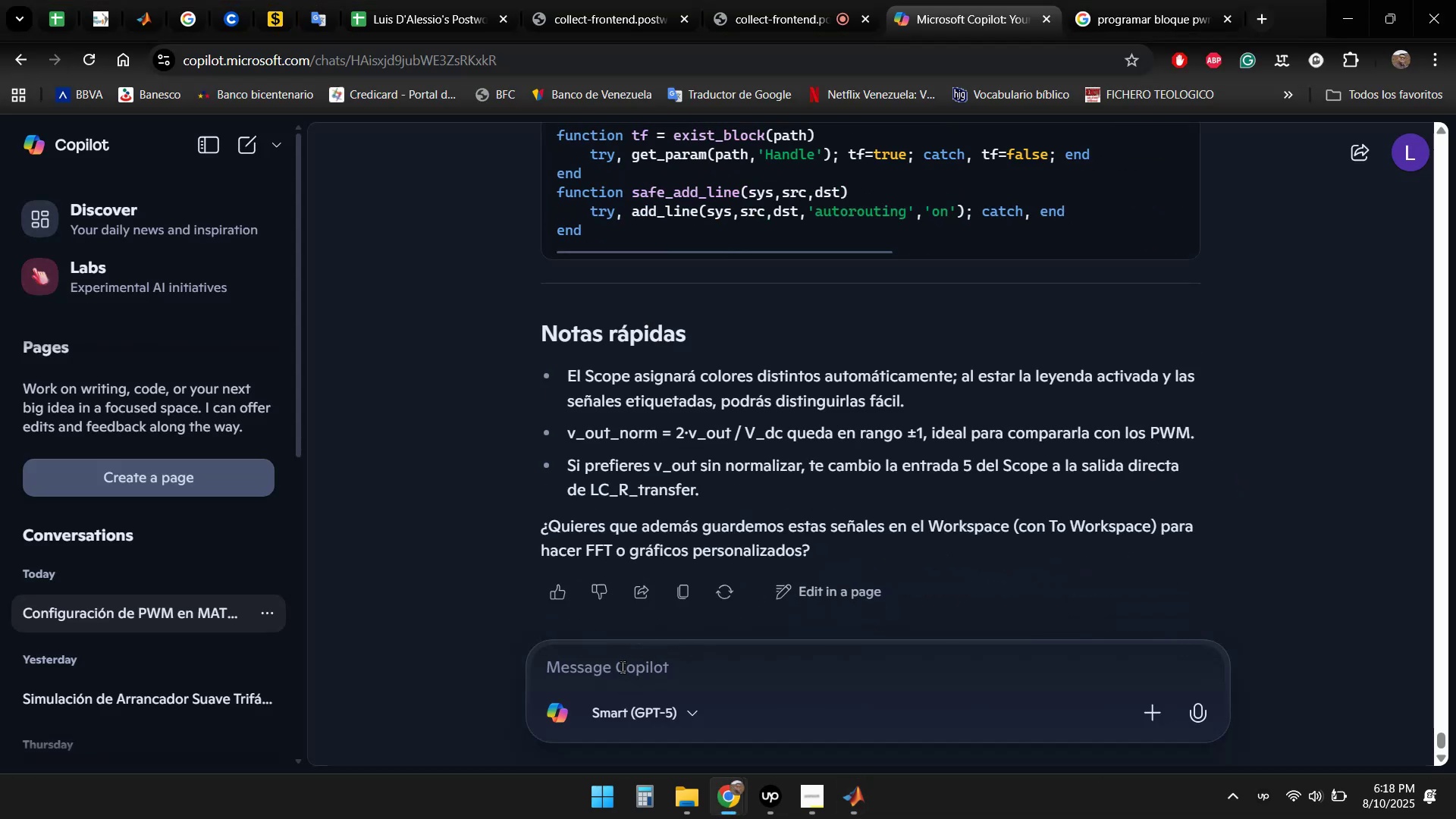 
type(Error:)
 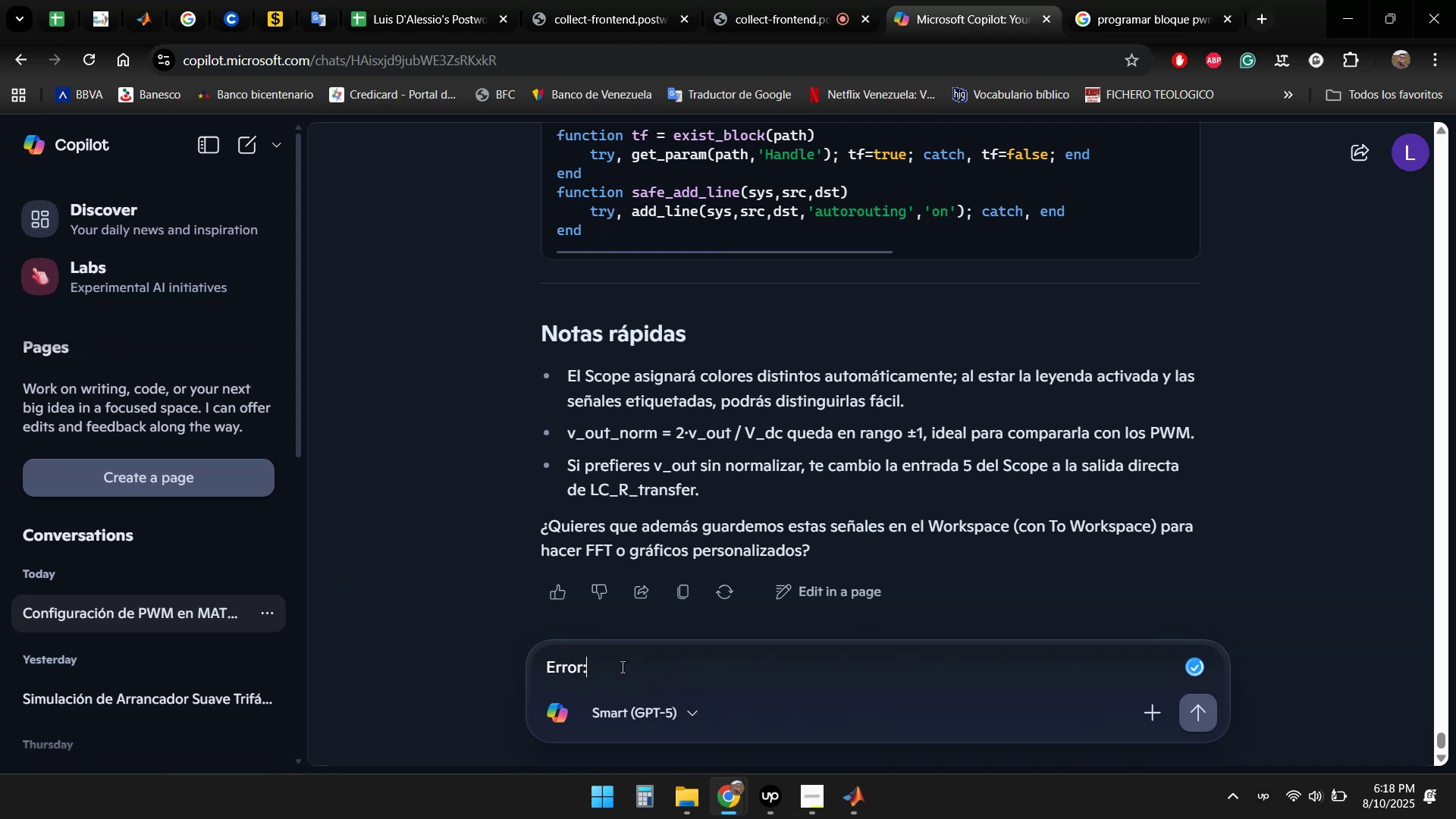 
key(Shift+Enter)
 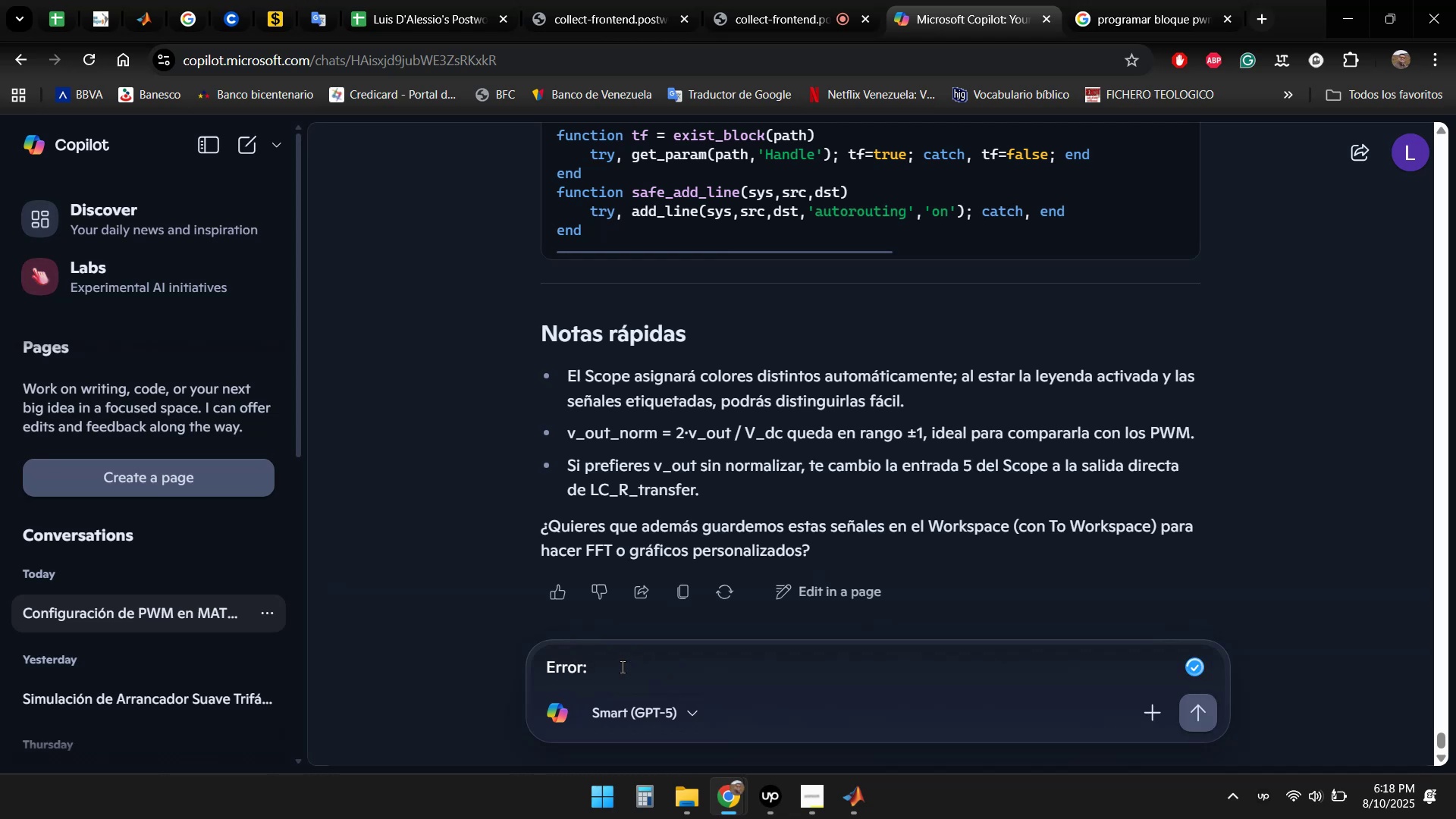 
key(Shift+Enter)
 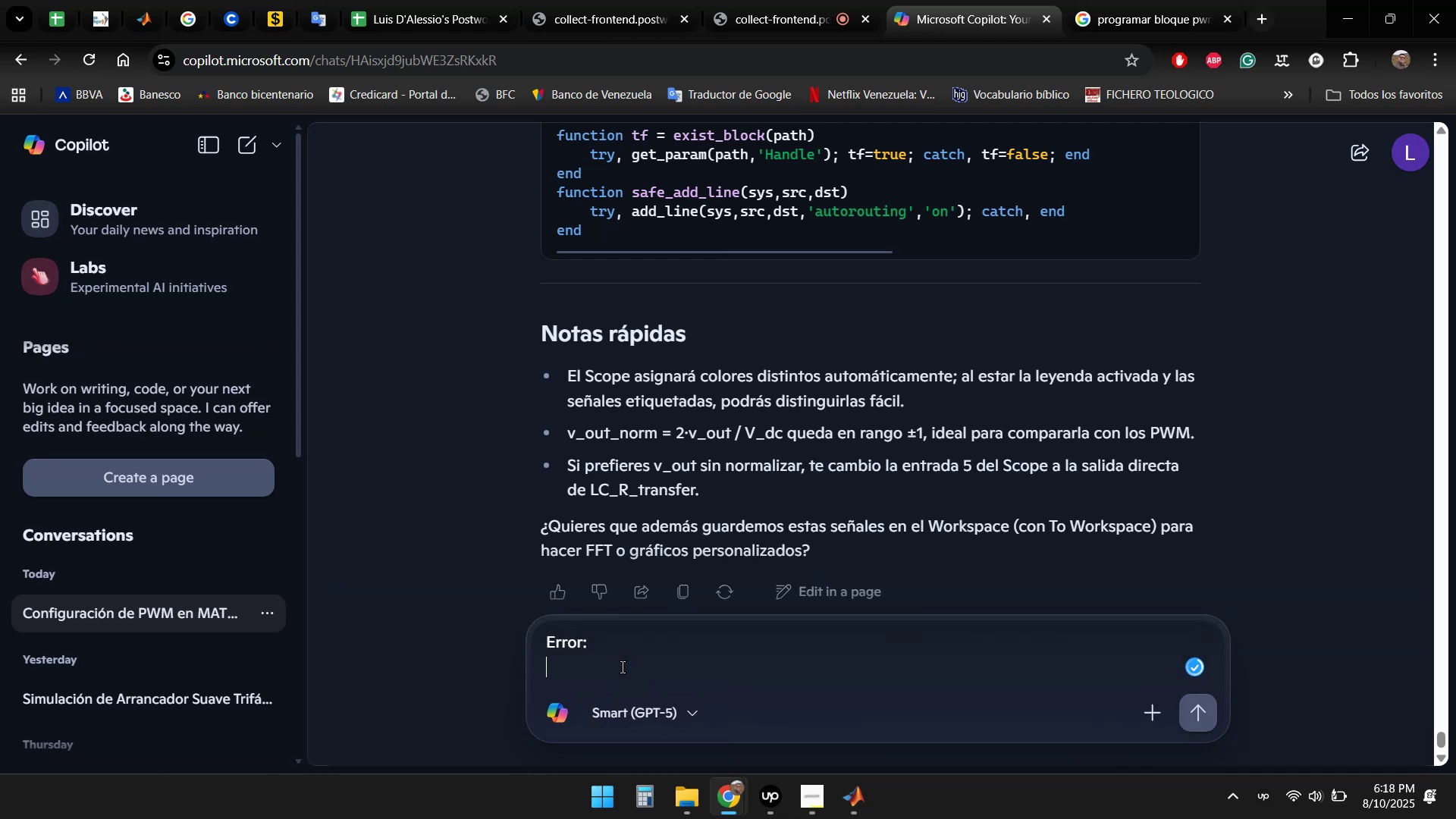 
key(Control+ControlLeft)
 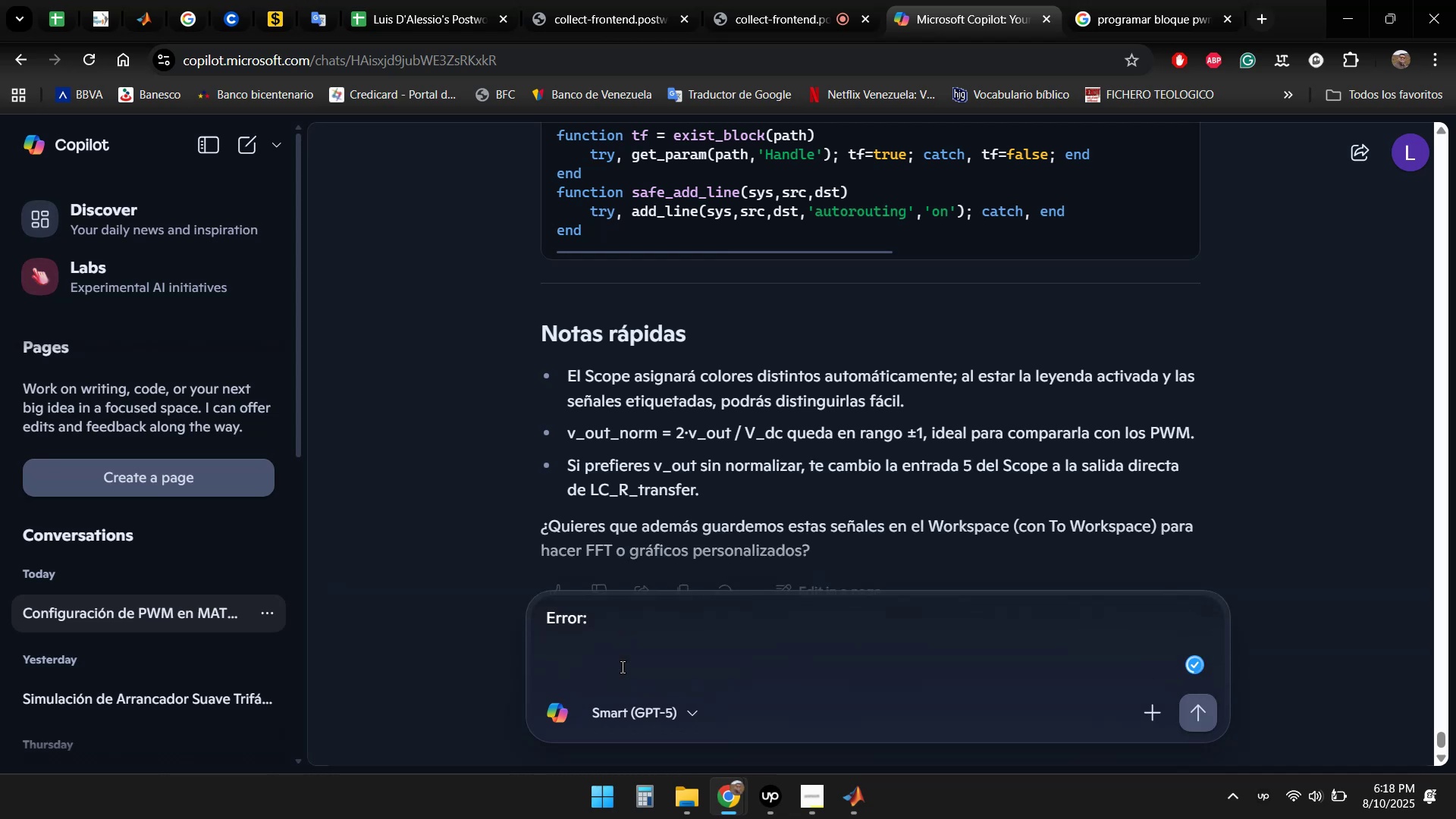 
key(Control+V)
 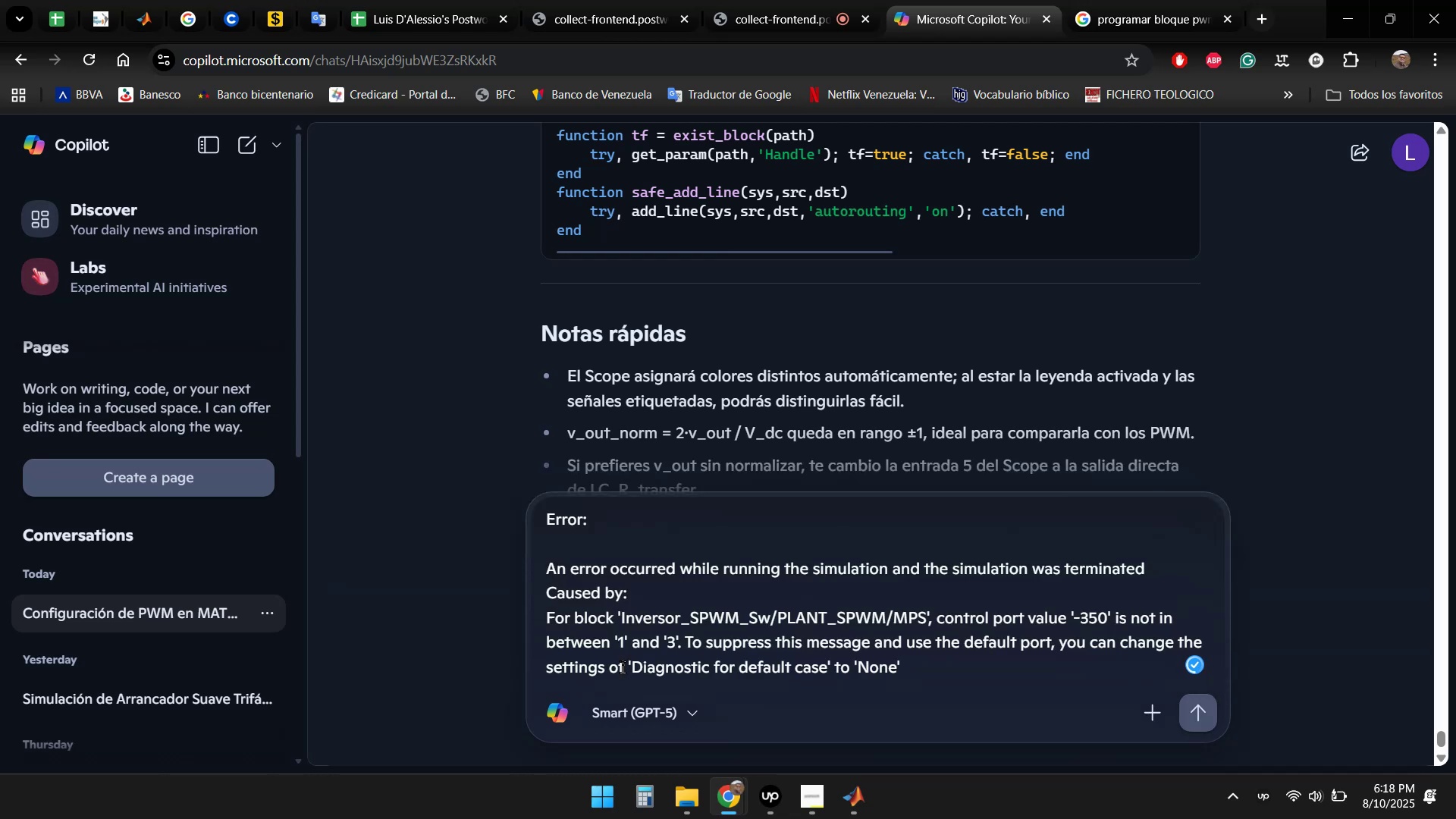 
key(Enter)
 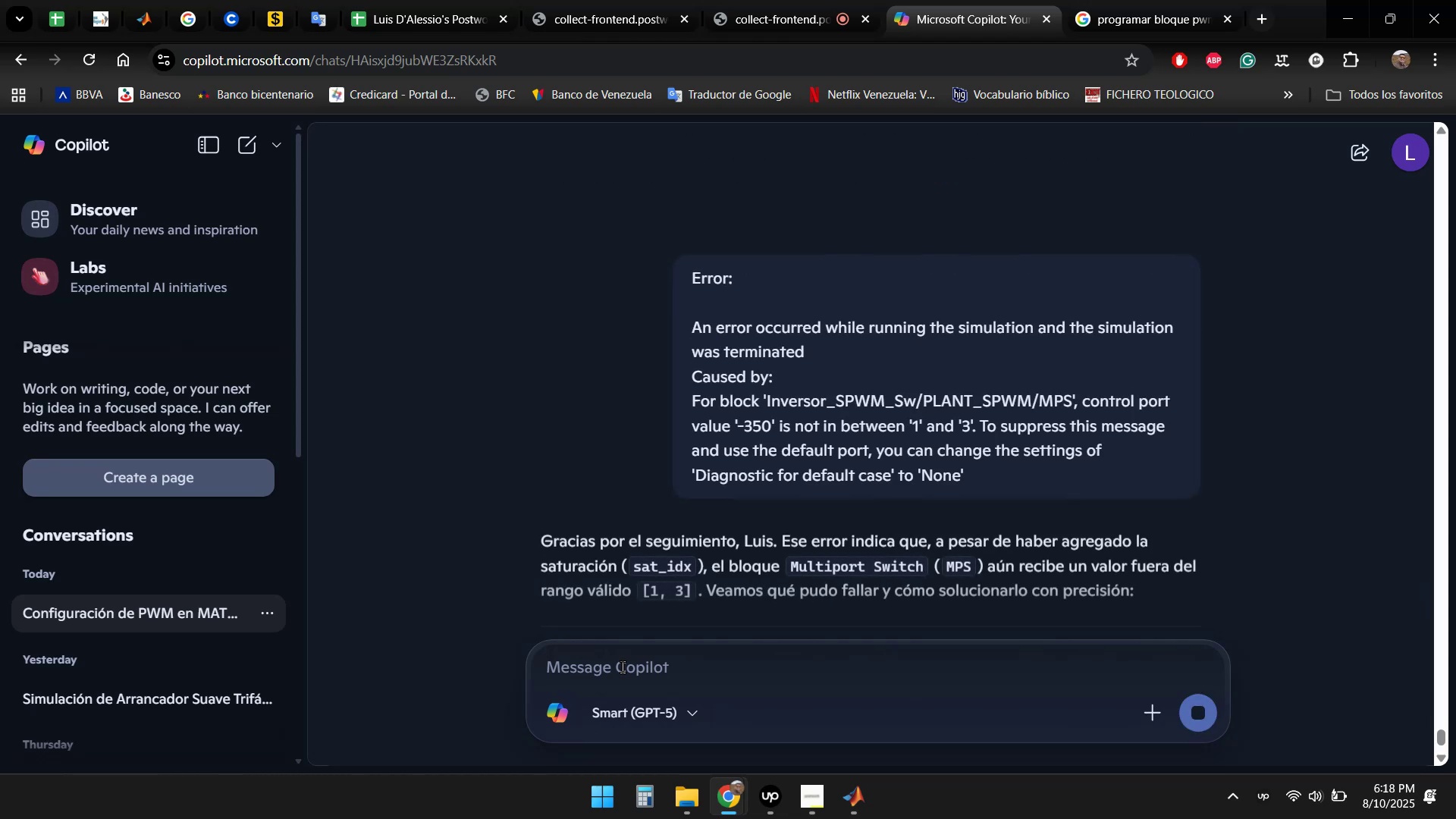 
wait(13.03)
 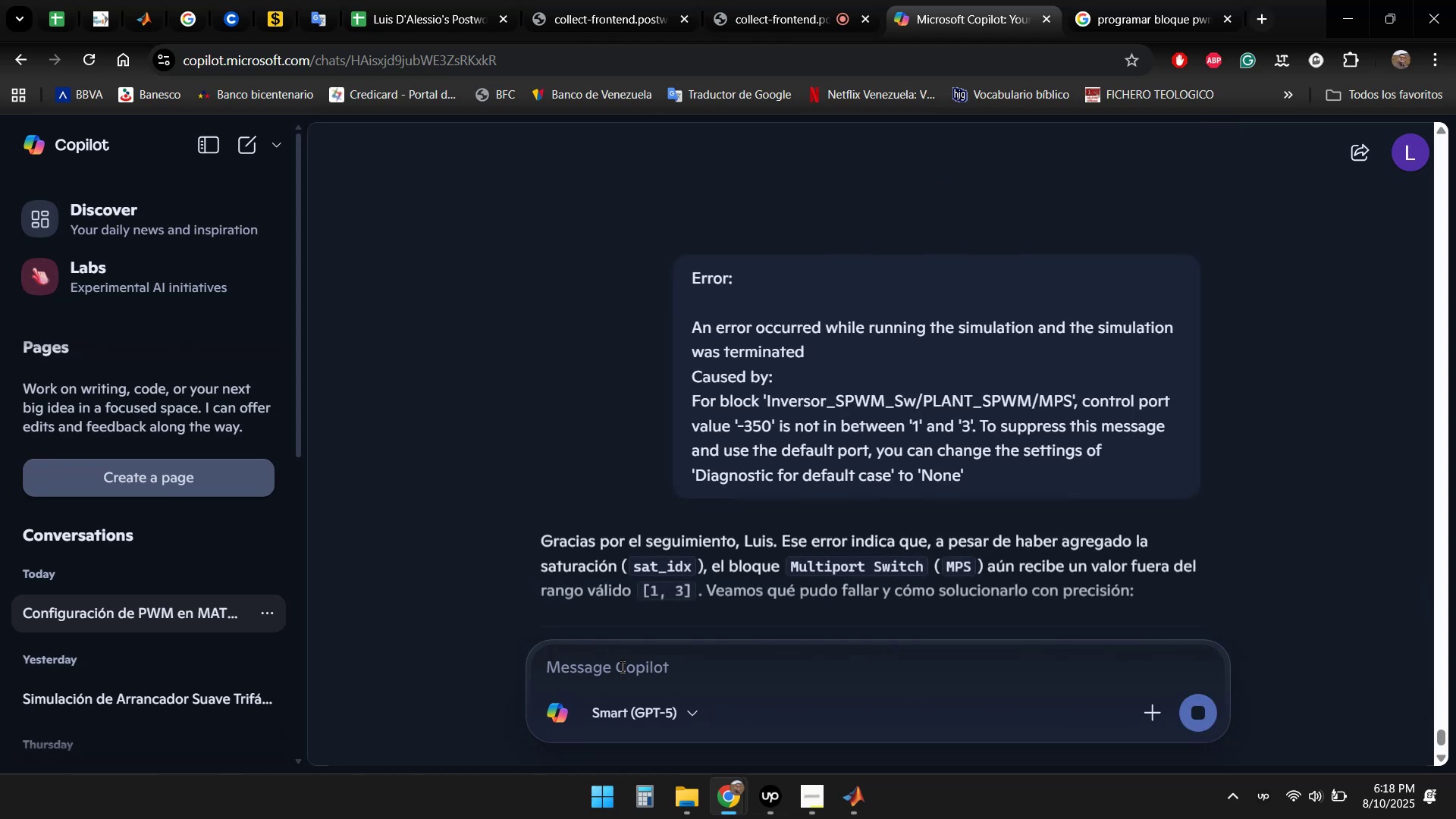 
scroll: coordinate [1258, 400], scroll_direction: down, amount: 3.0
 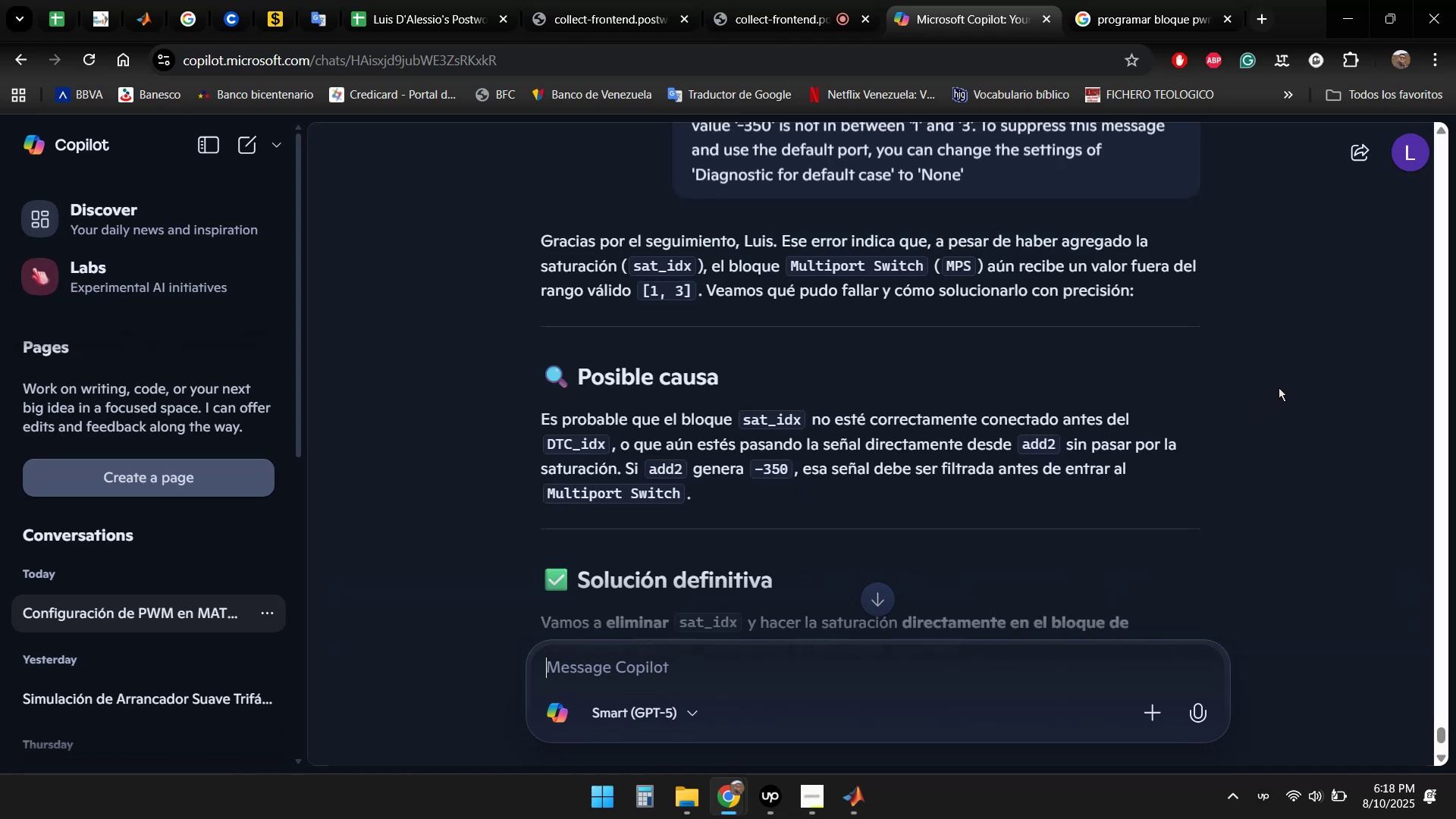 
wait(5.47)
 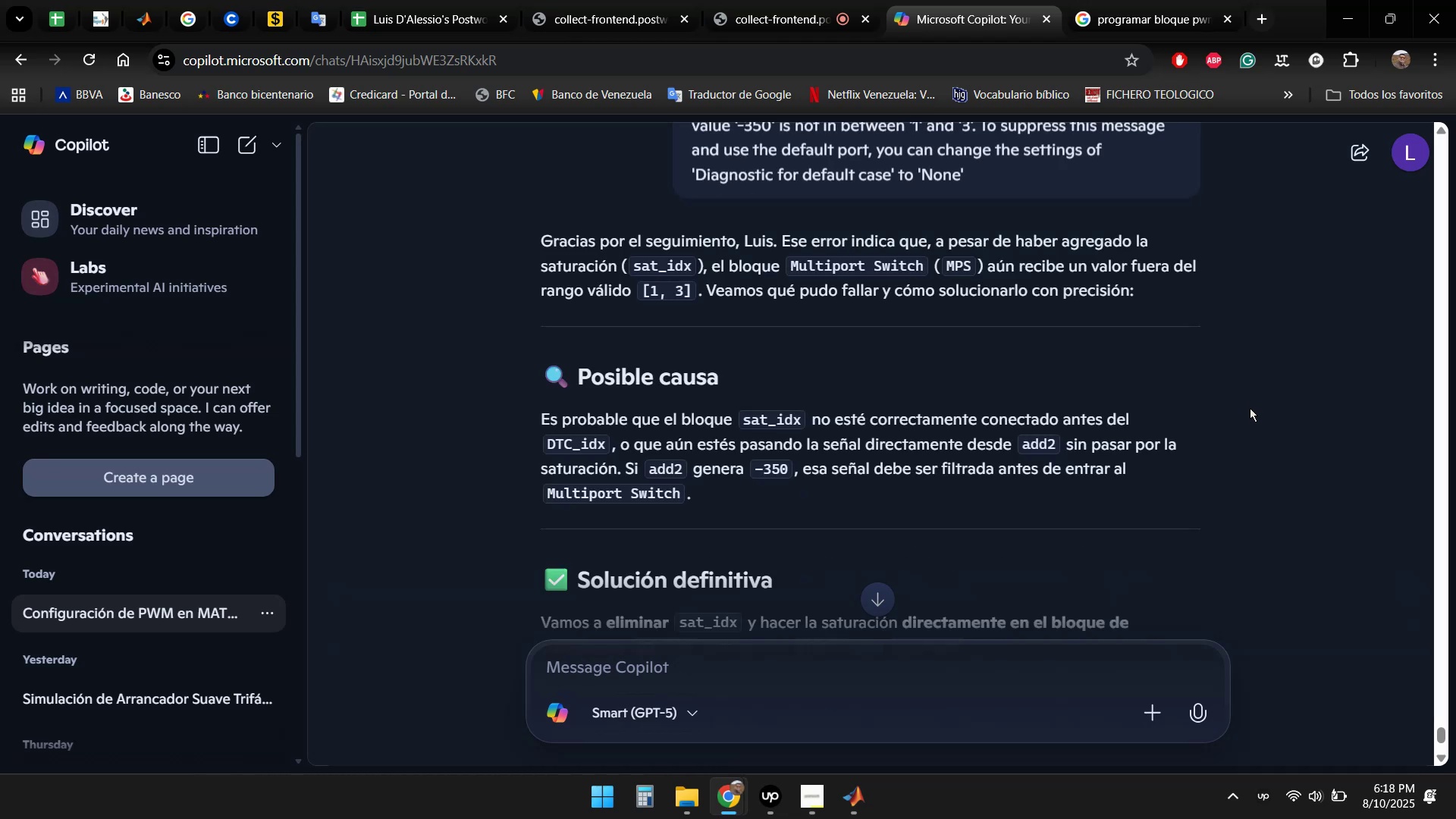 
scroll: coordinate [1295, 382], scroll_direction: down, amount: 3.0
 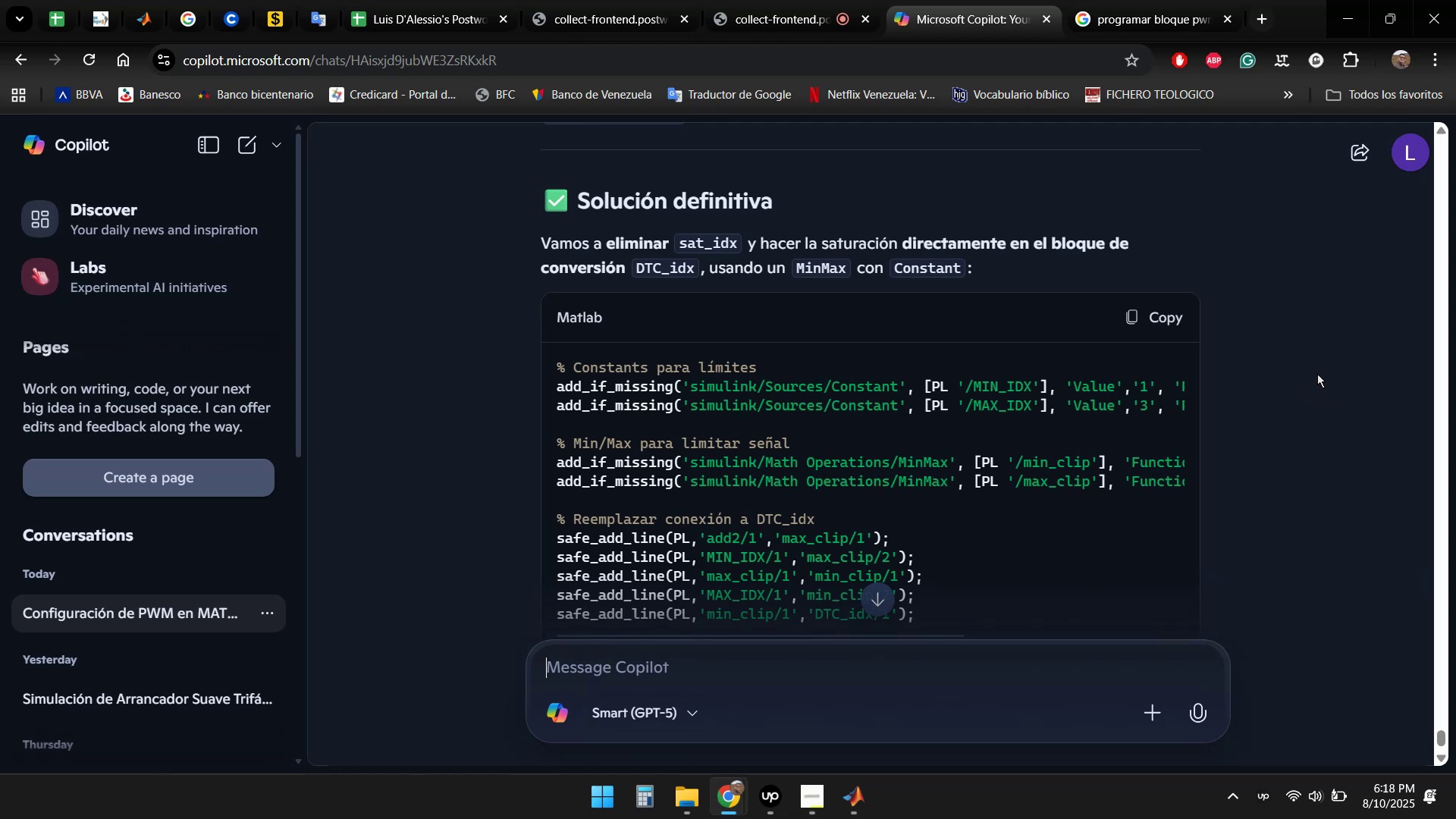 
wait(8.7)
 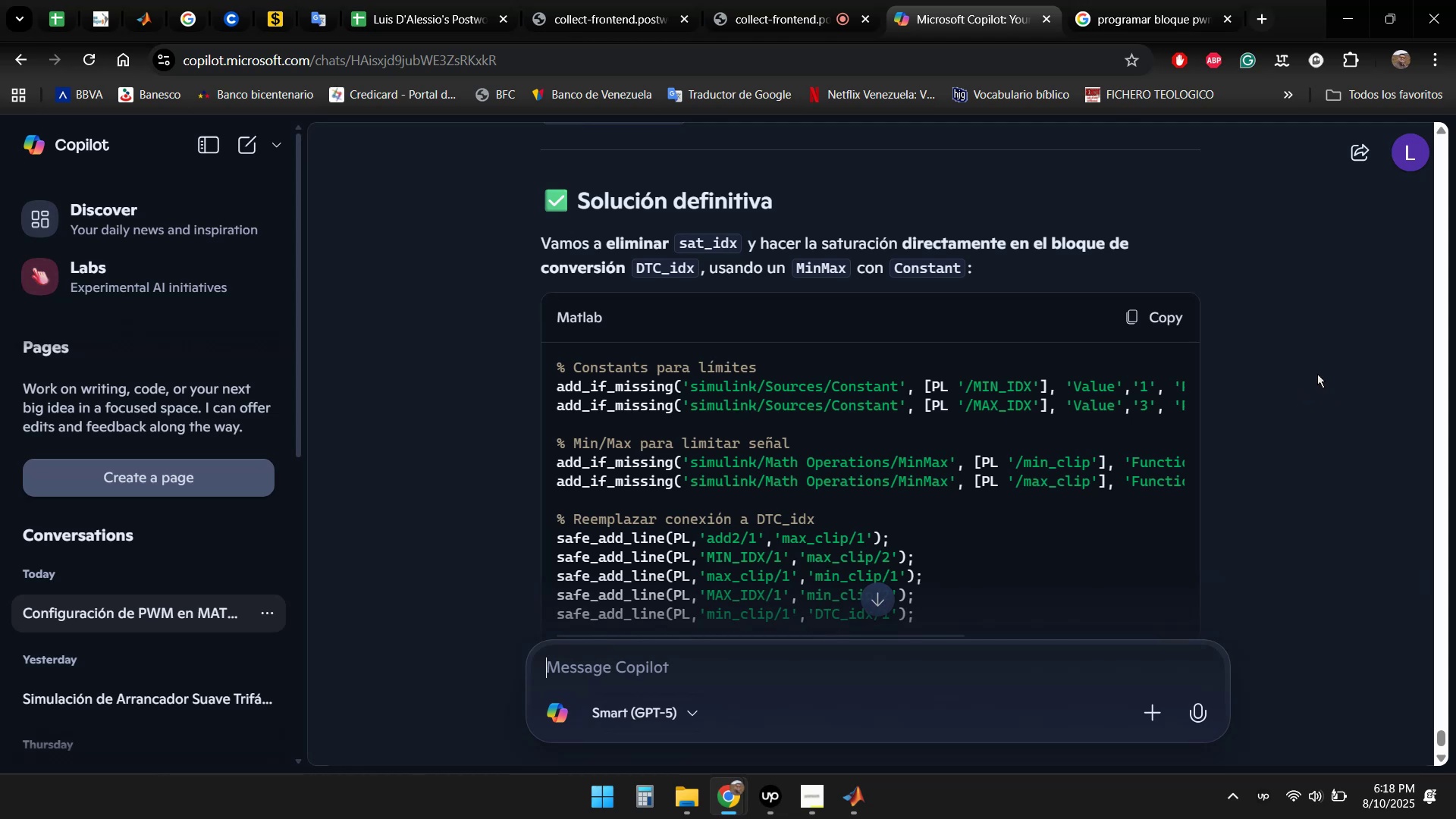 
scroll: coordinate [1021, 344], scroll_direction: down, amount: 5.0
 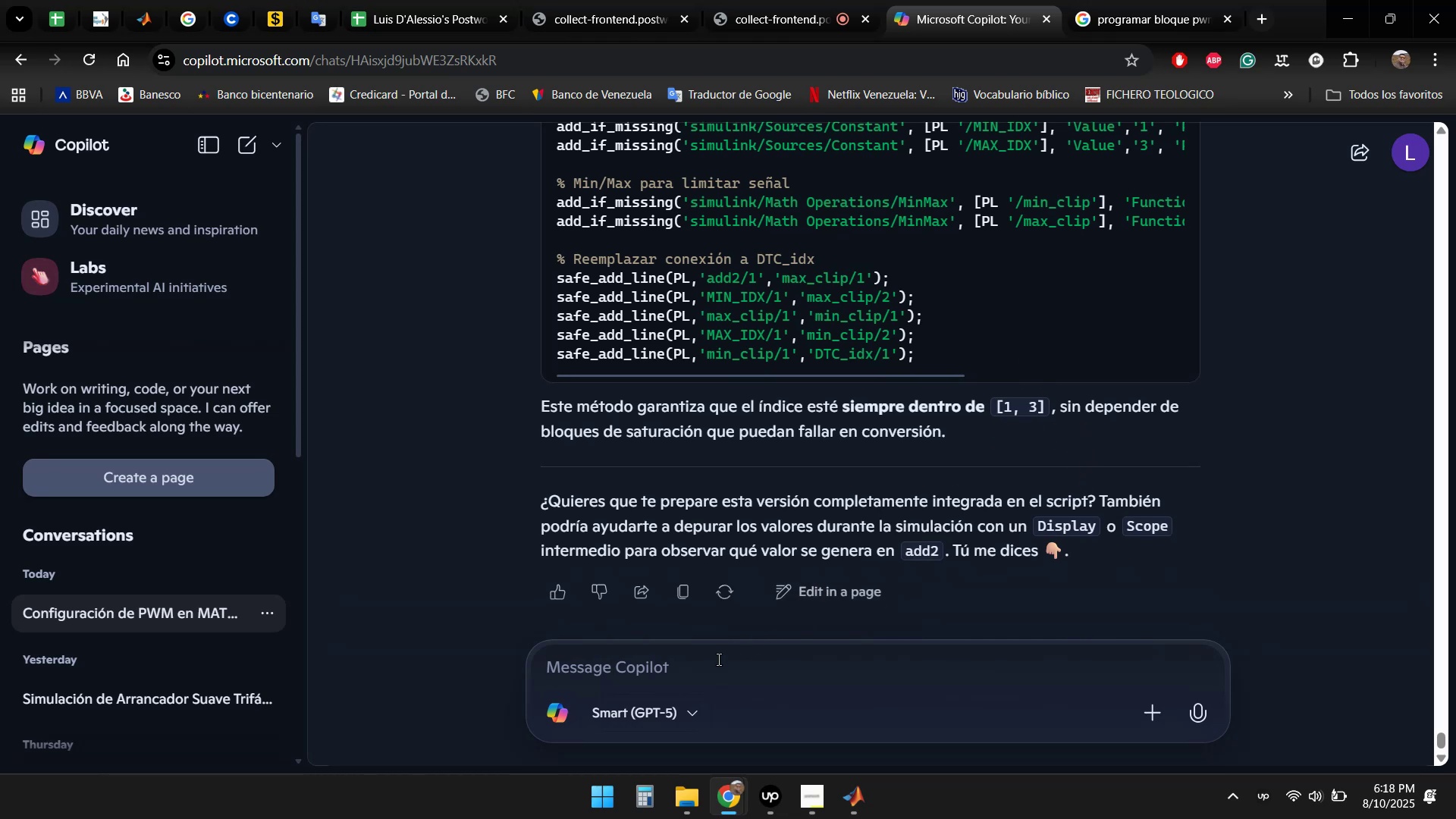 
left_click([701, 671])
 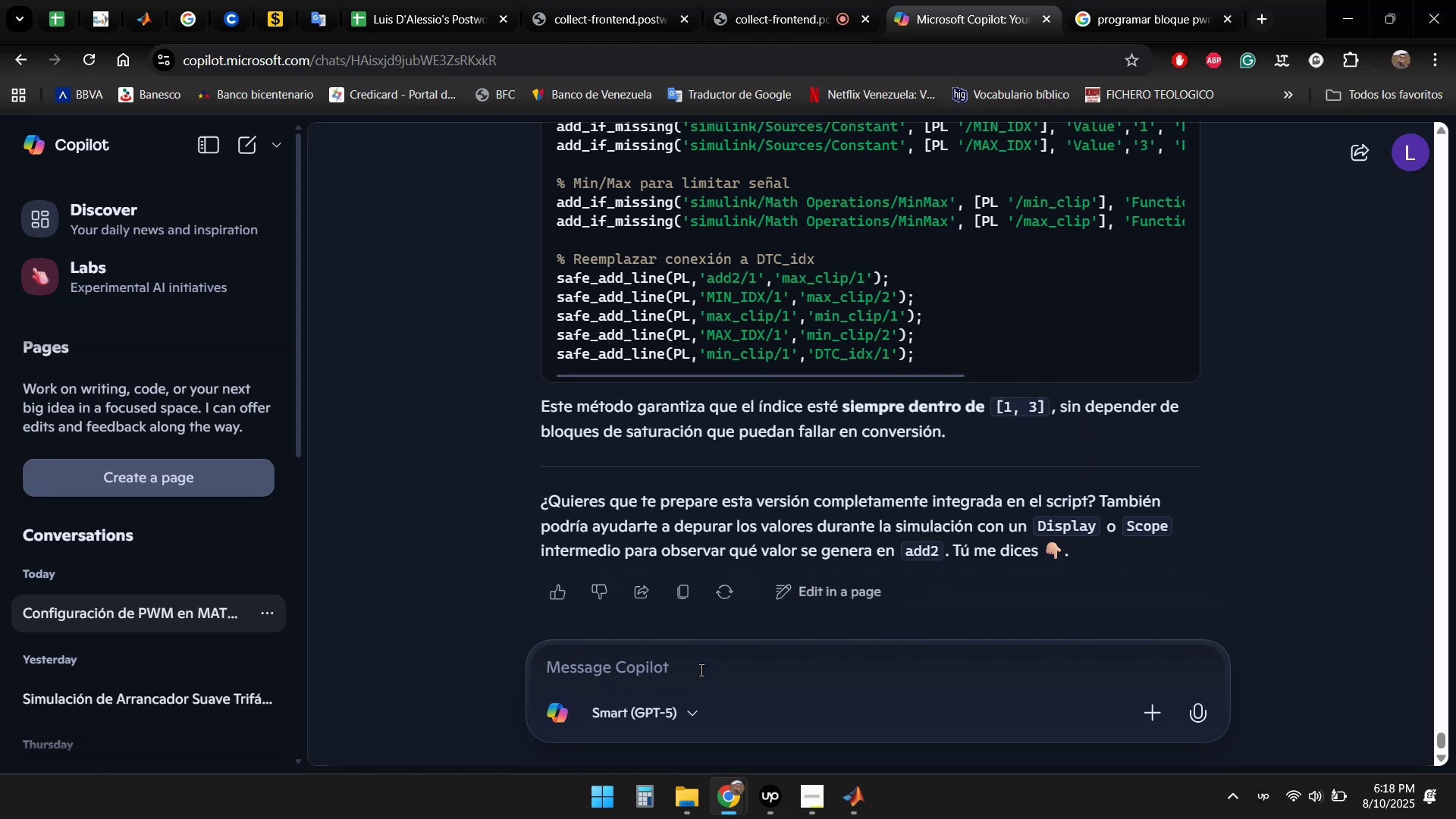 
type(Si, prepara la version completamente integrada)
 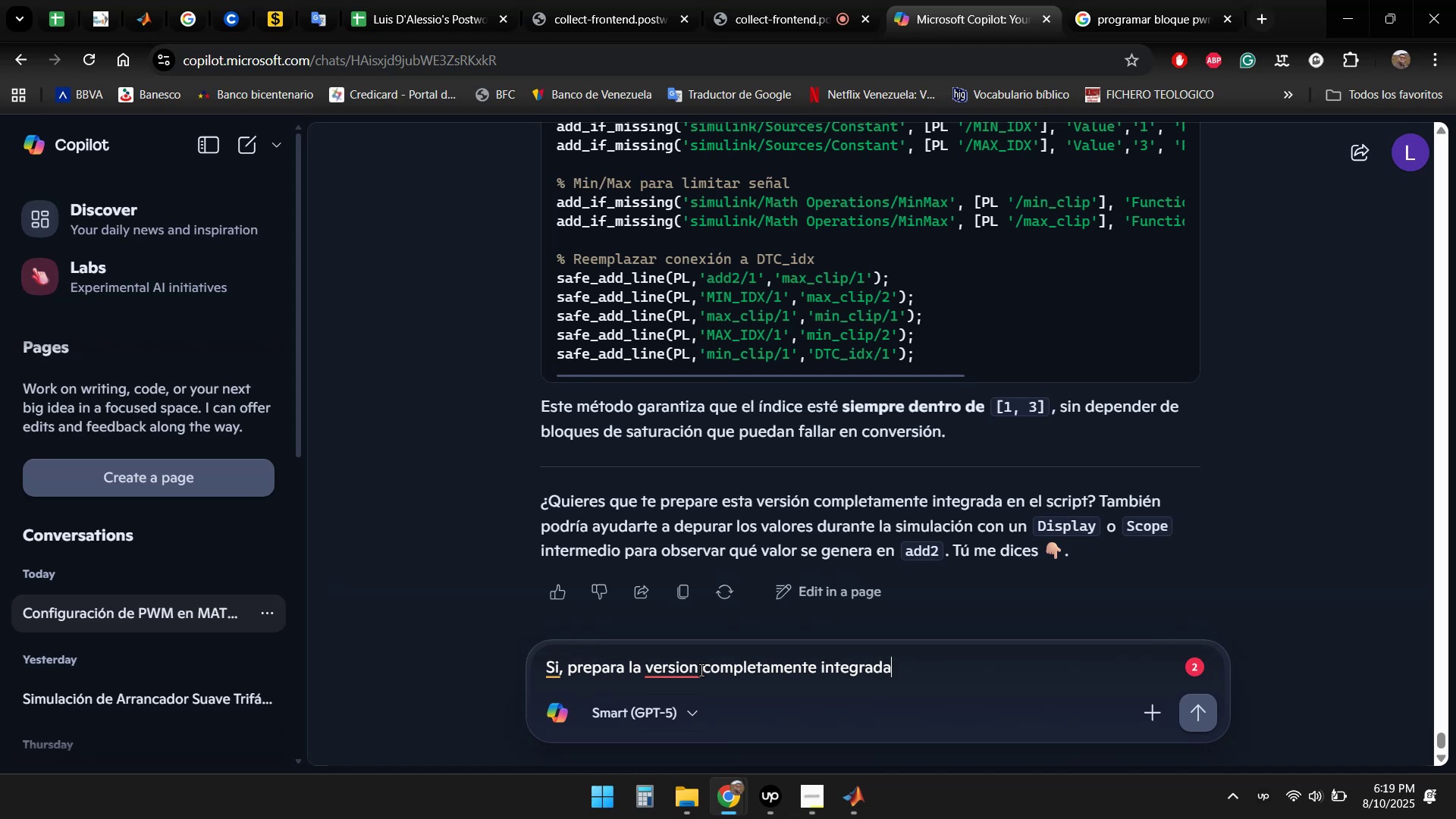 
wait(8.9)
 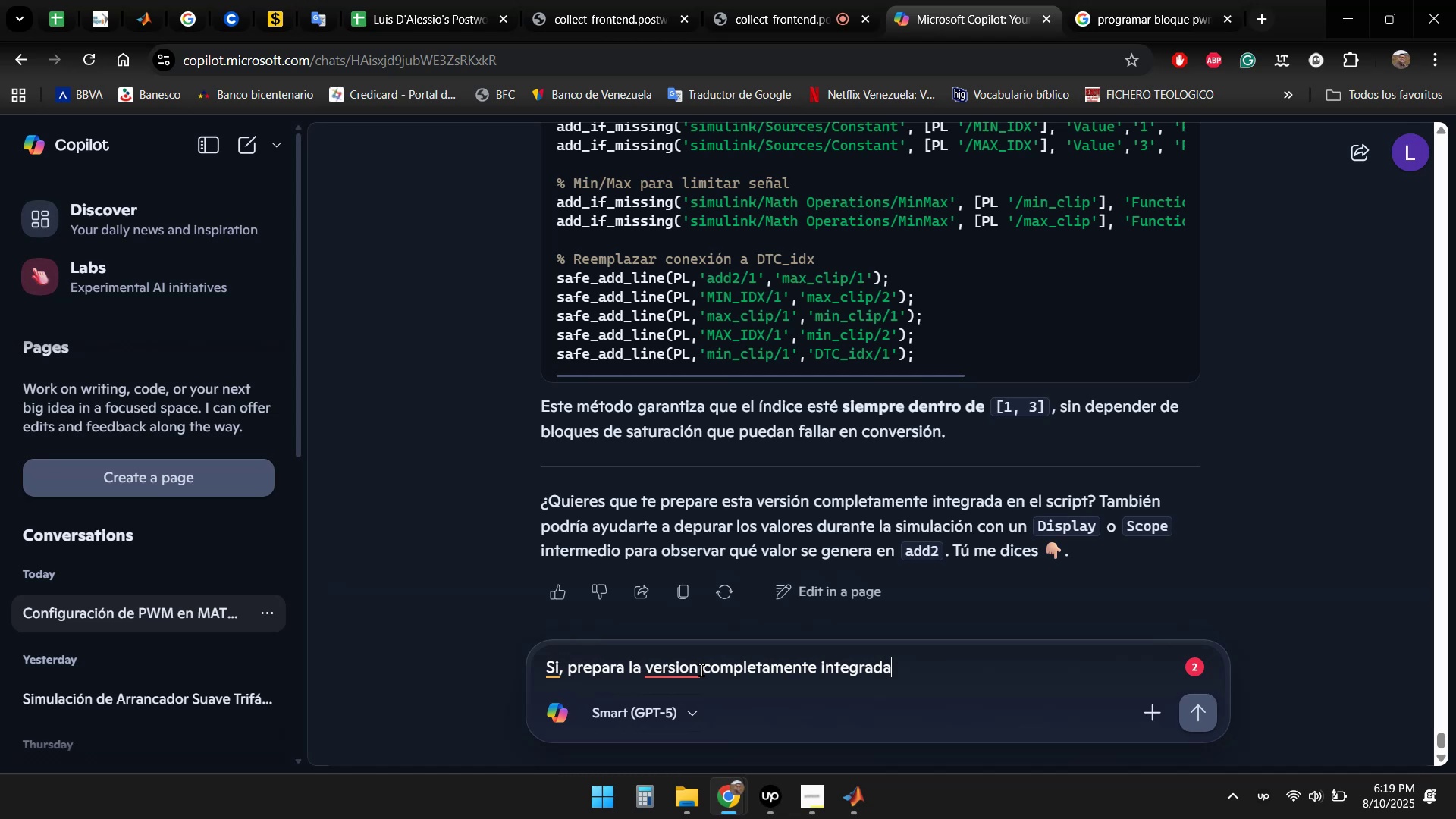 
type(, )
key(Backspace)
key(Backspace)
type(; si, tambien ayudame a depurar valores )
key(Backspace)
type(.)
 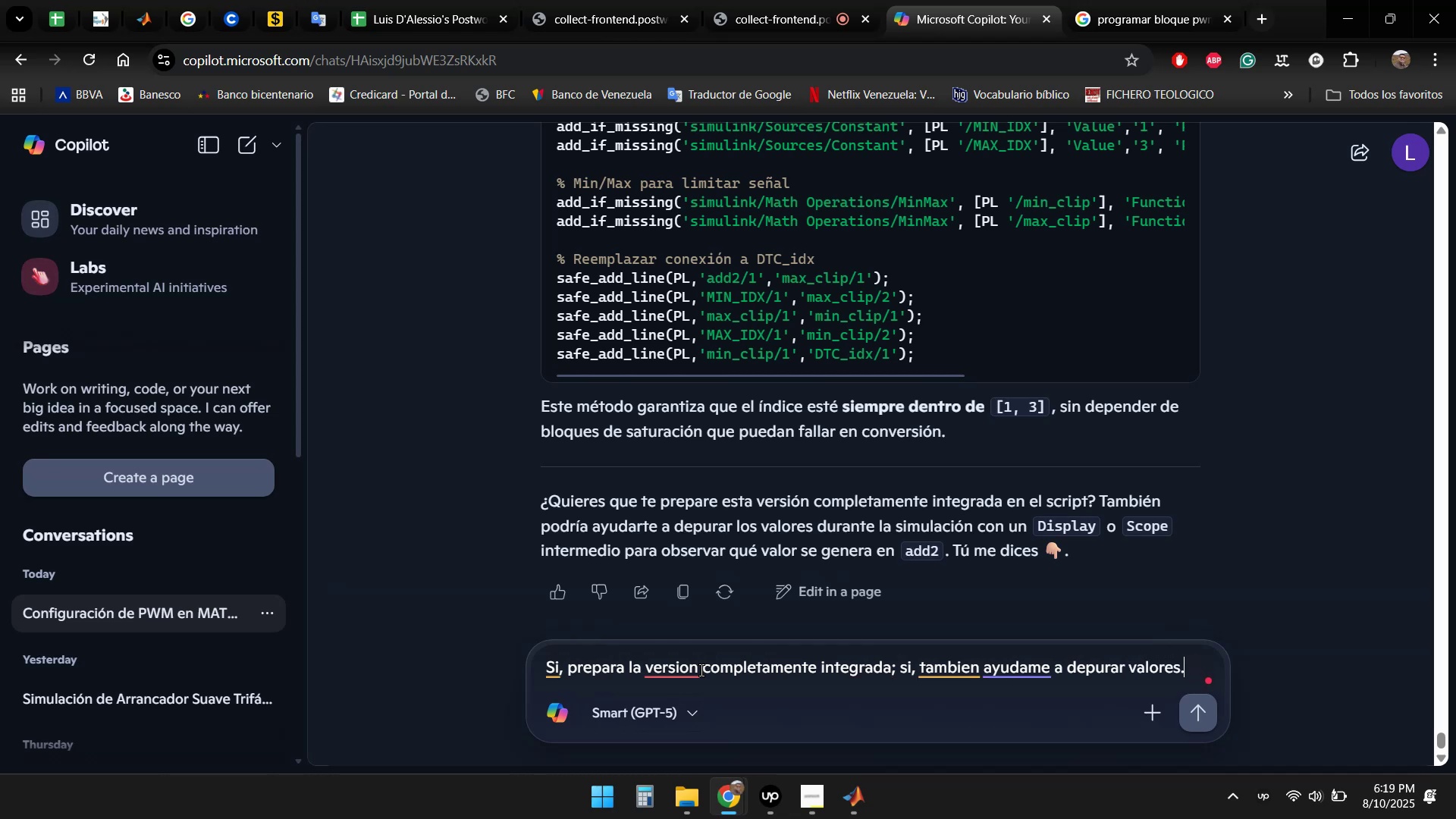 
key(Enter)
 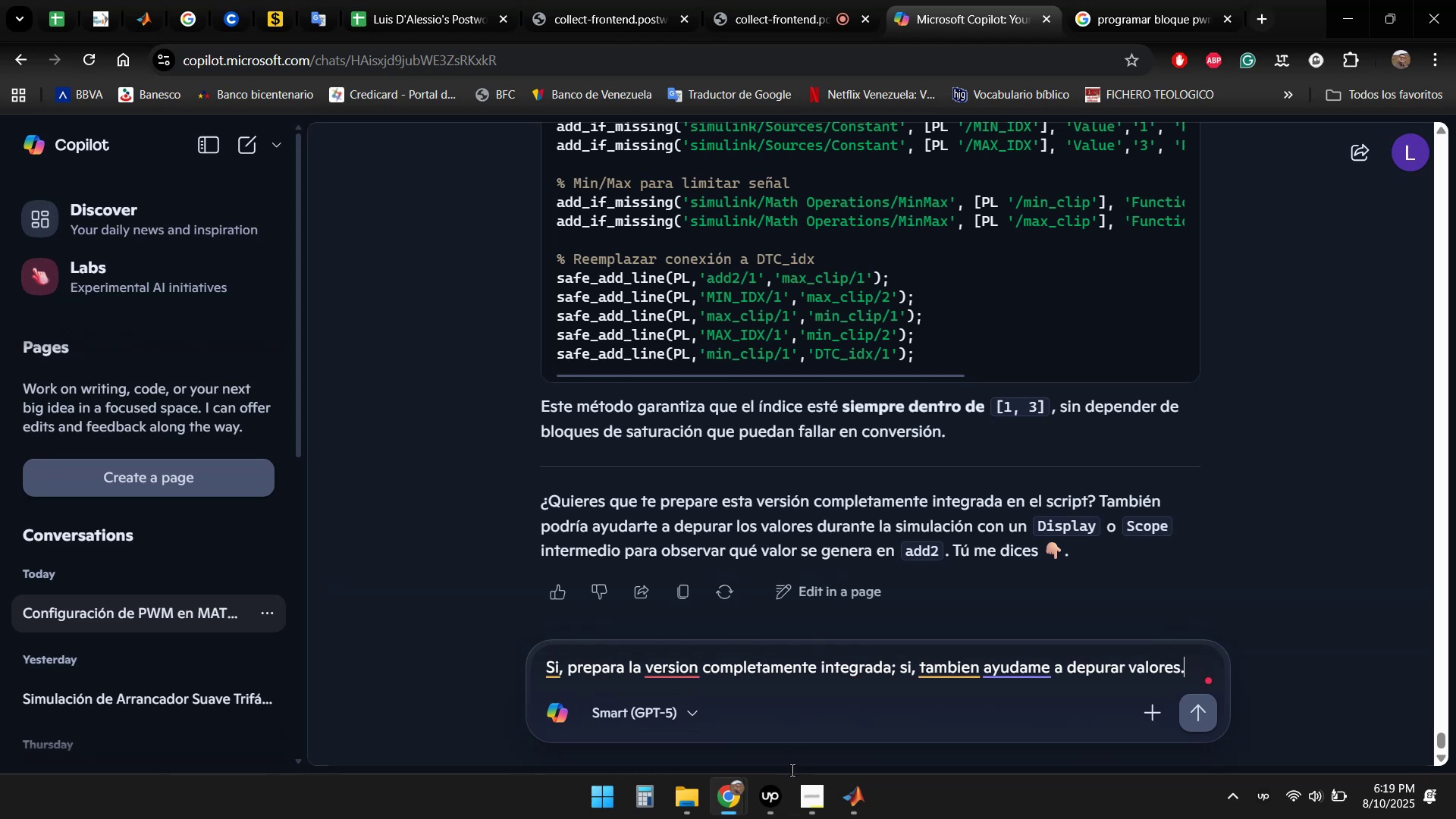 
double_click([781, 716])
 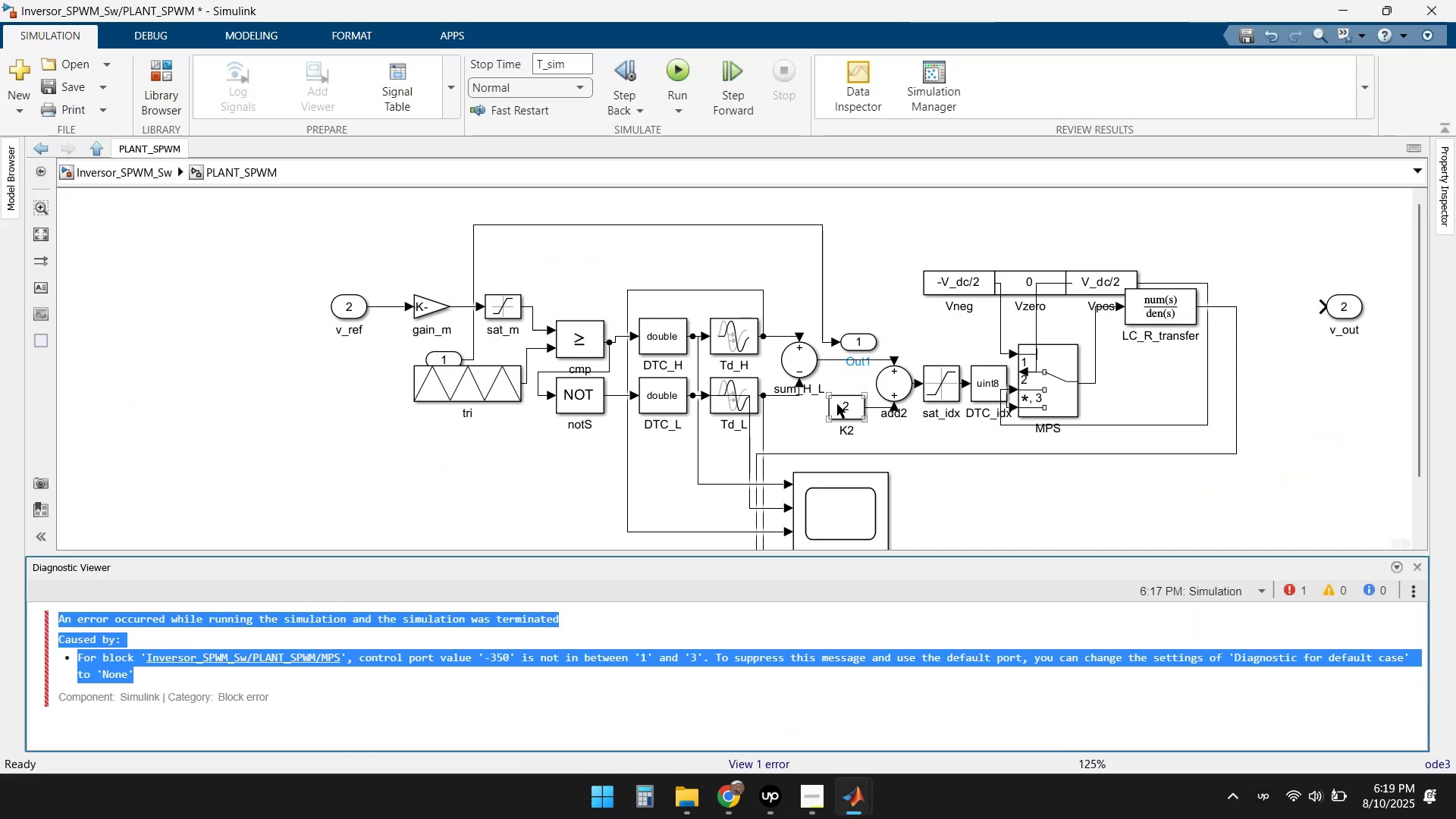 
wait(6.66)
 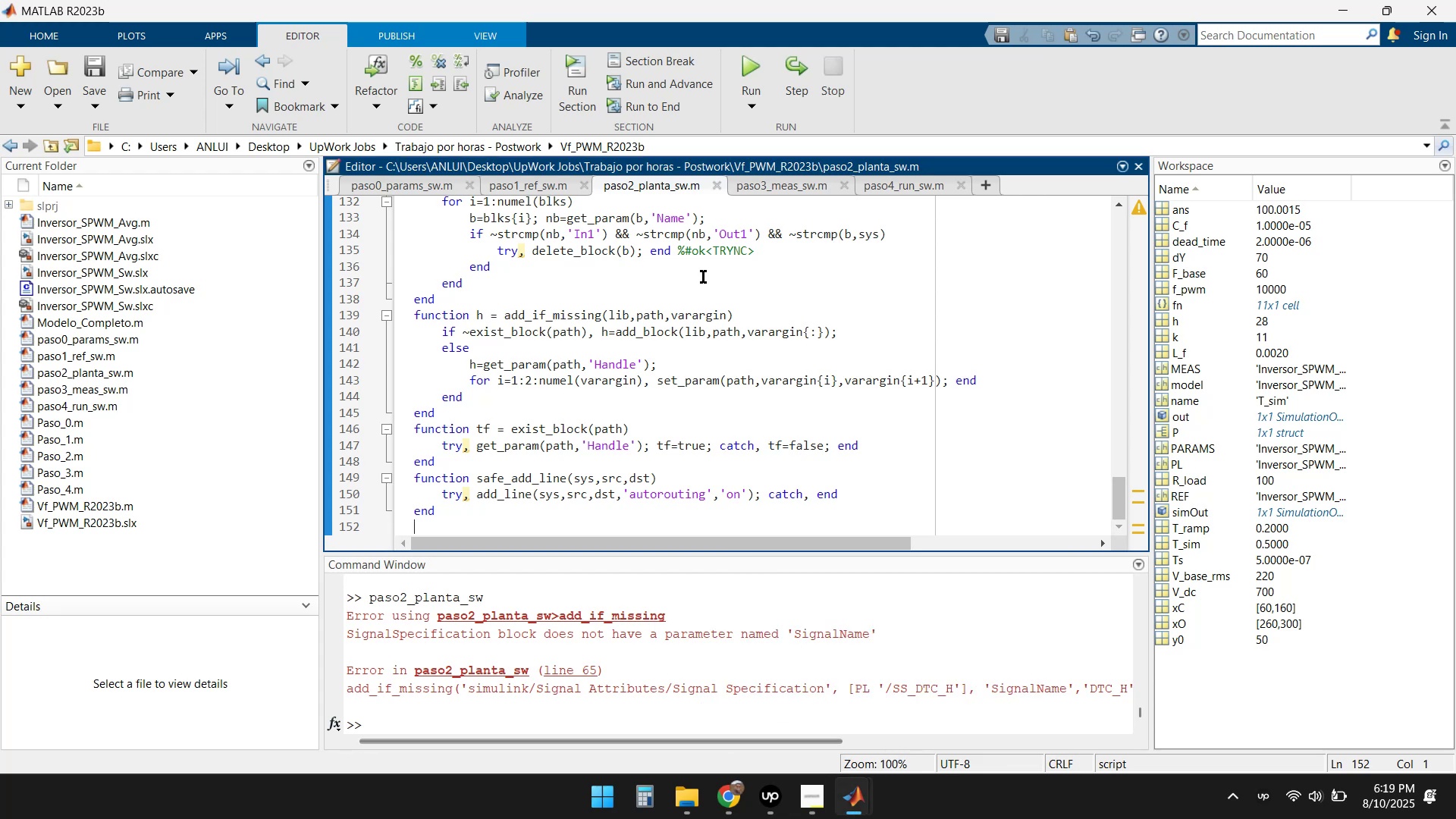 
left_click([1418, 568])
 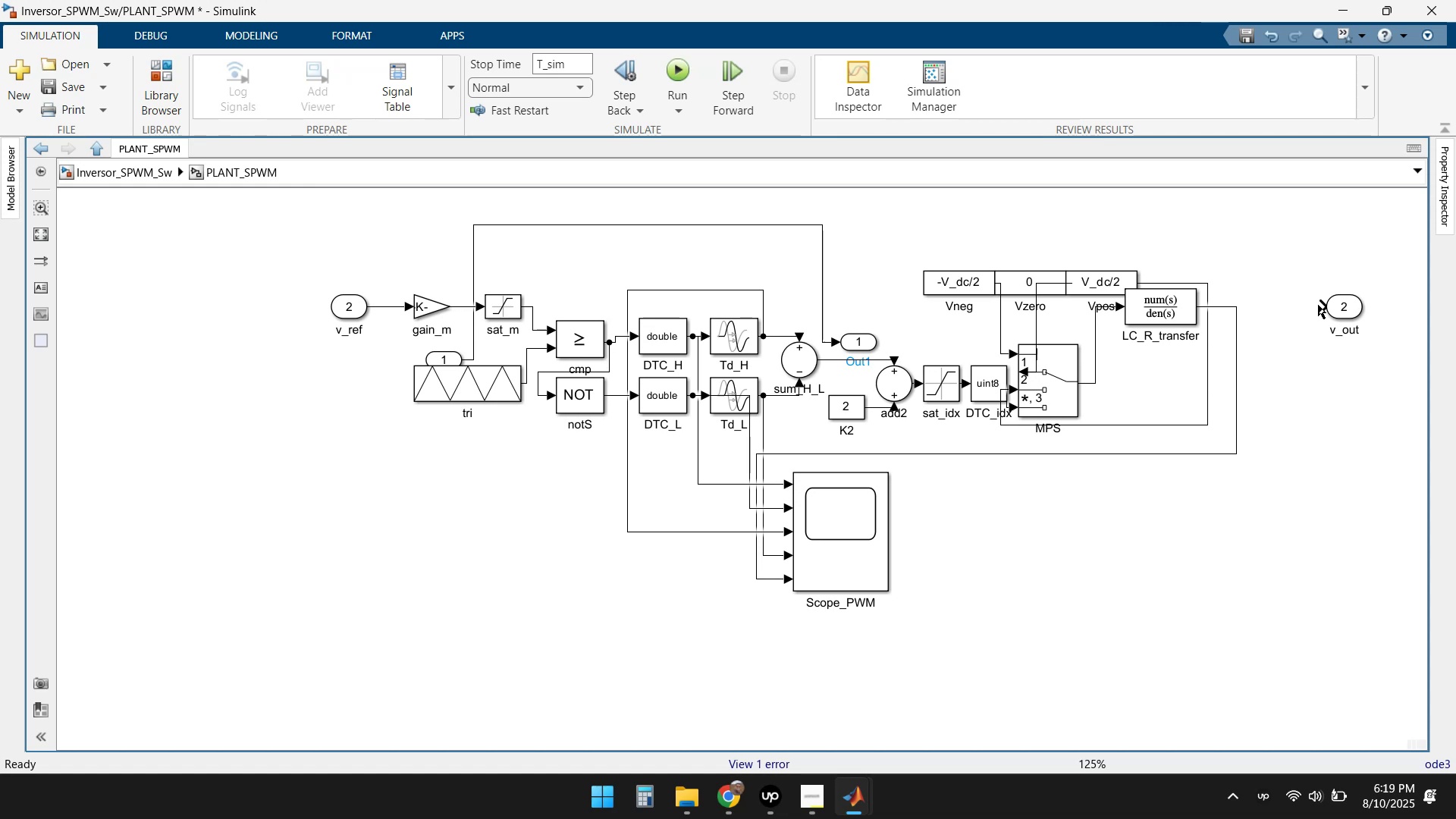 
wait(5.0)
 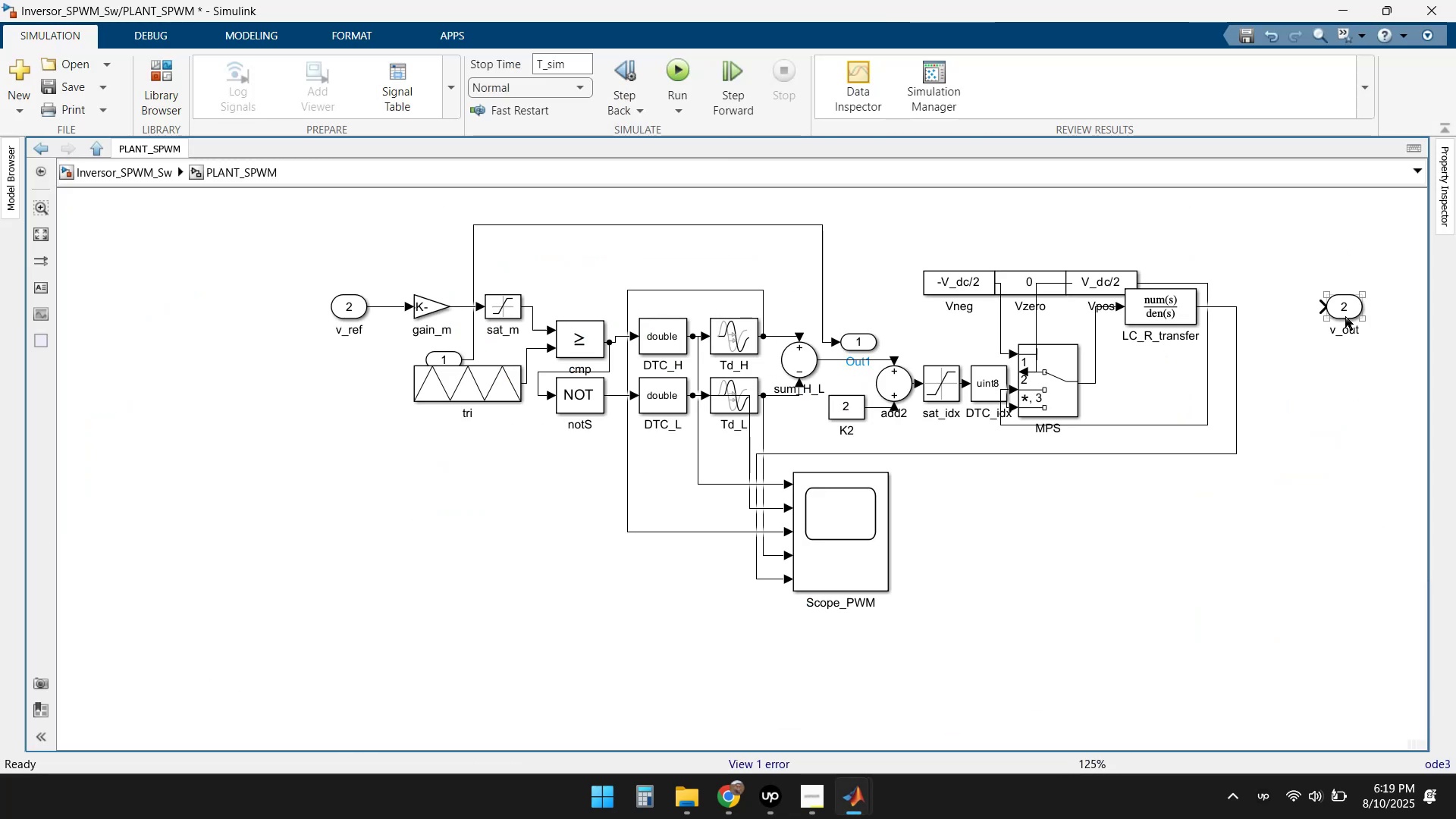 
left_click_drag(start_coordinate=[1235, 306], to_coordinate=[1228, 309])
 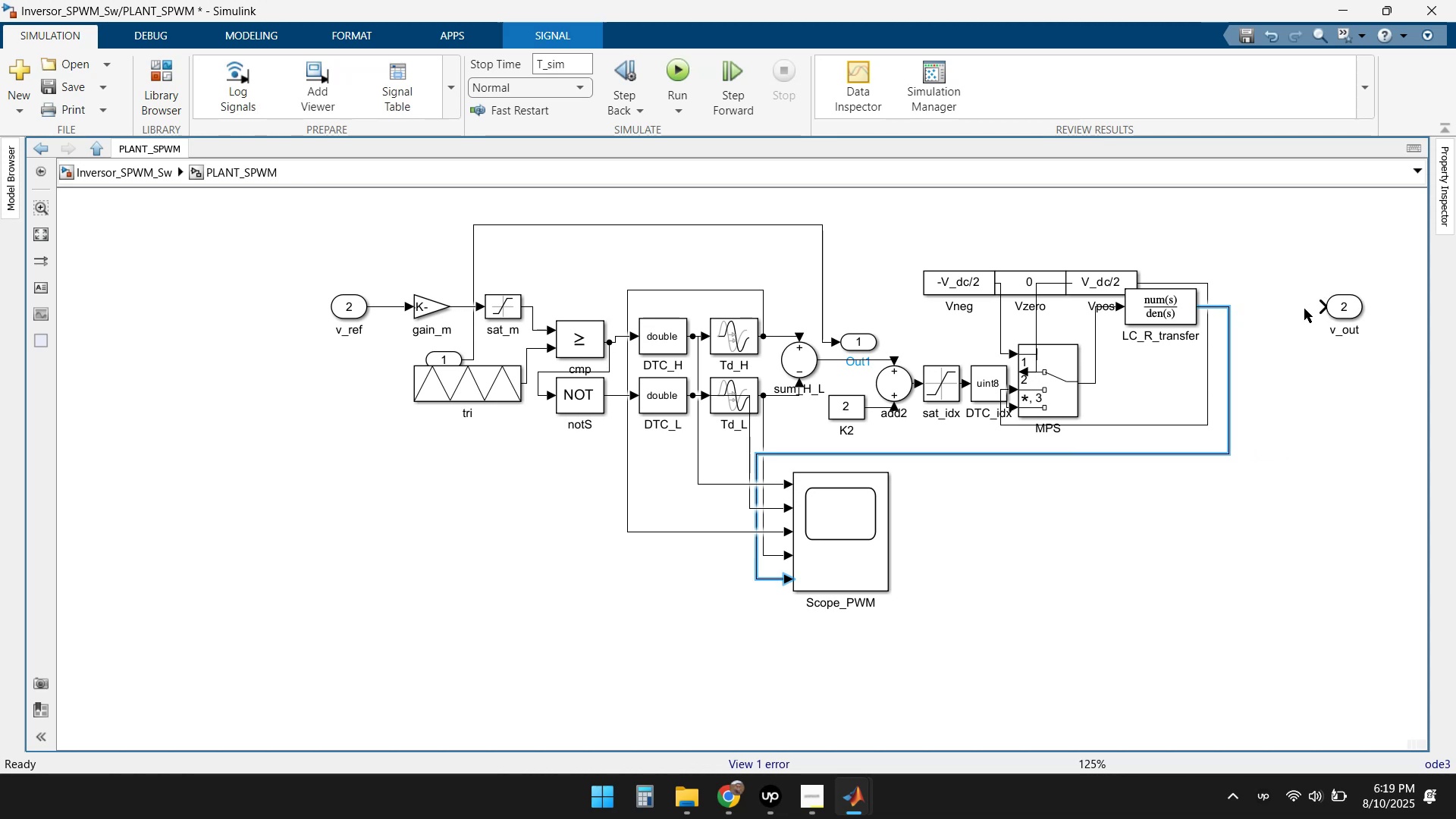 
left_click_drag(start_coordinate=[1330, 306], to_coordinate=[1307, 306])
 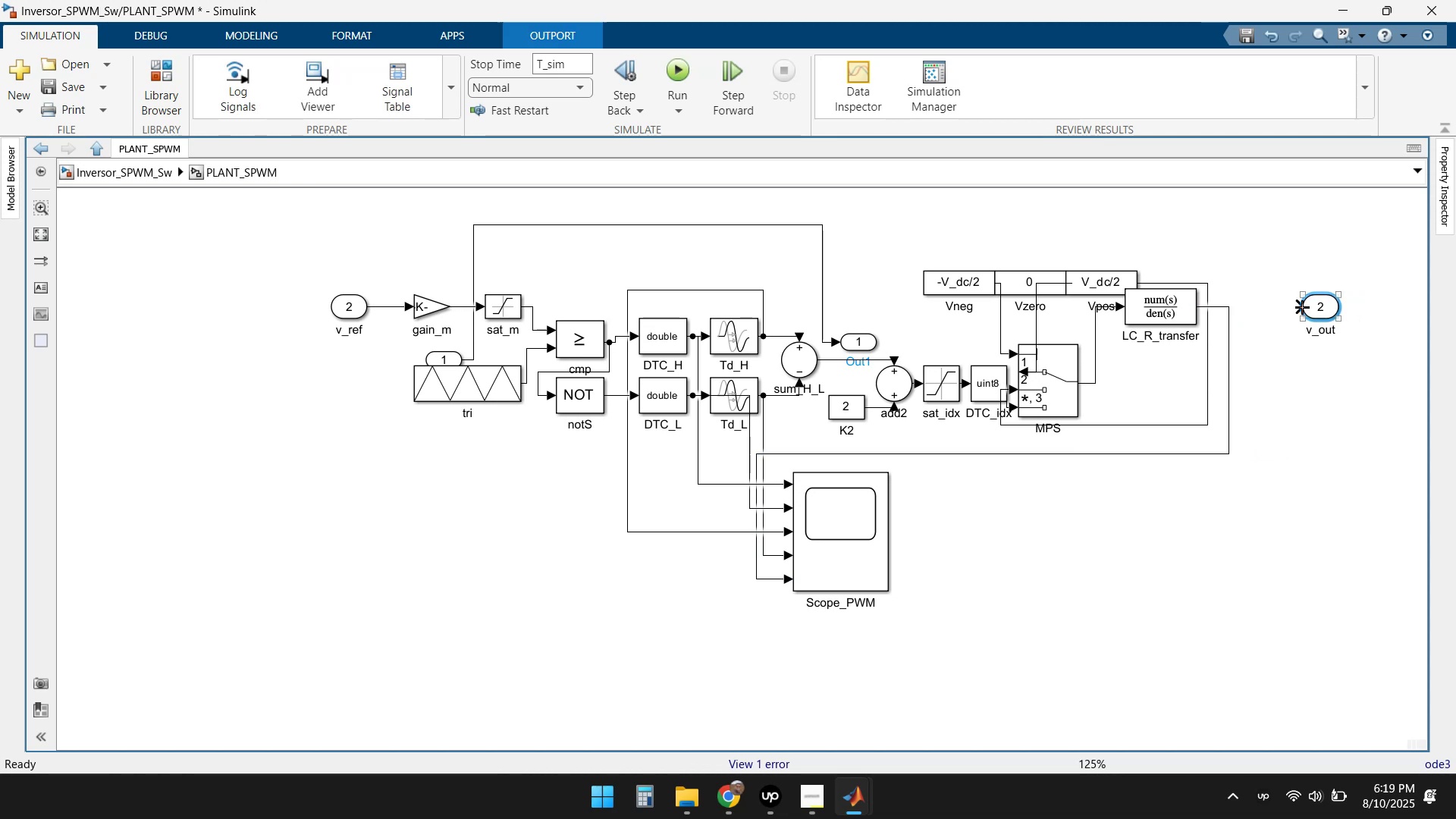 
left_click_drag(start_coordinate=[1294, 307], to_coordinate=[1232, 312])
 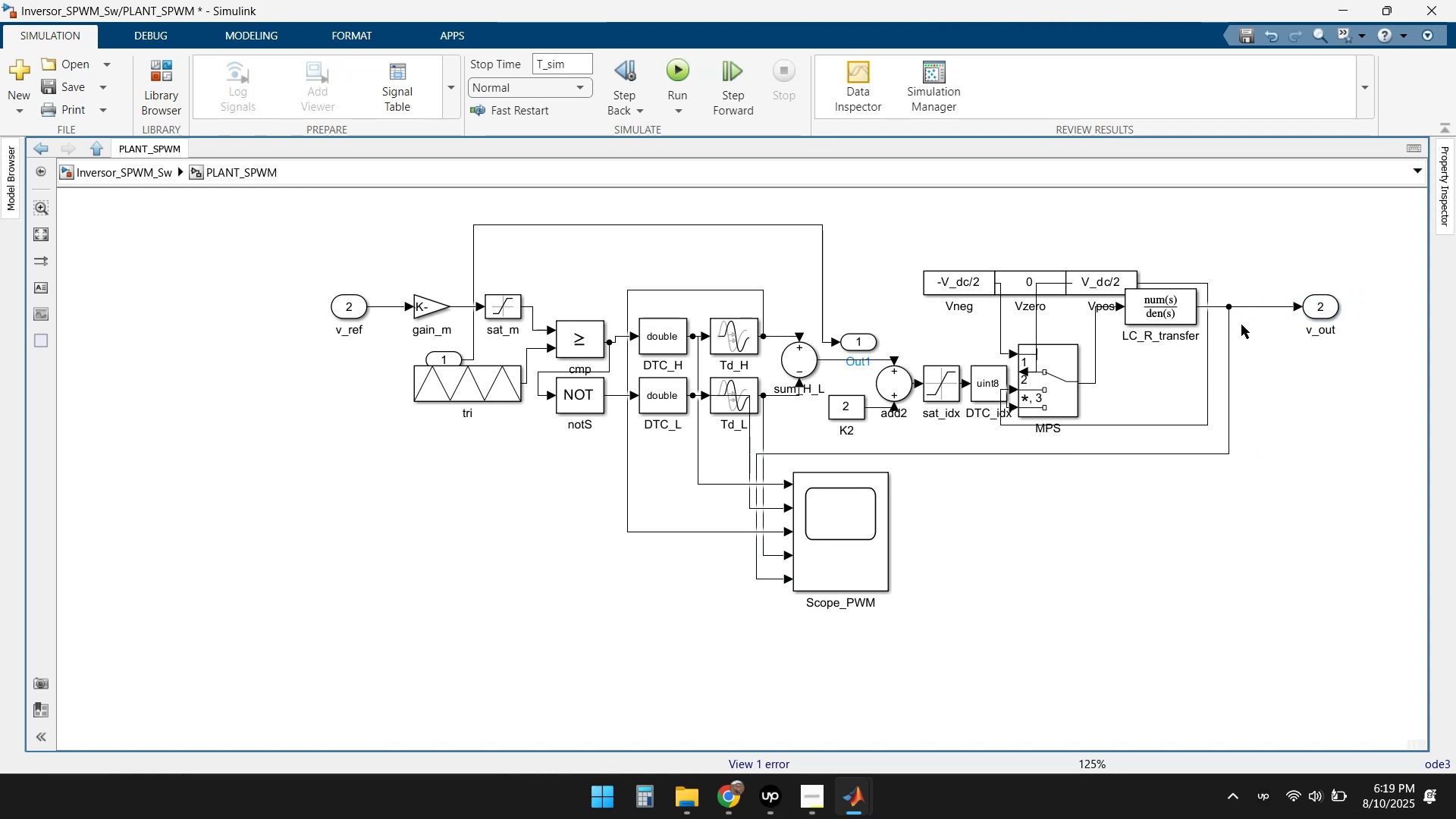 
left_click([1260, 376])
 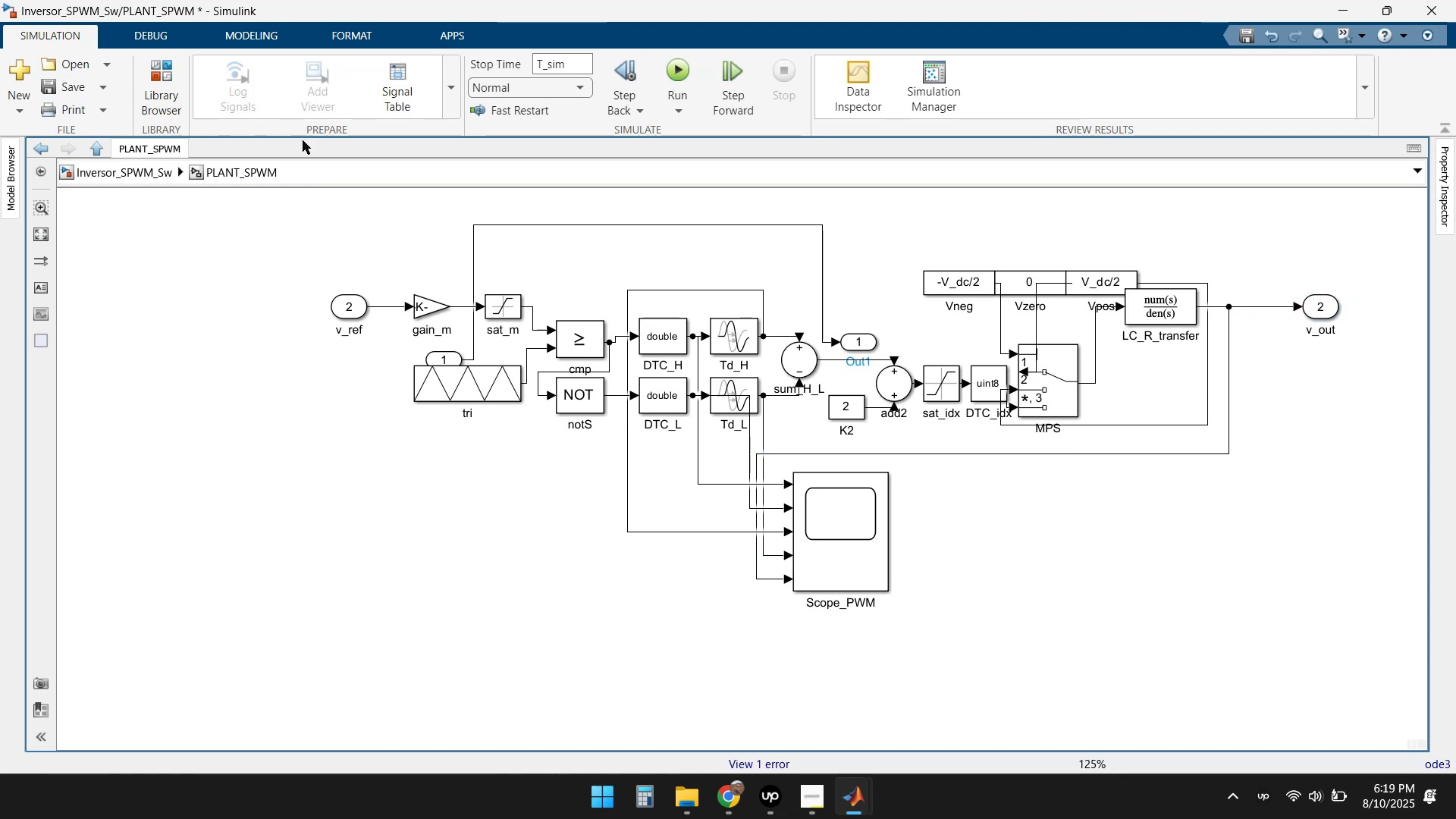 
left_click([677, 71])
 